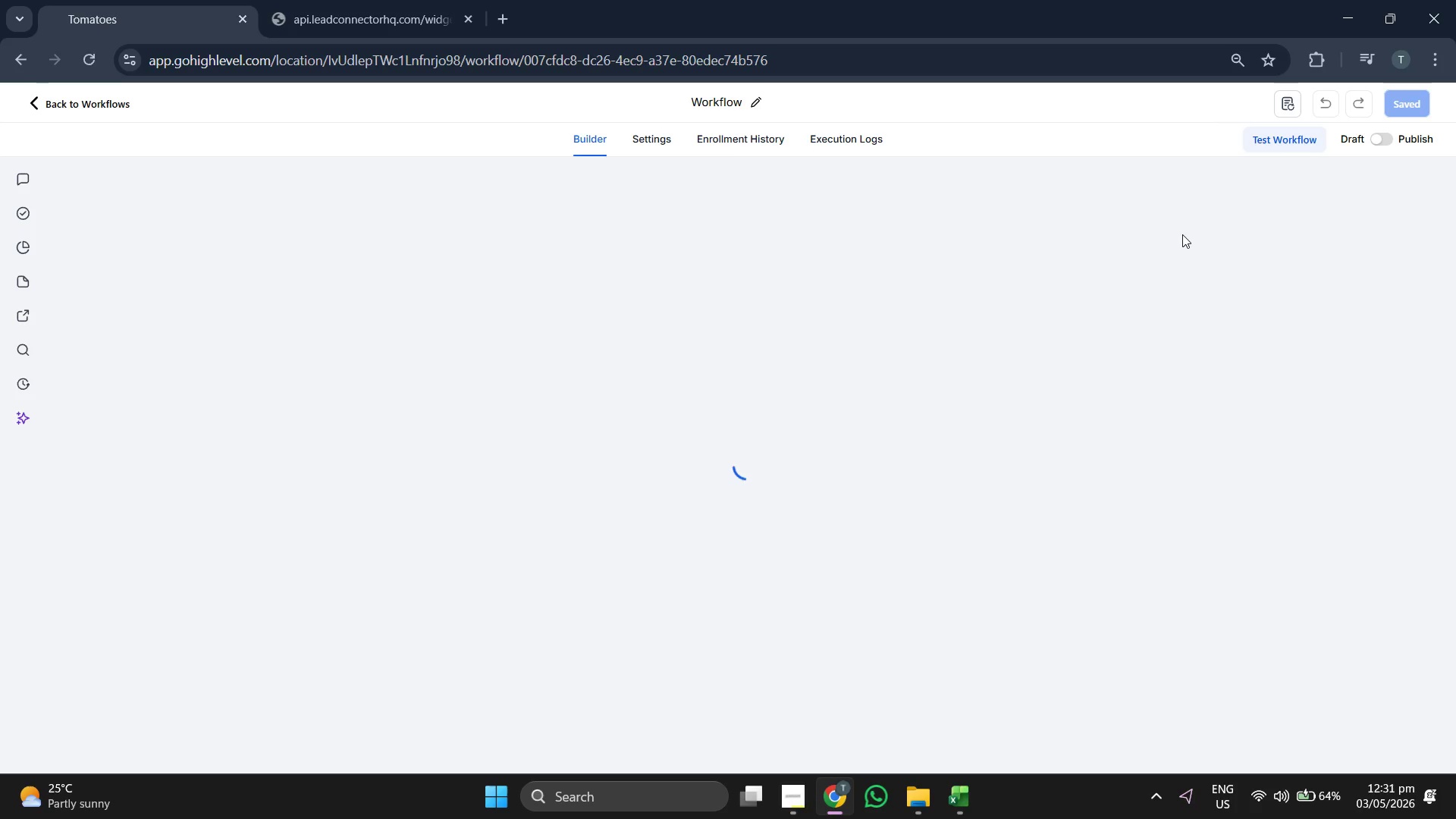 
double_click([780, 99])
 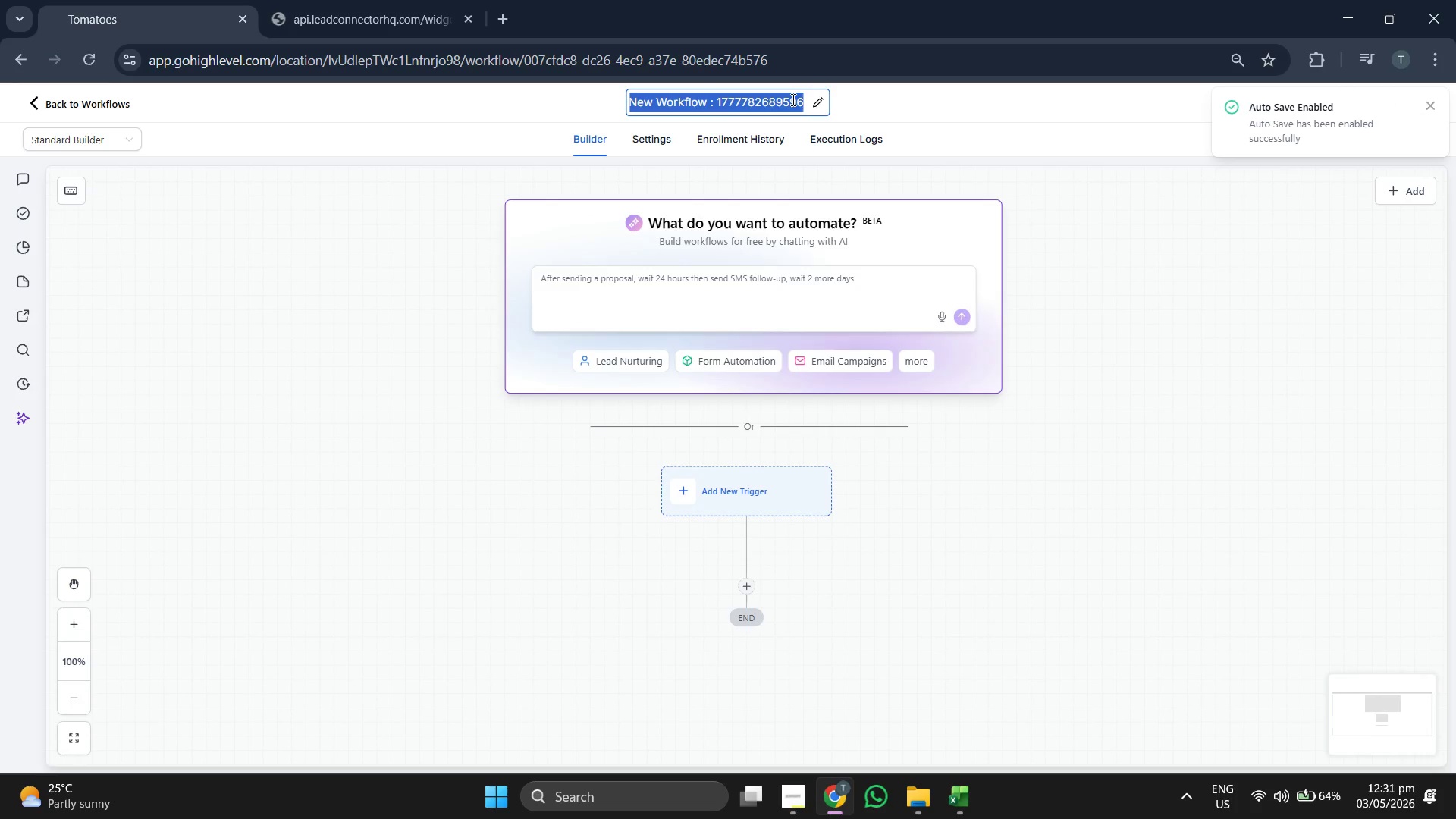 
left_click([792, 99])
 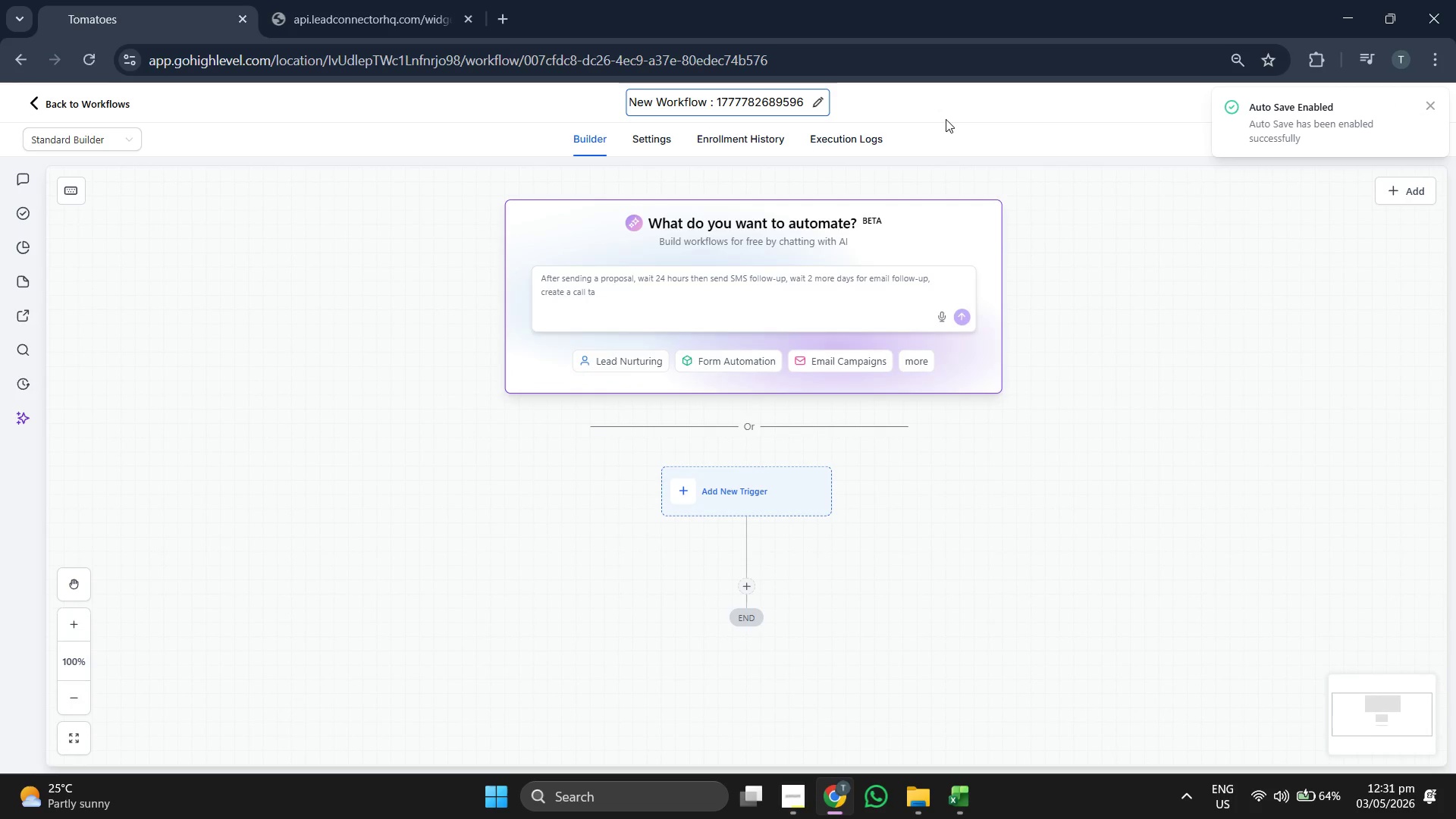 
key(ArrowRight)
 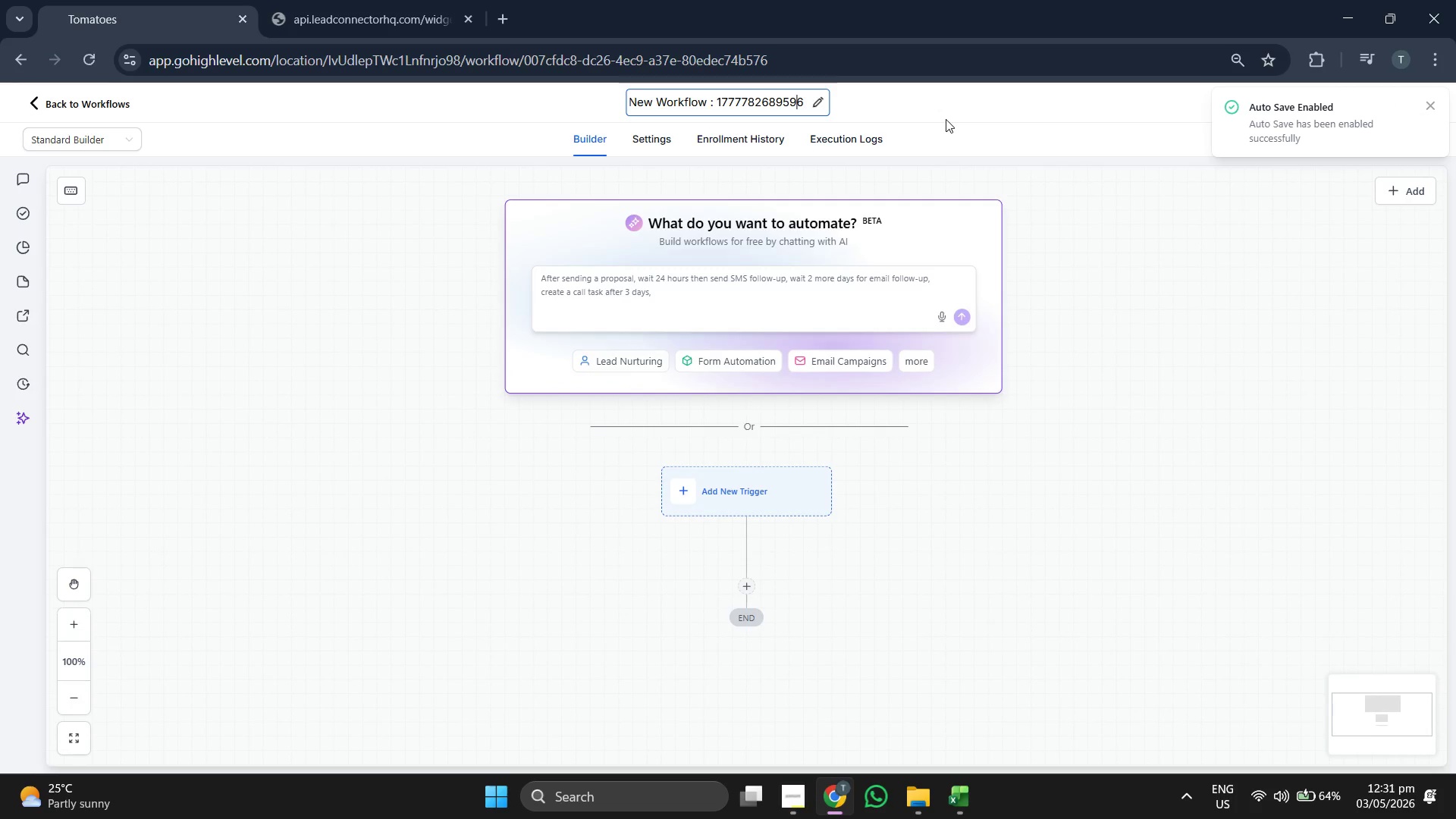 
key(ArrowRight)
 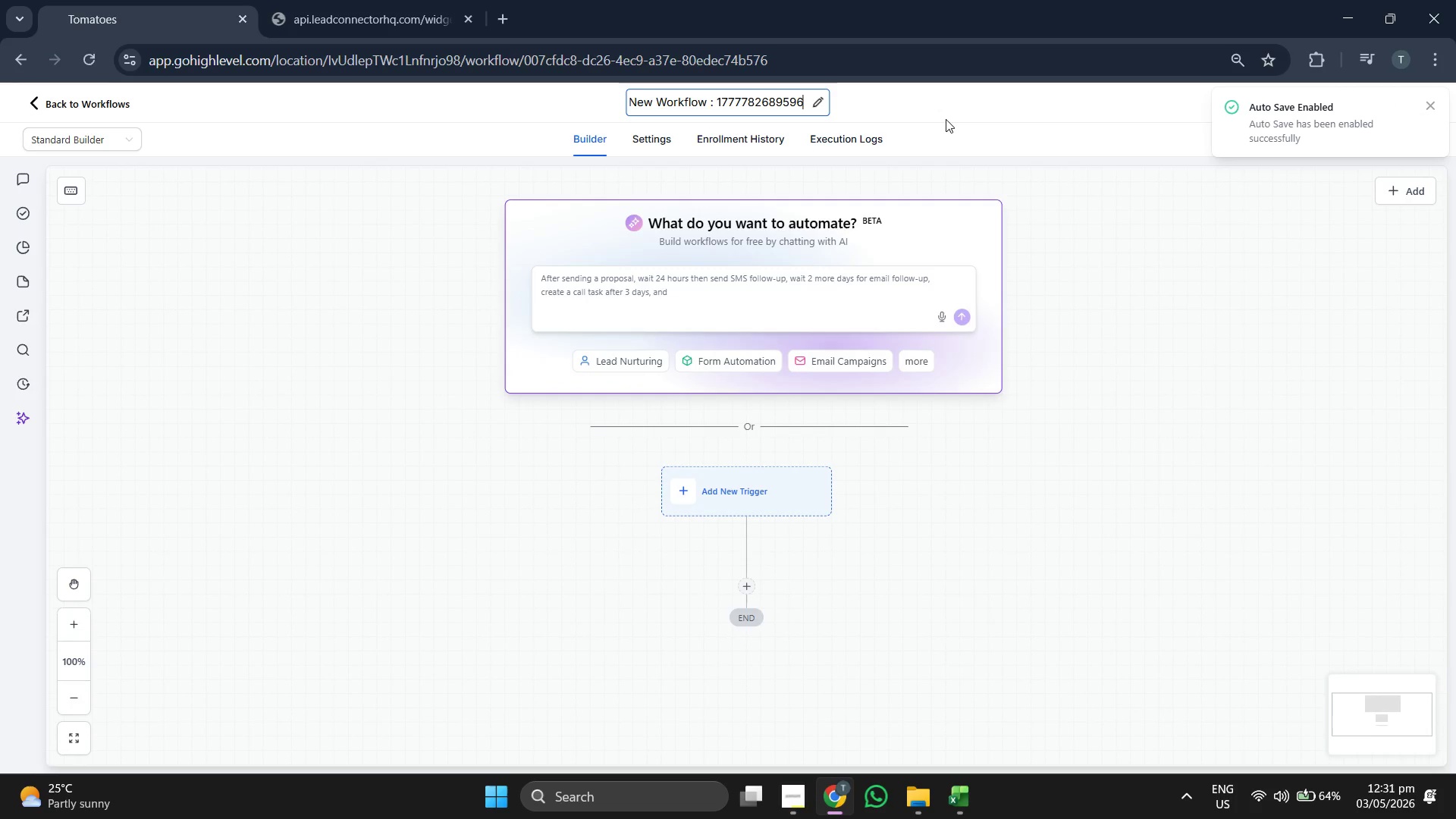 
key(ArrowRight)
 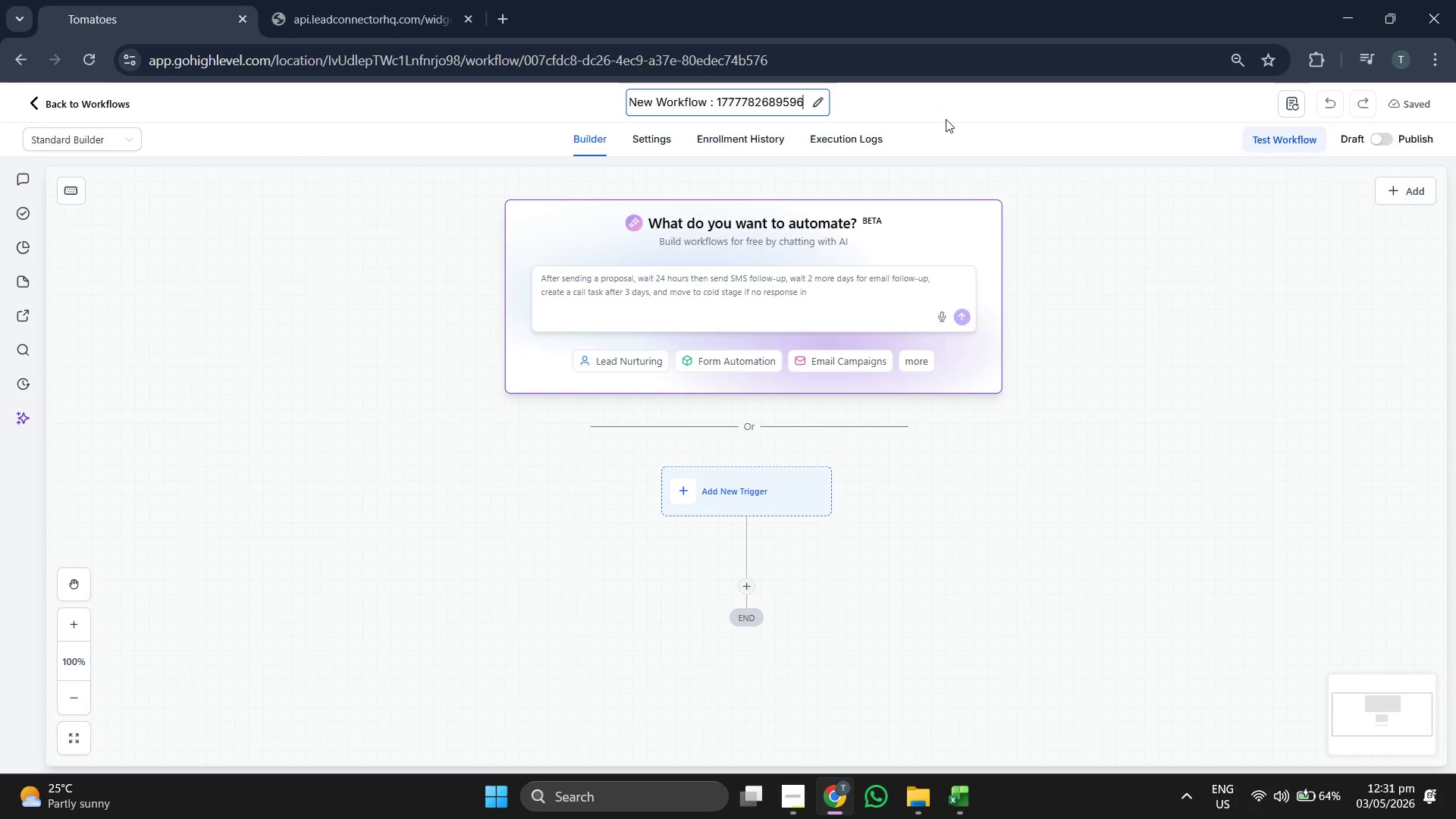 
key(Backspace)
key(Backspace)
key(Backspace)
key(Backspace)
key(Backspace)
key(Backspace)
key(Backspace)
key(Backspace)
key(Backspace)
key(Backspace)
key(Backspace)
key(Backspace)
key(Backspace)
key(Backspace)
key(Backspace)
key(Backspace)
key(Backspace)
key(Backspace)
key(Backspace)
key(Backspace)
key(Backspace)
key(Backspace)
key(Backspace)
key(Backspace)
key(Backspace)
key(Backspace)
key(Backspace)
key(Backspace)
type([SORT] Lead Distributi)
key(Backspace)
type(tio)
key(Backspace)
key(Backspace)
key(Backspace)
type(ions)
key(Backspace)
type(: Wes)
key(Backspace)
type(dding/Corpr)
key(Backspace)
type(orate/Private)
 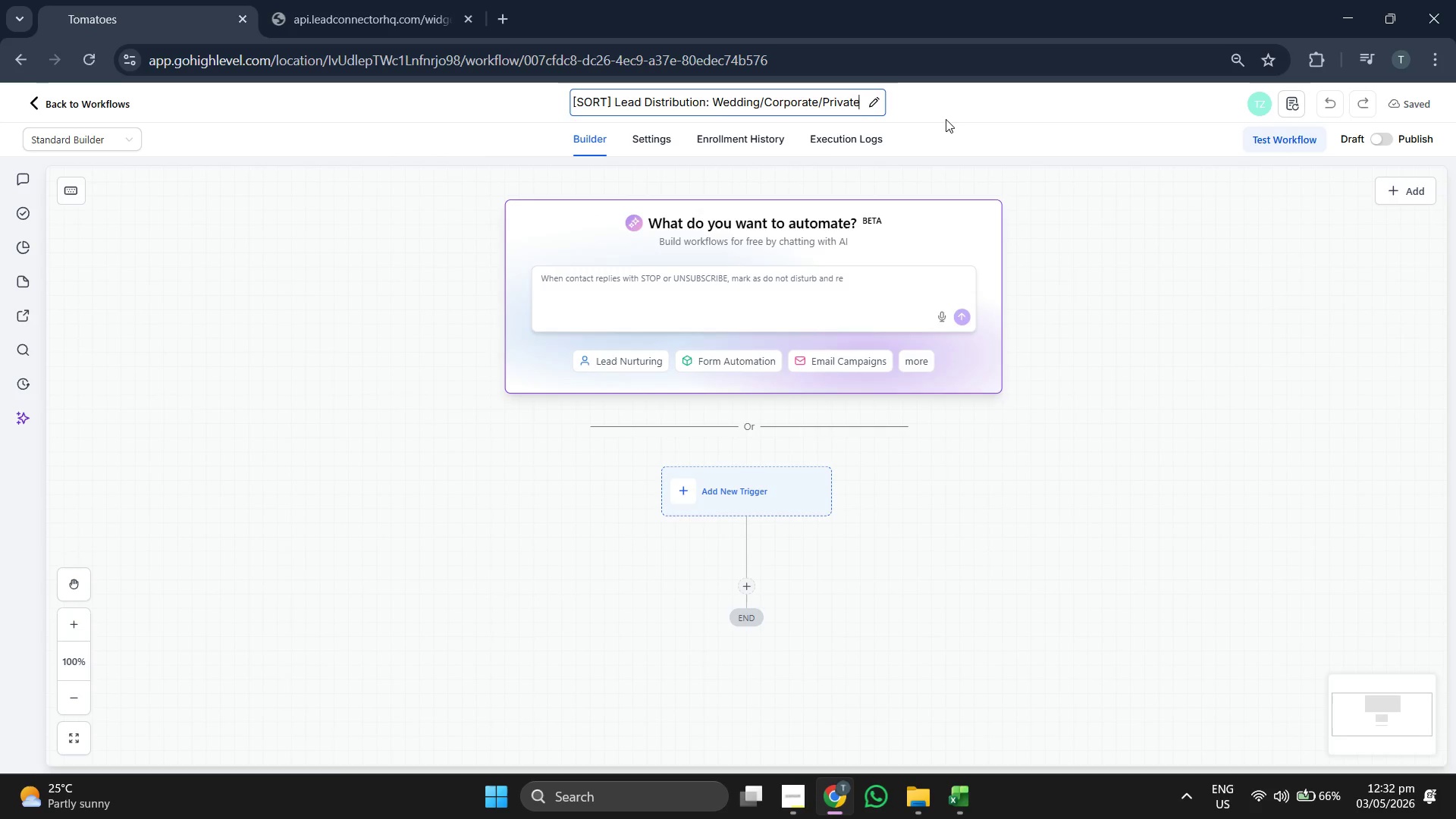 
left_click([1156, 242])
 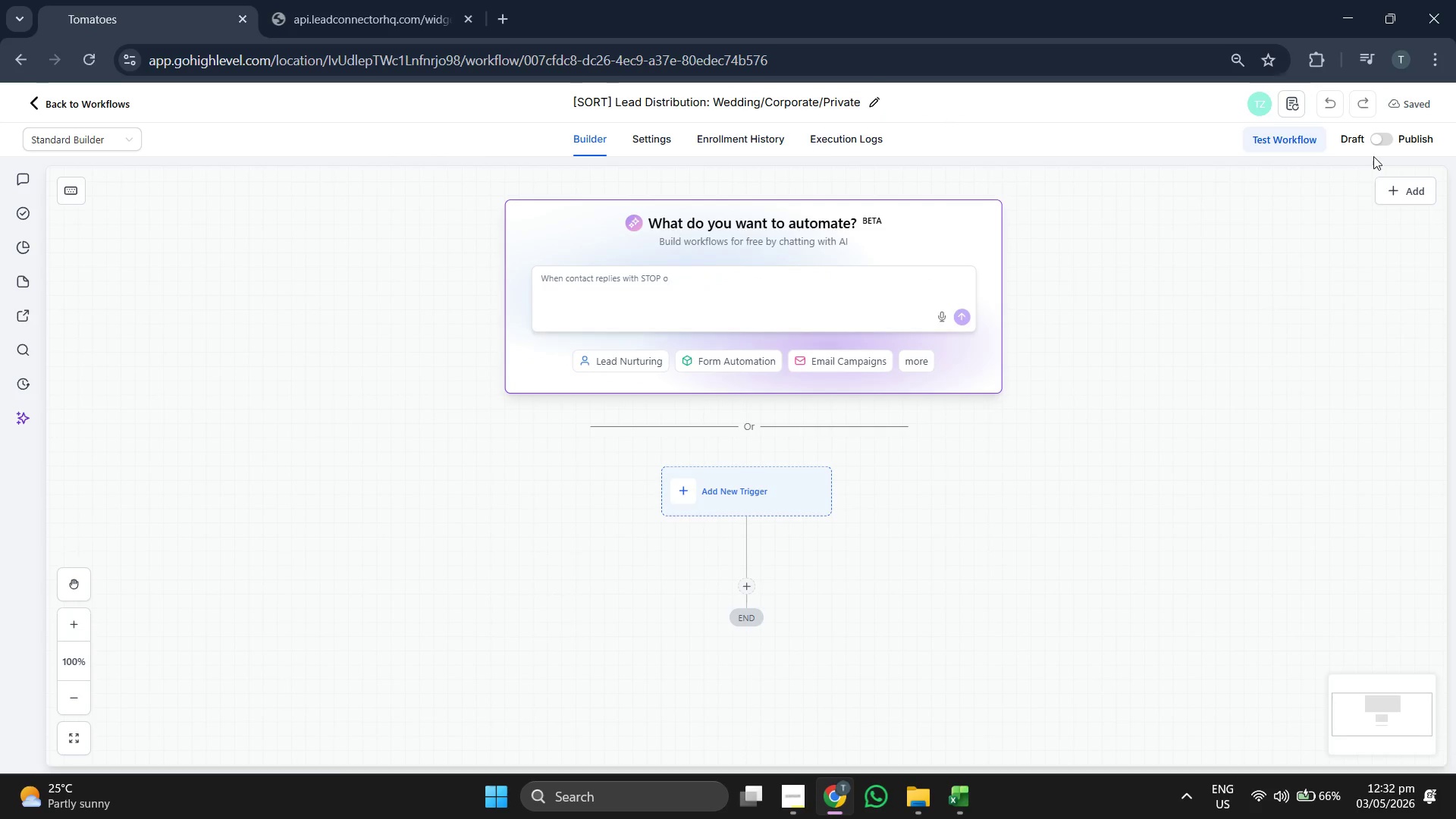 
left_click([1385, 142])
 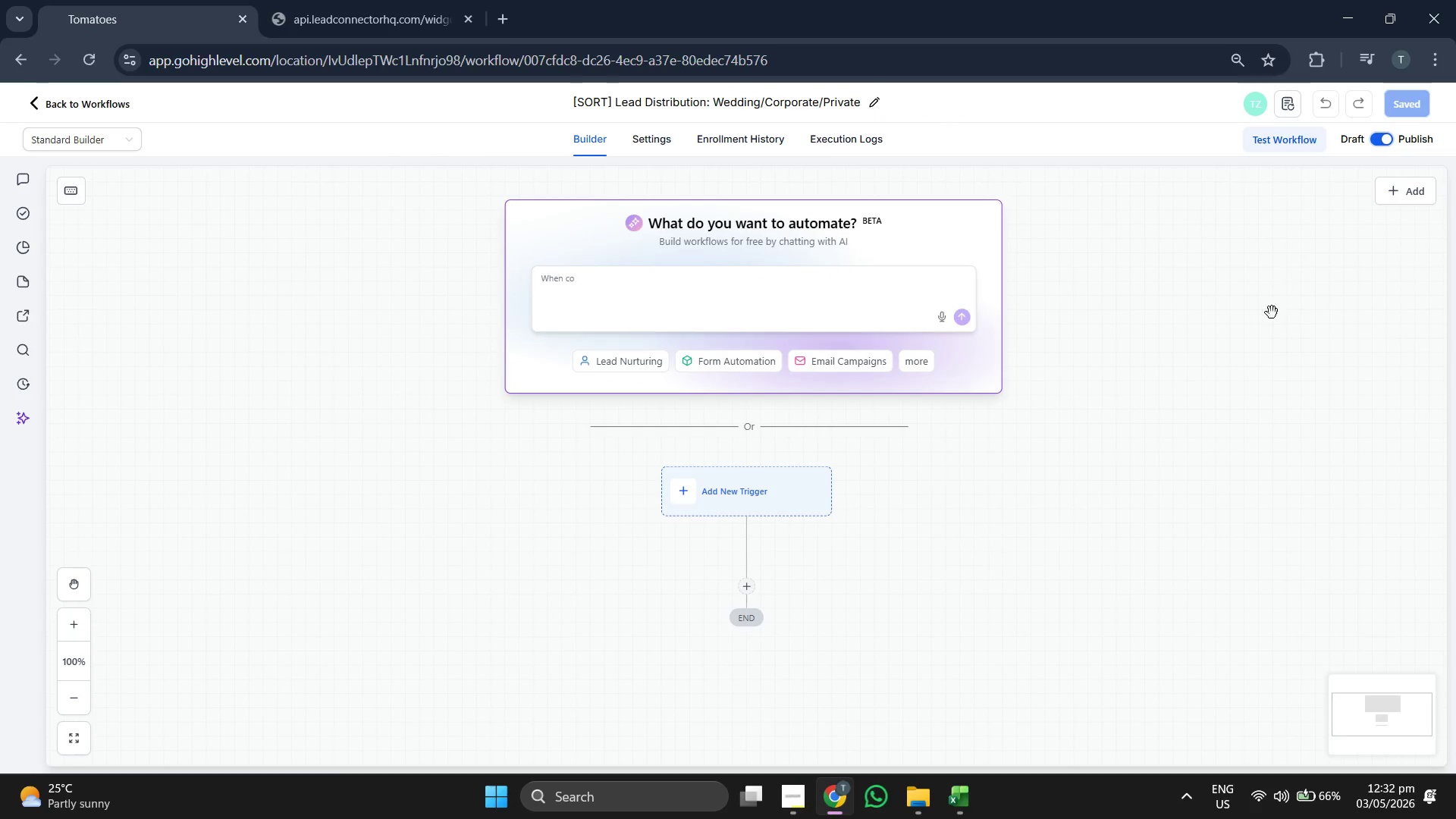 
left_click_drag(start_coordinate=[1255, 328], to_coordinate=[1254, 307])
 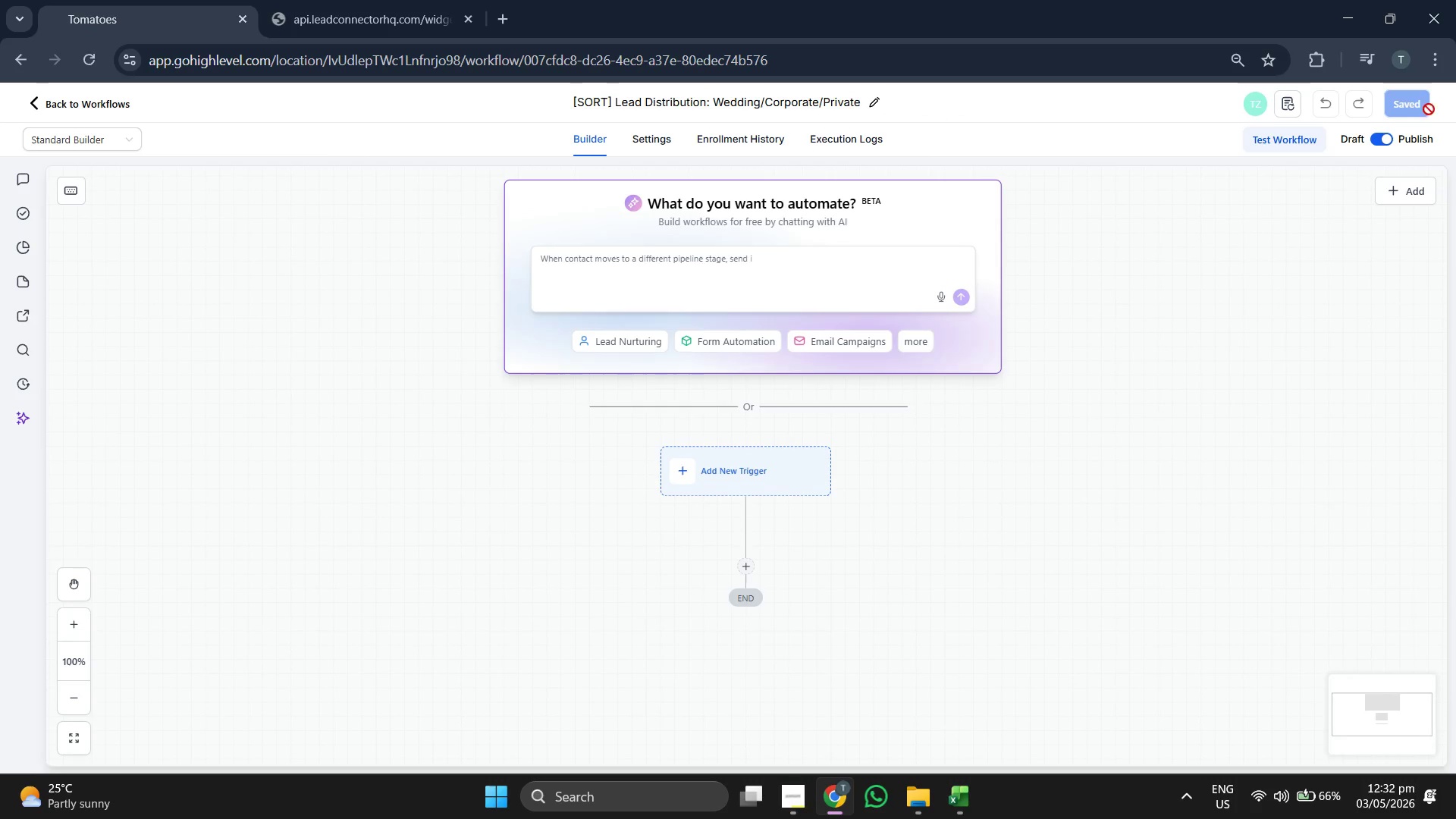 
left_click([1429, 110])
 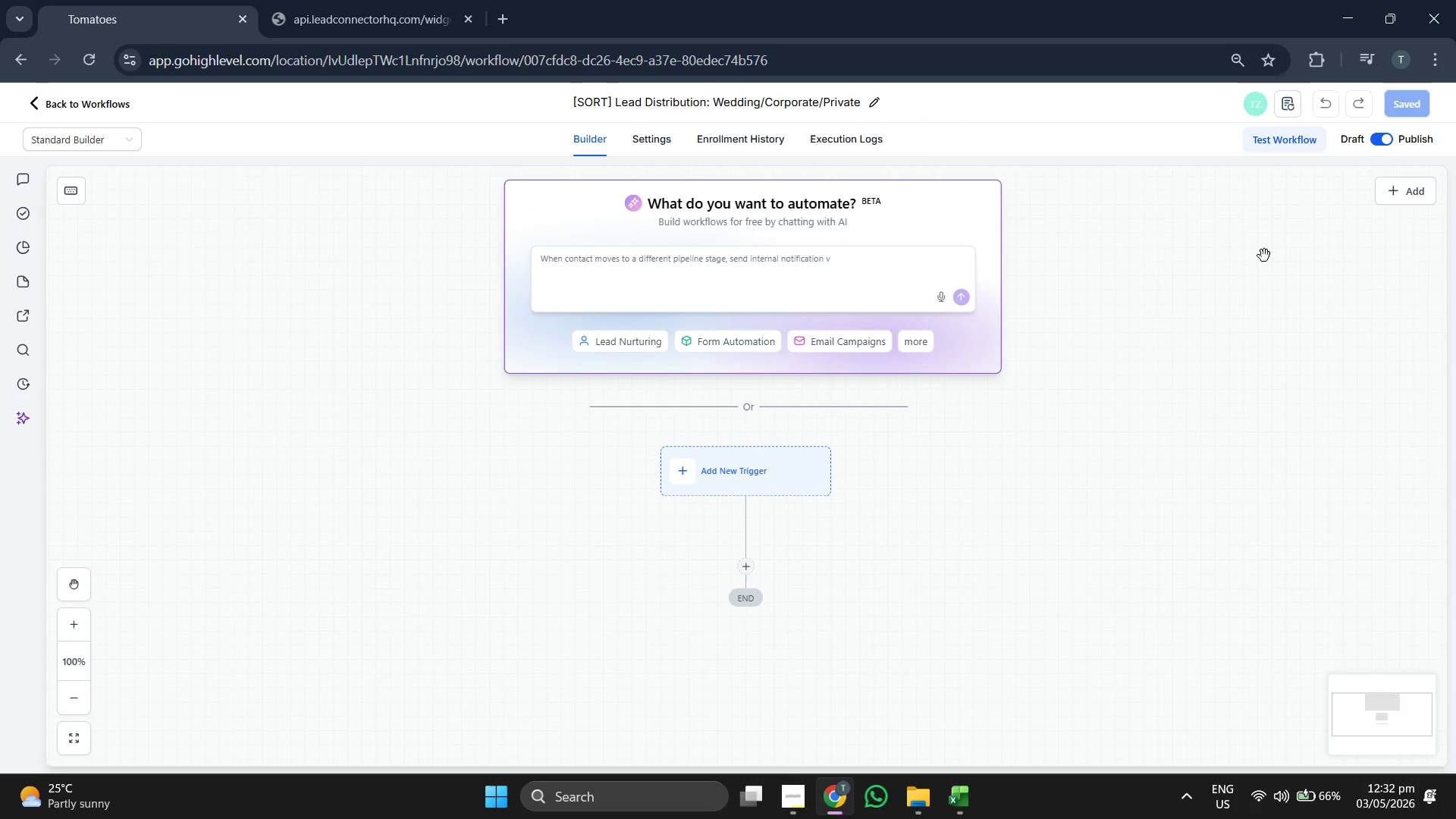 
left_click_drag(start_coordinate=[1250, 267], to_coordinate=[1252, 286])
 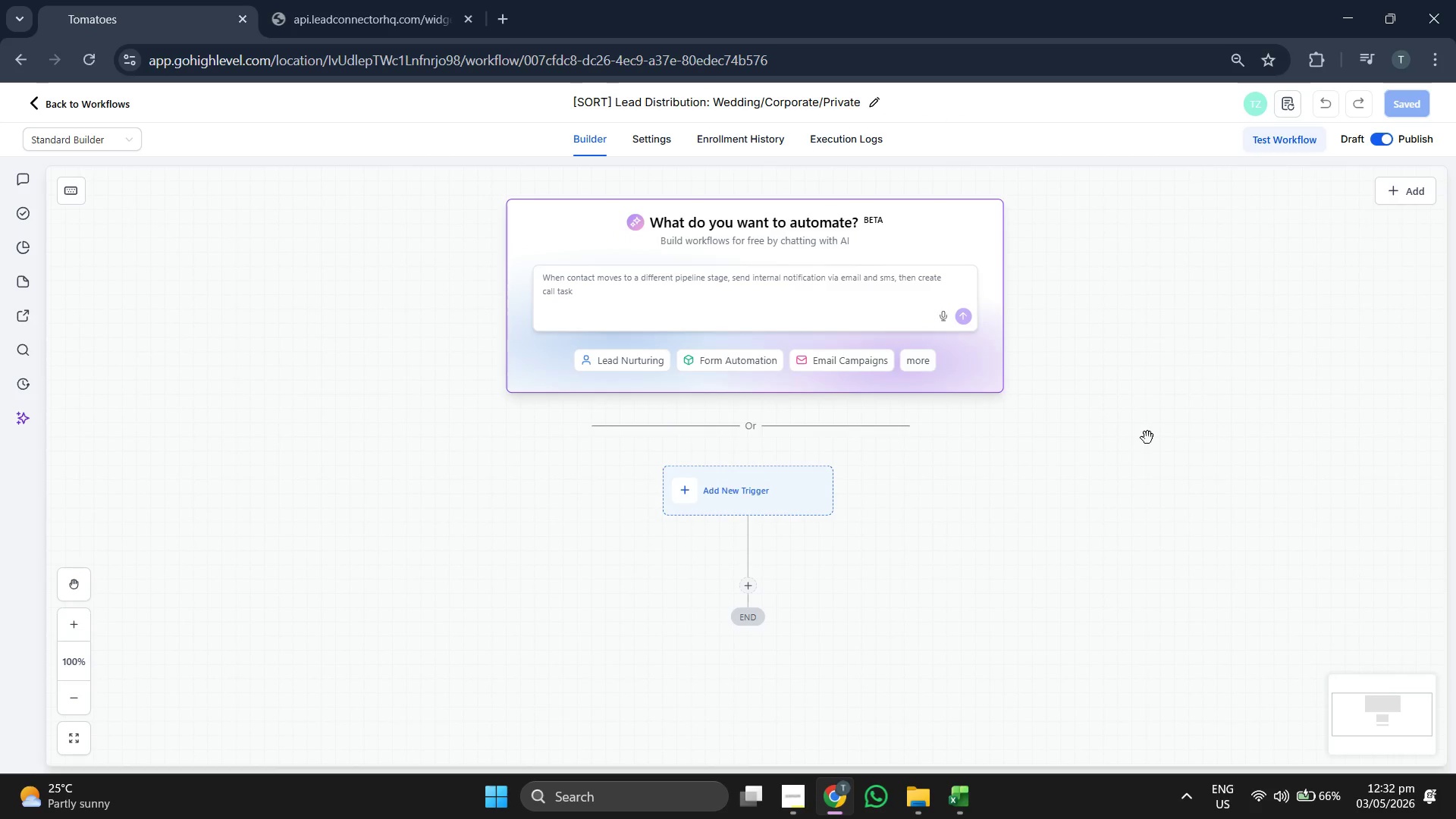 
left_click_drag(start_coordinate=[1151, 441], to_coordinate=[1139, 447])
 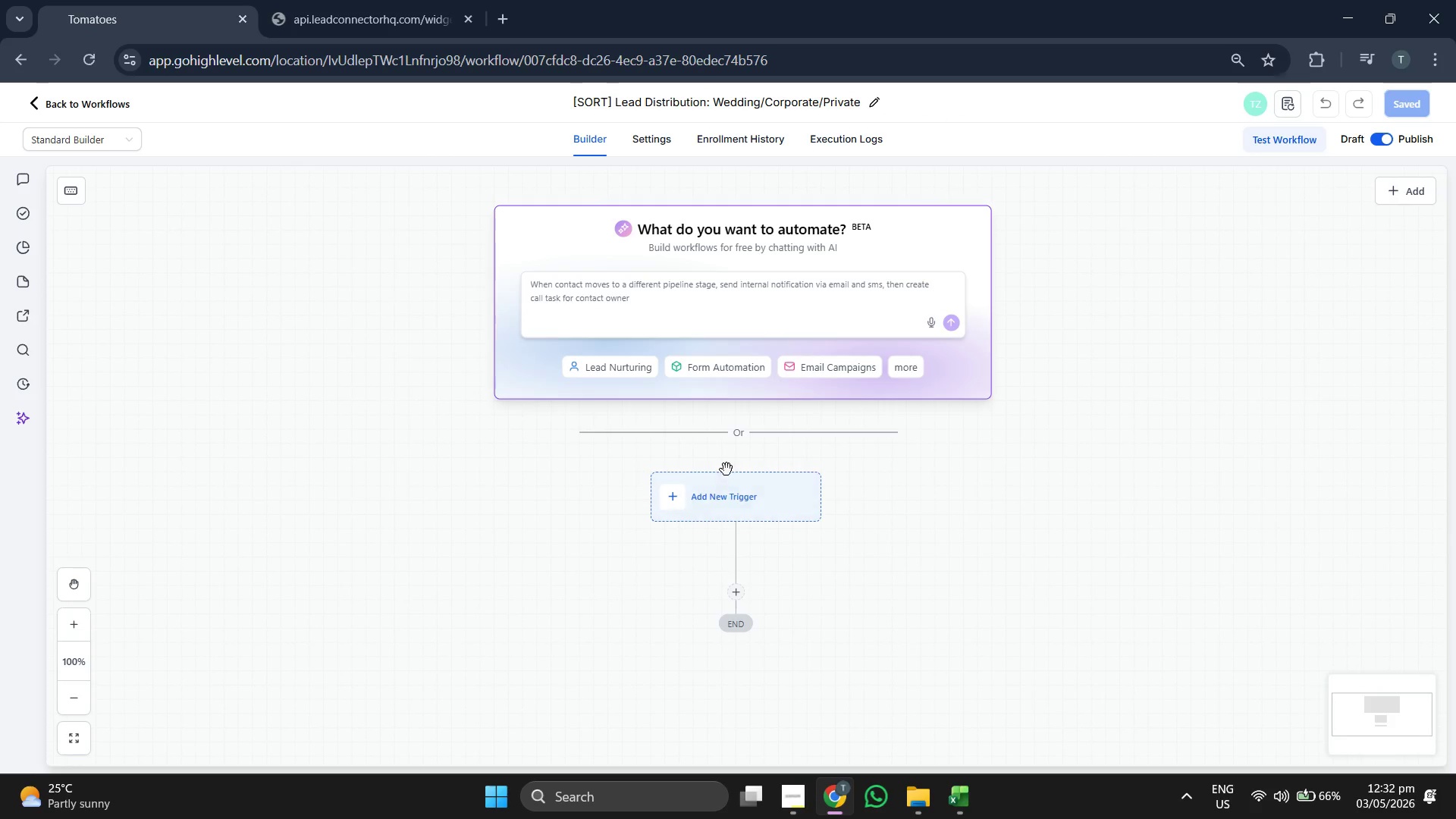 
left_click([726, 487])
 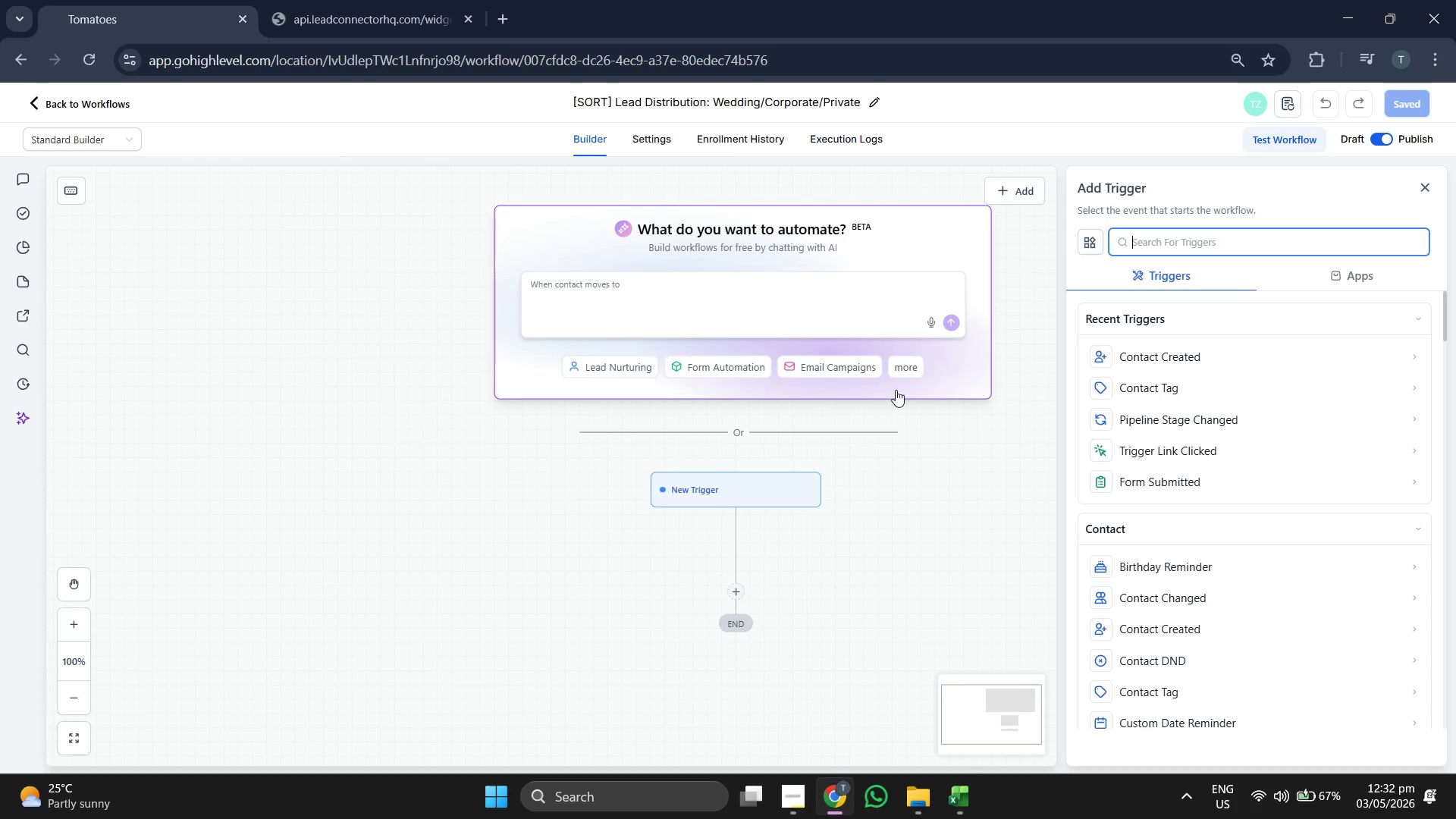 
scroll: coordinate [1331, 461], scroll_direction: down, amount: 4.0
 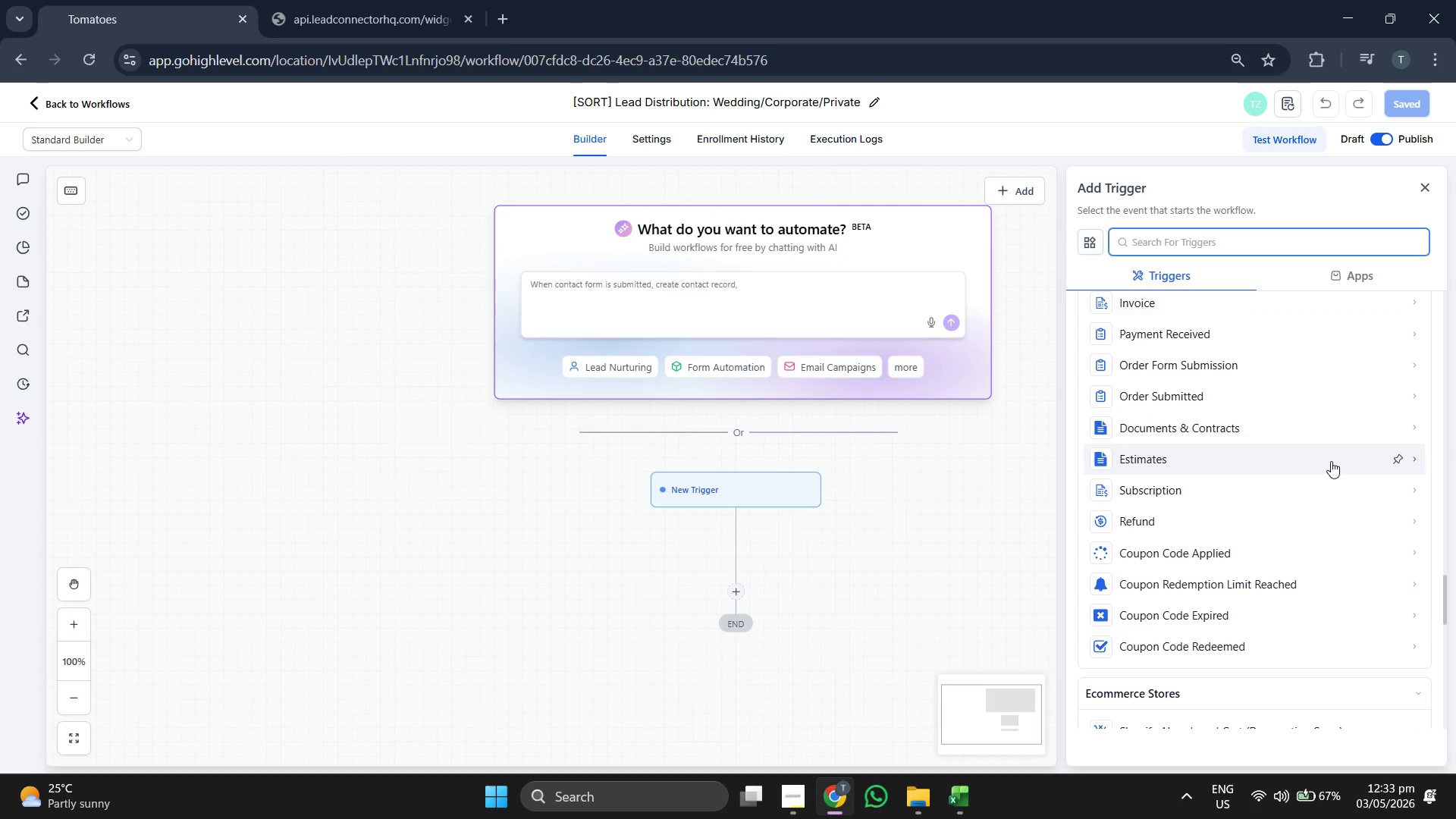 
scroll: coordinate [1331, 461], scroll_direction: up, amount: 3.0
 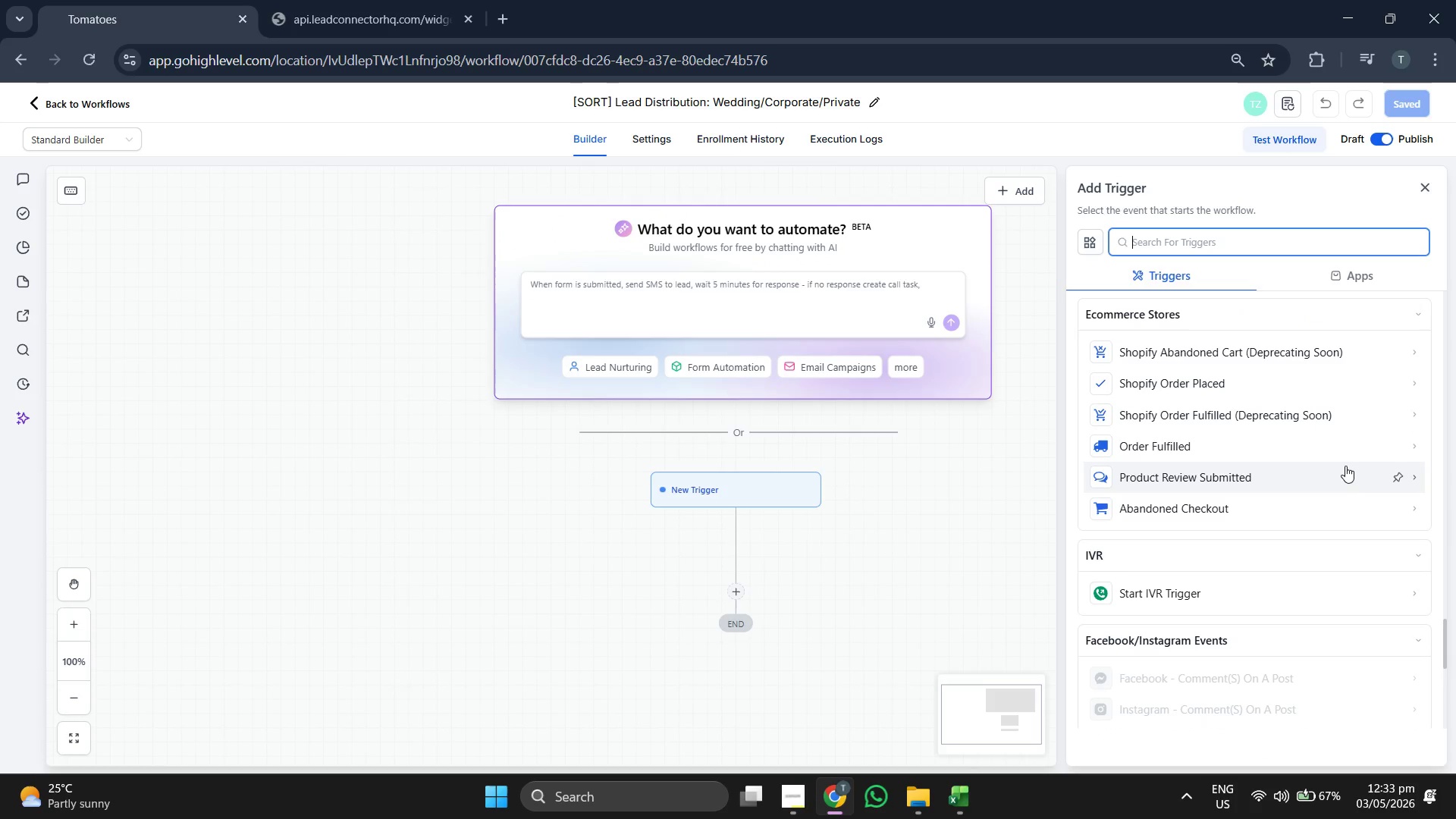 
wait(5.69)
 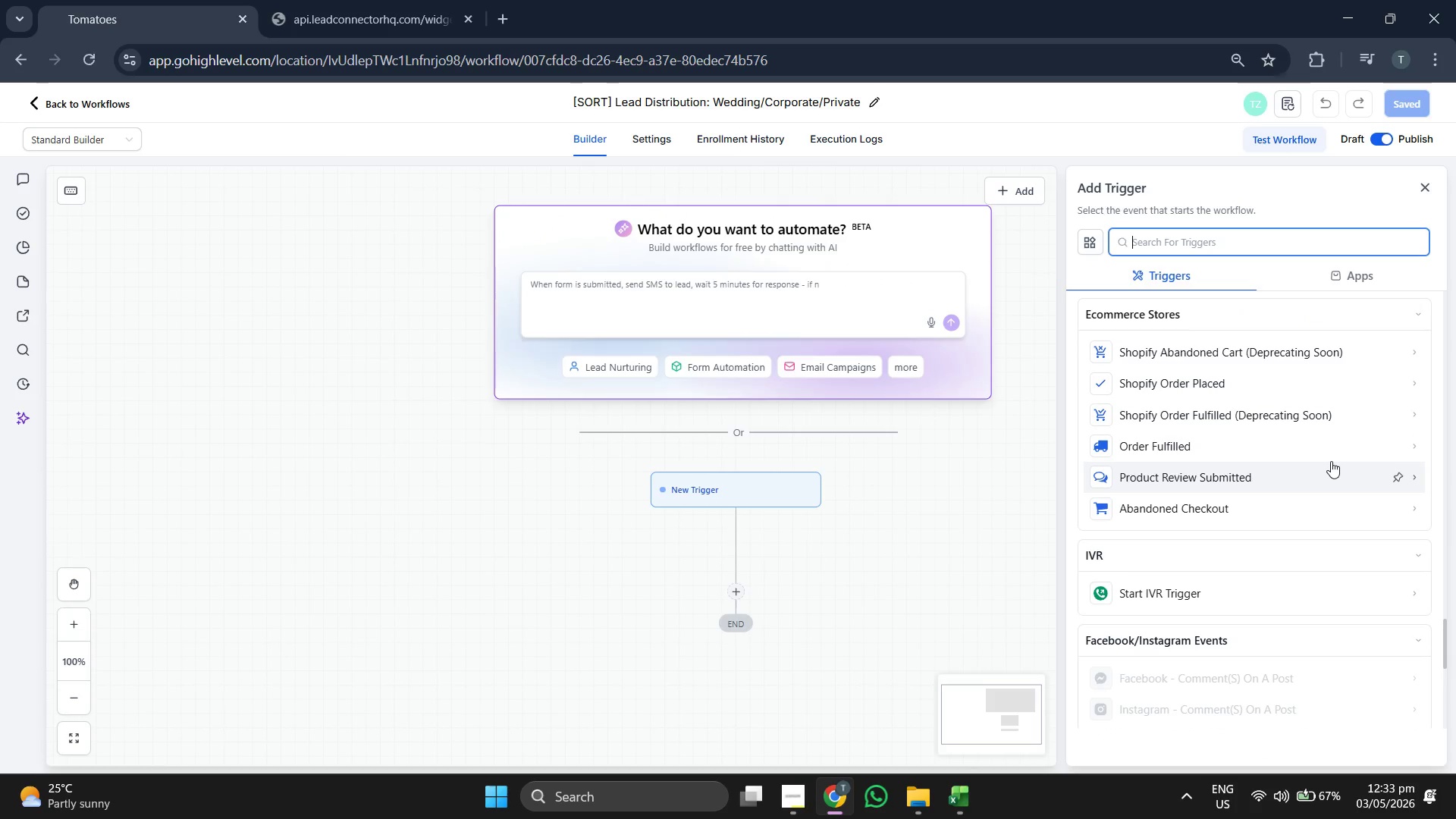 
scroll: coordinate [1360, 495], scroll_direction: up, amount: 4.0
 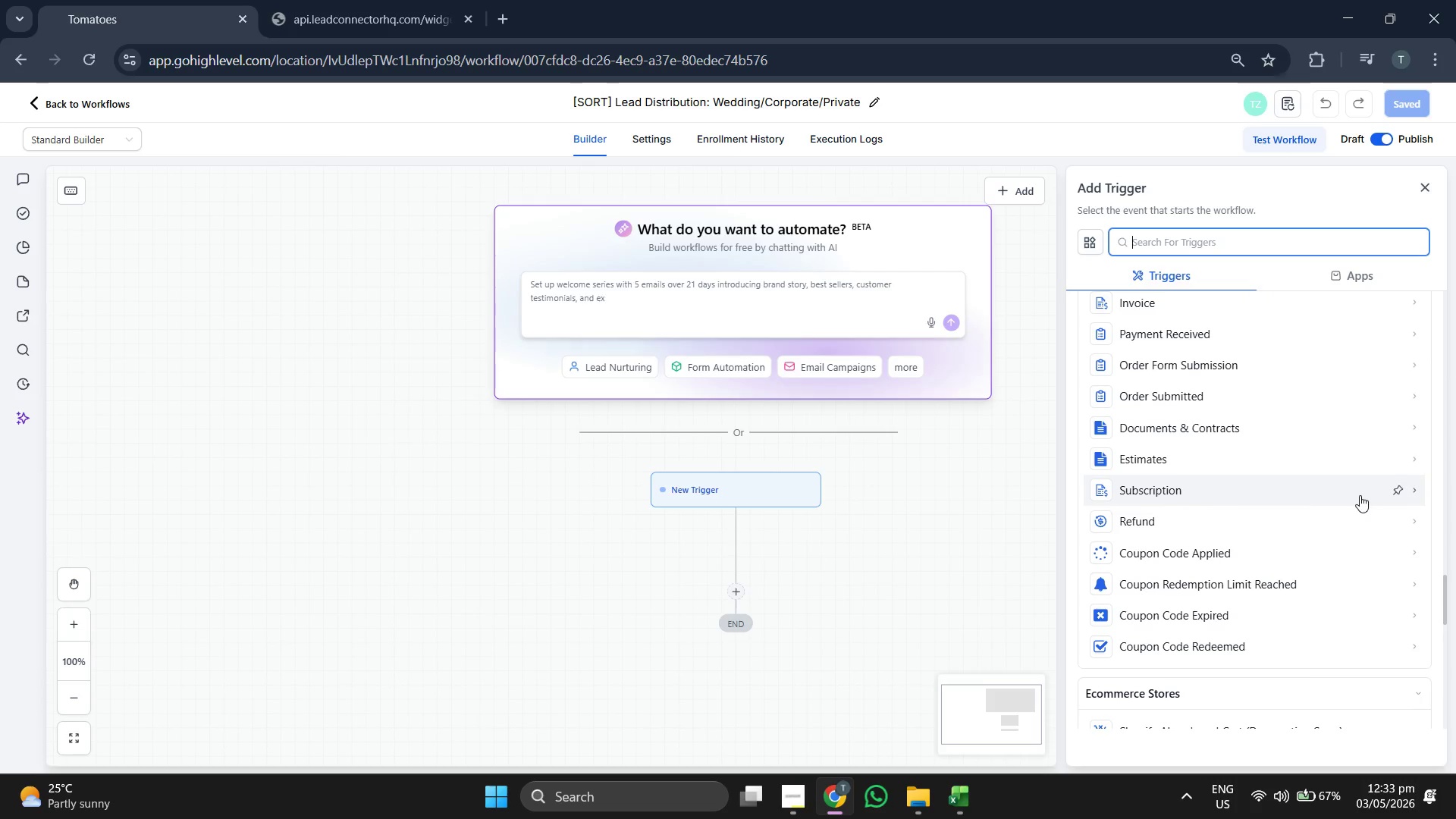 
scroll: coordinate [1360, 495], scroll_direction: down, amount: 1.0
 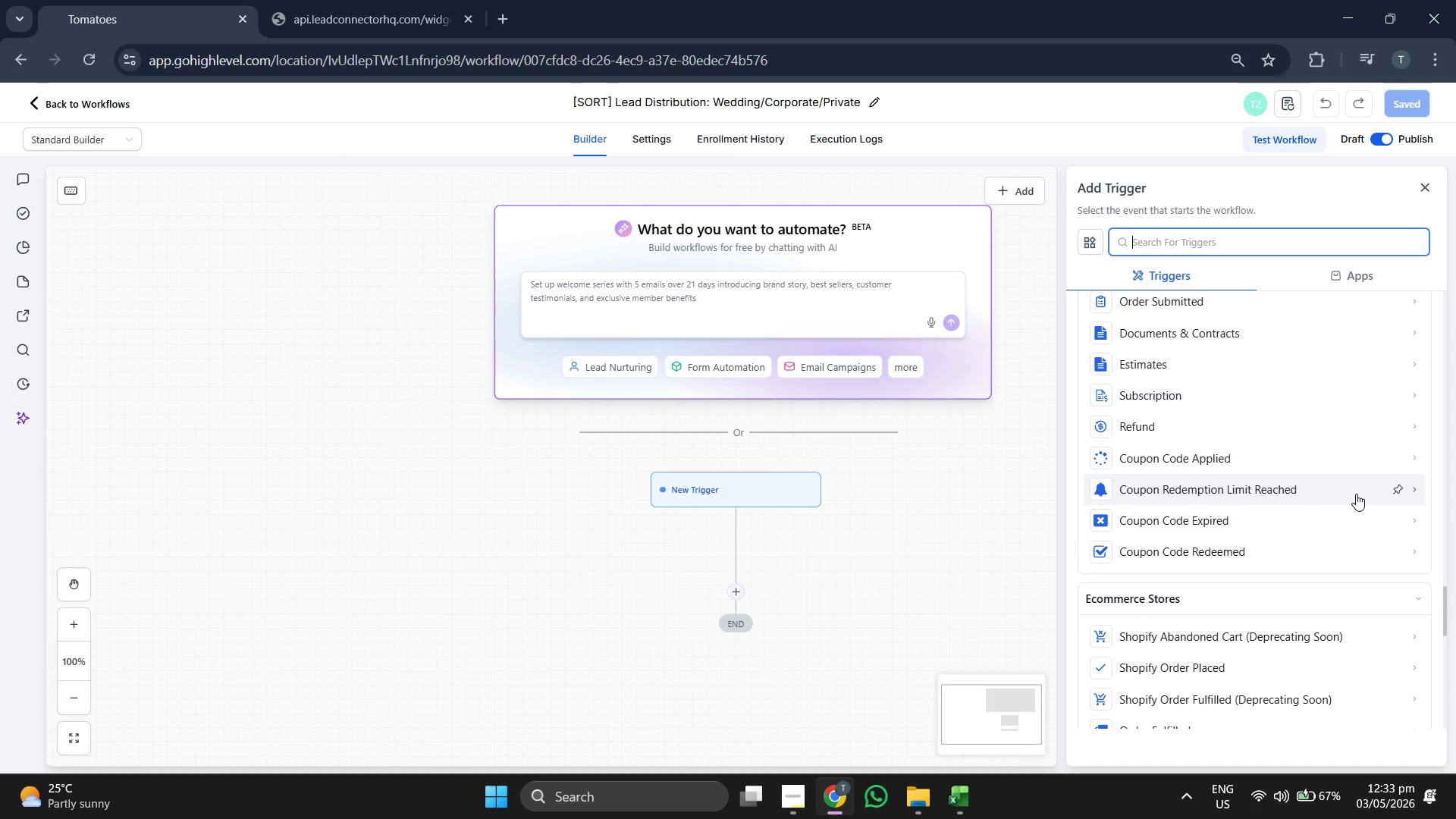 
scroll: coordinate [1350, 494], scroll_direction: up, amount: 6.0
 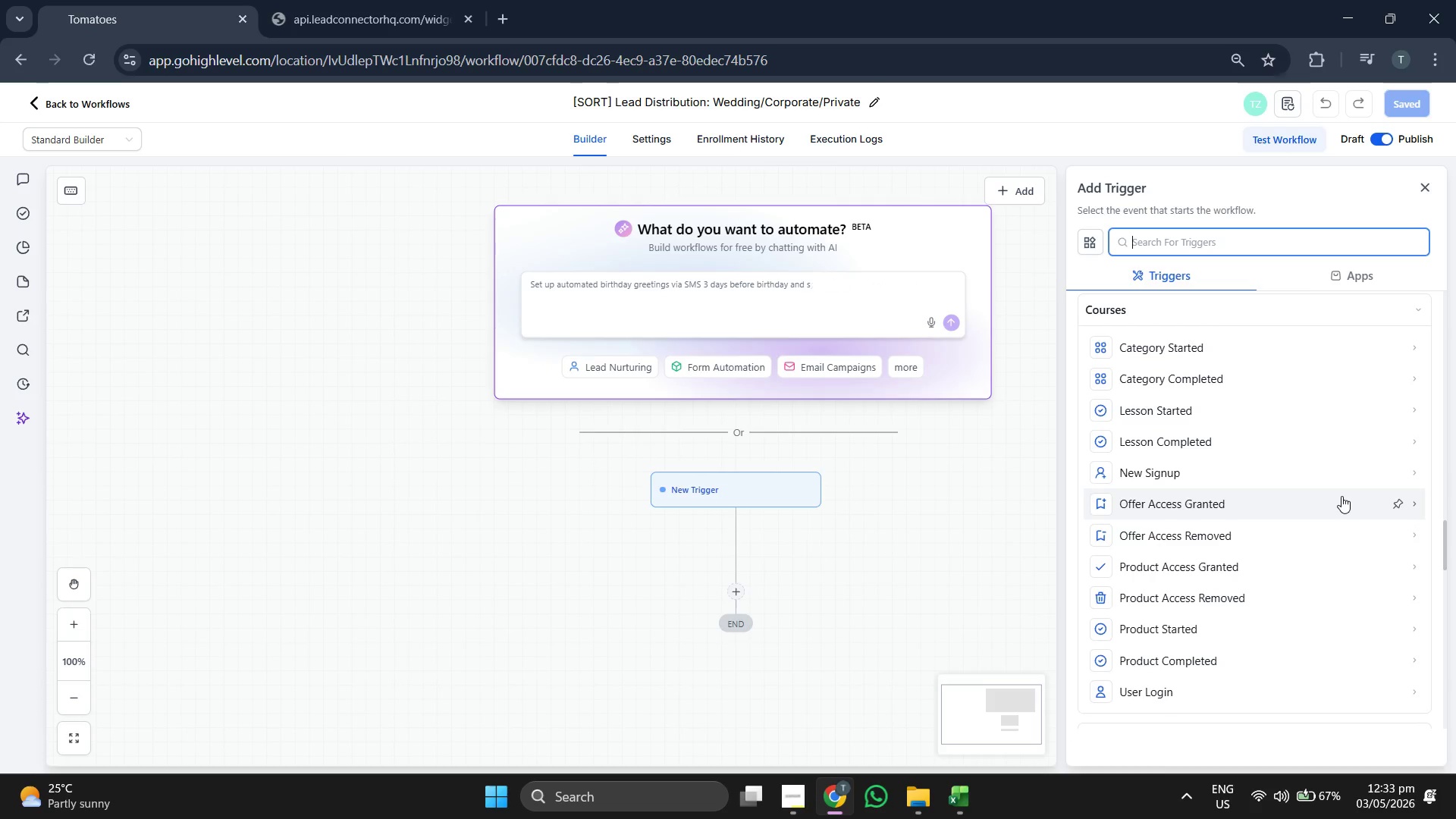 
scroll: coordinate [1259, 623], scroll_direction: down, amount: 3.0
 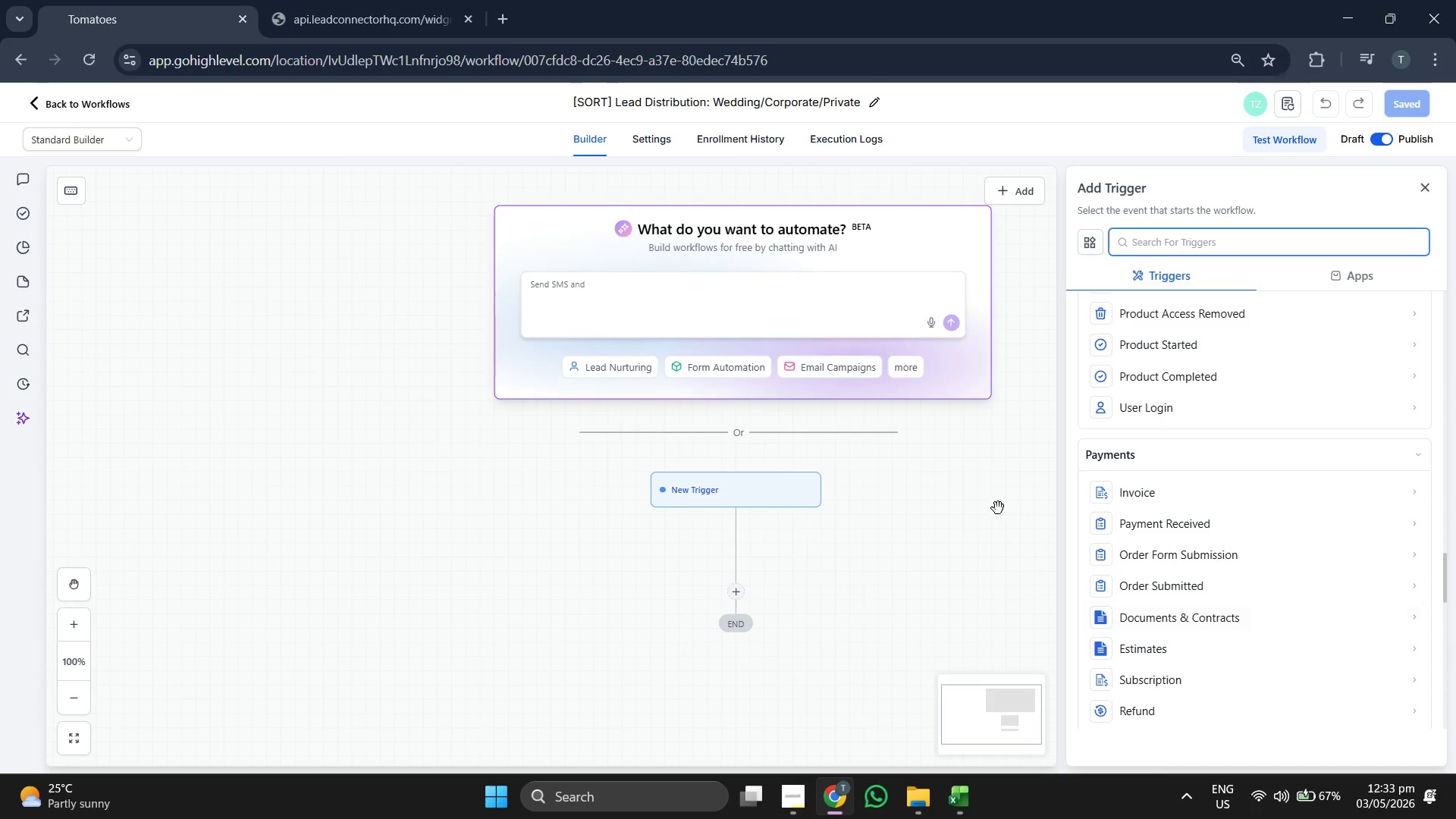 
left_click_drag(start_coordinate=[979, 499], to_coordinate=[968, 514])
 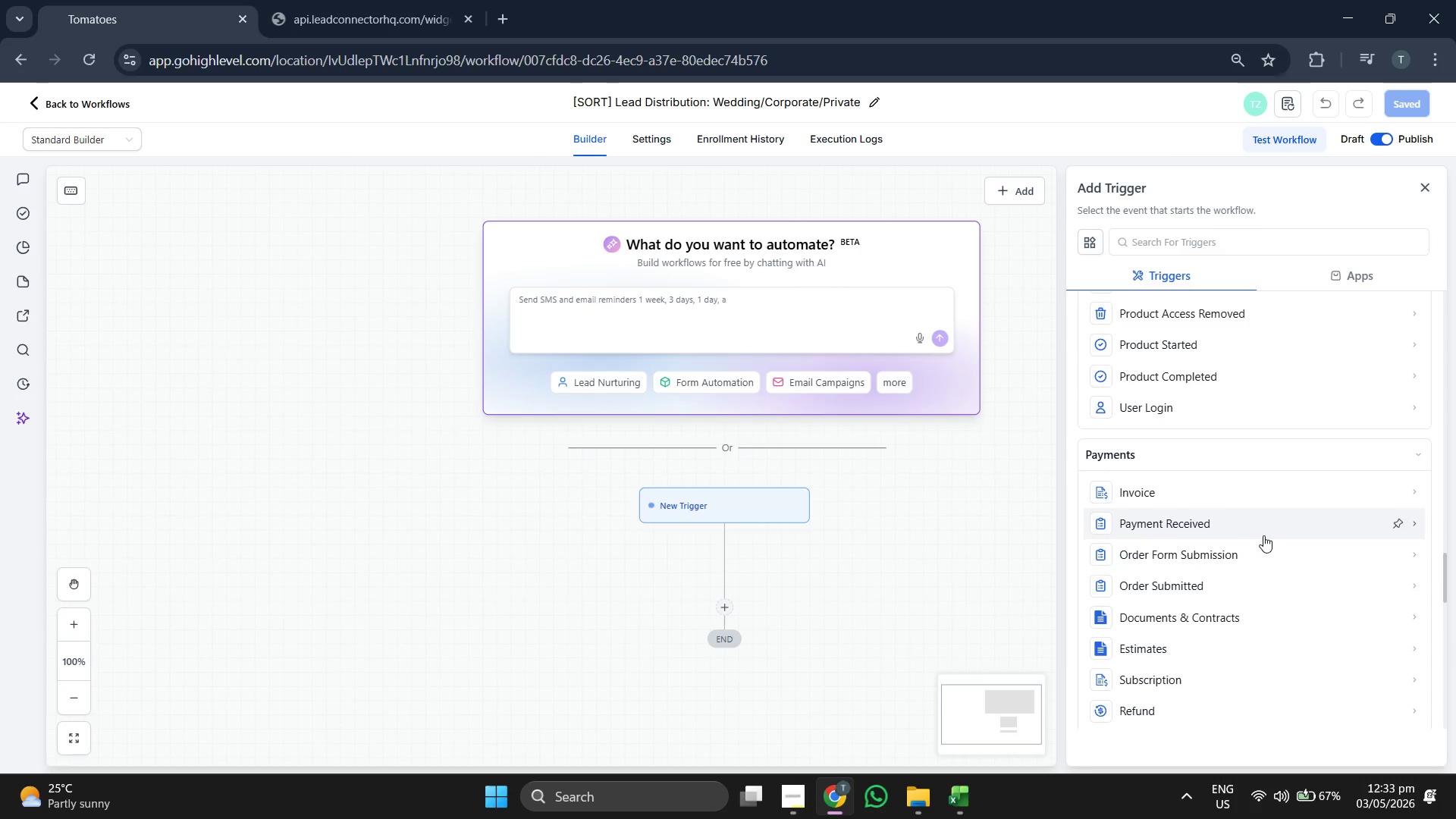 
scroll: coordinate [1263, 535], scroll_direction: down, amount: 5.0
 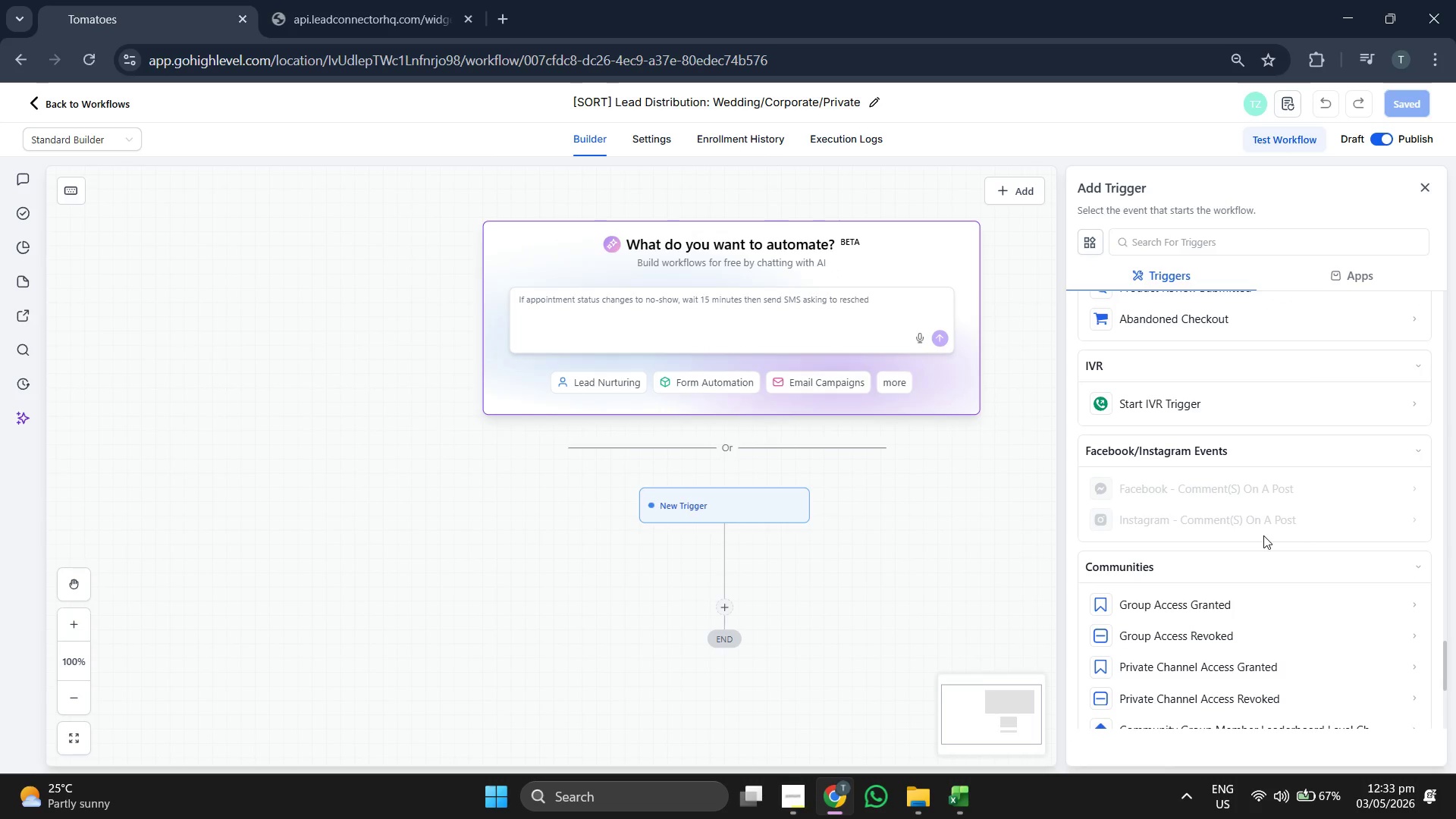 
scroll: coordinate [1263, 535], scroll_direction: down, amount: 1.0
 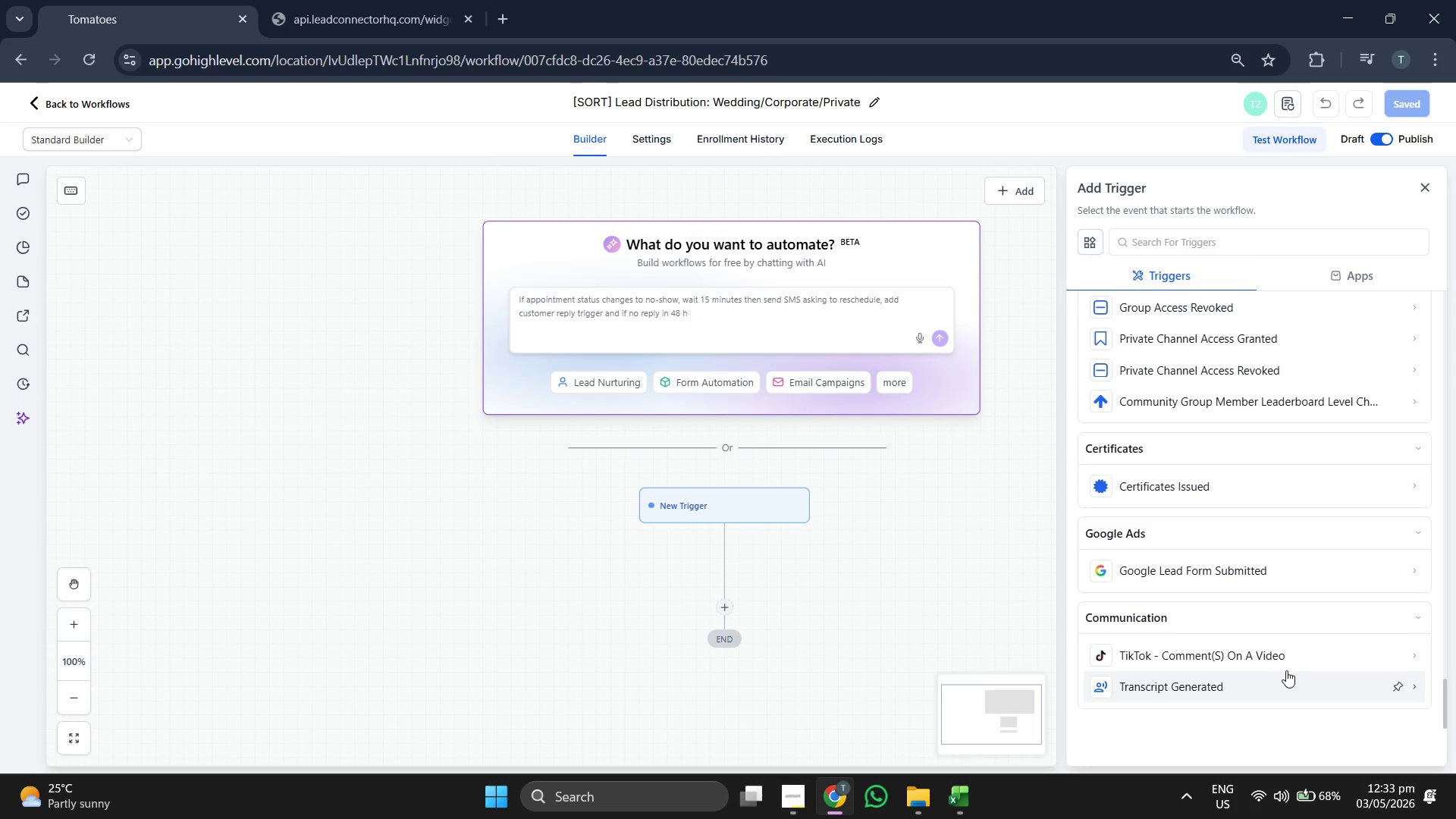 
scroll: coordinate [1244, 483], scroll_direction: up, amount: 7.0
 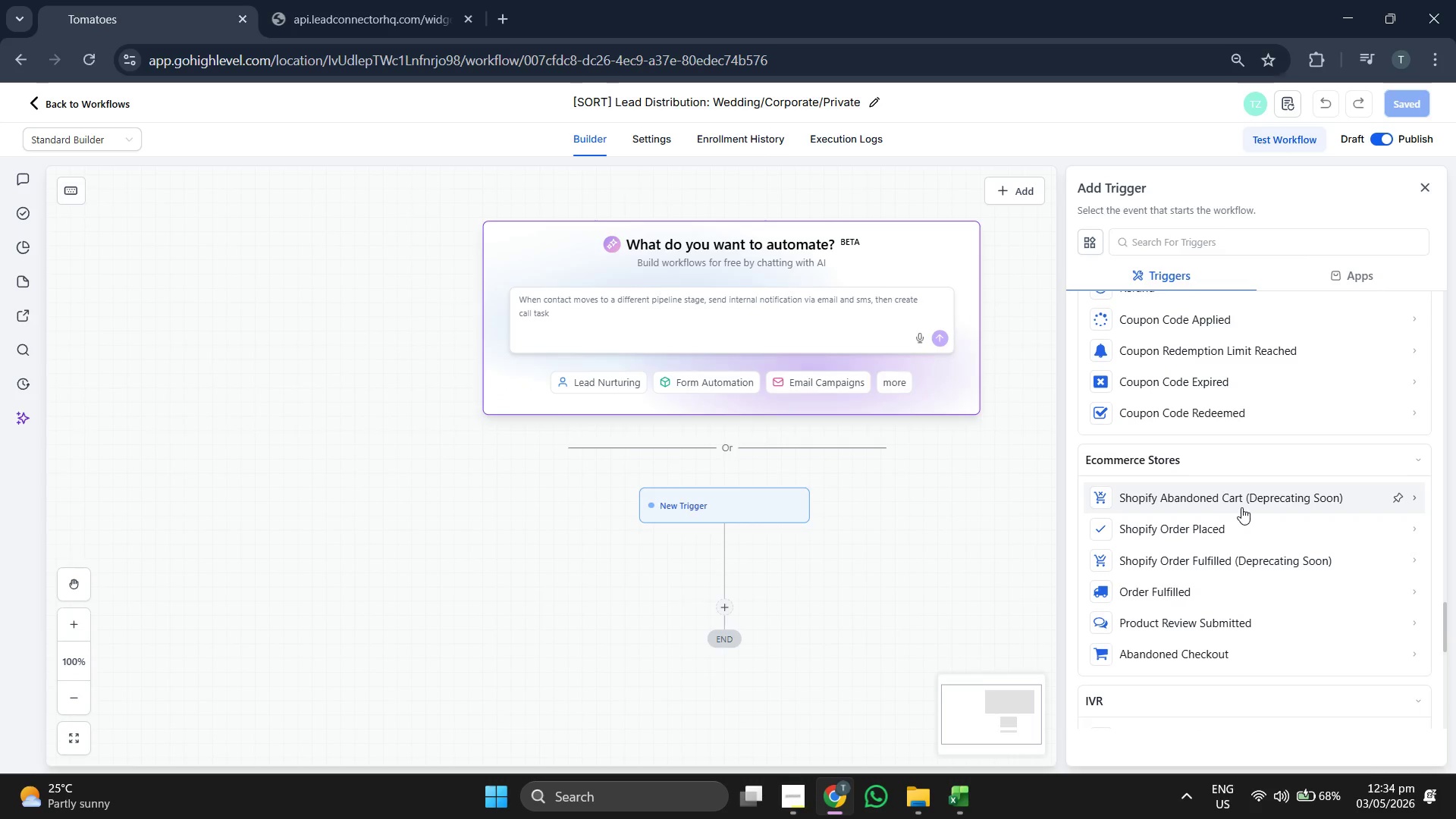 
scroll: coordinate [1285, 566], scroll_direction: up, amount: 5.0
 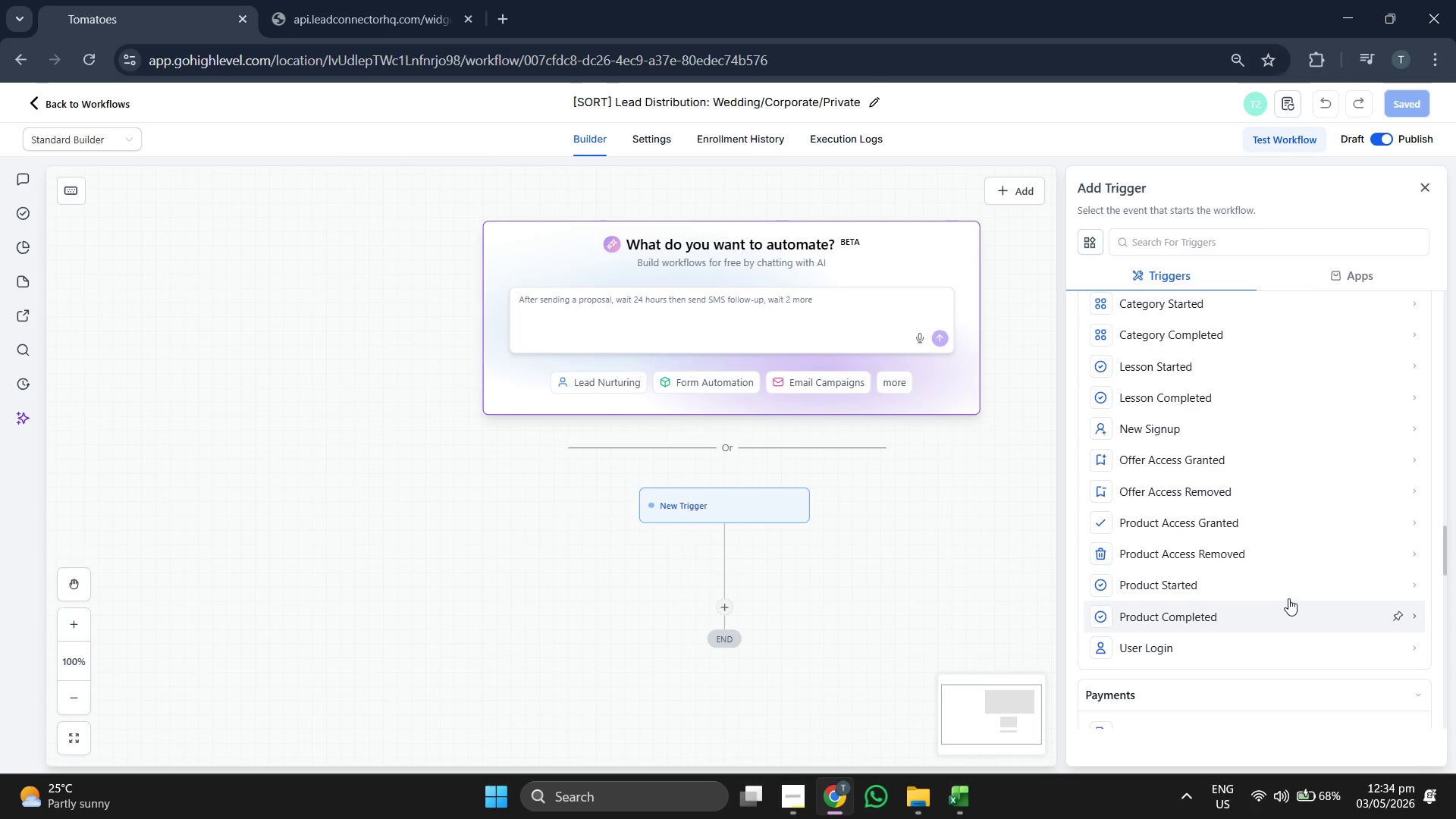 
wait(7.23)
 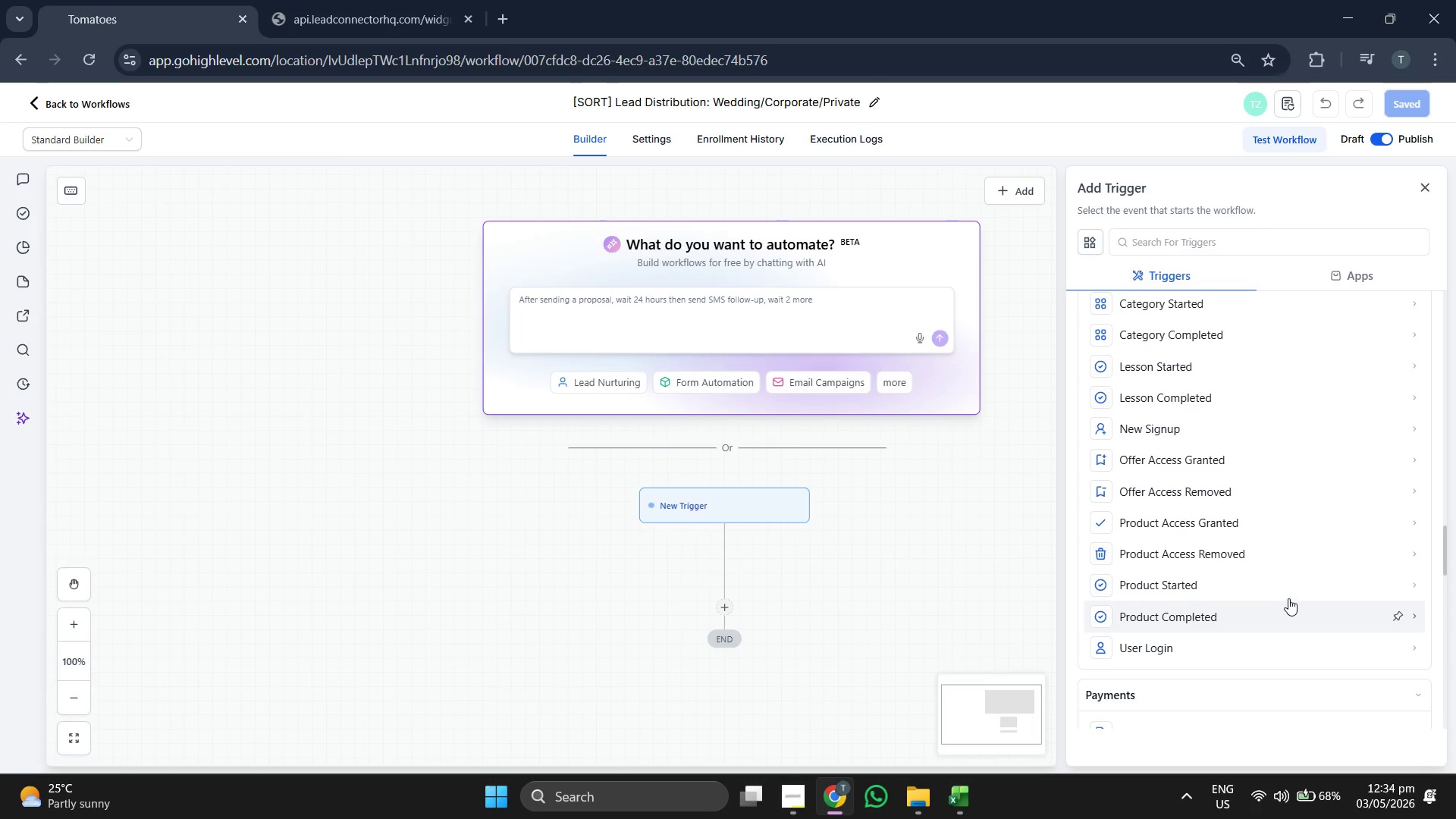 
scroll: coordinate [1256, 595], scroll_direction: up, amount: 5.0
 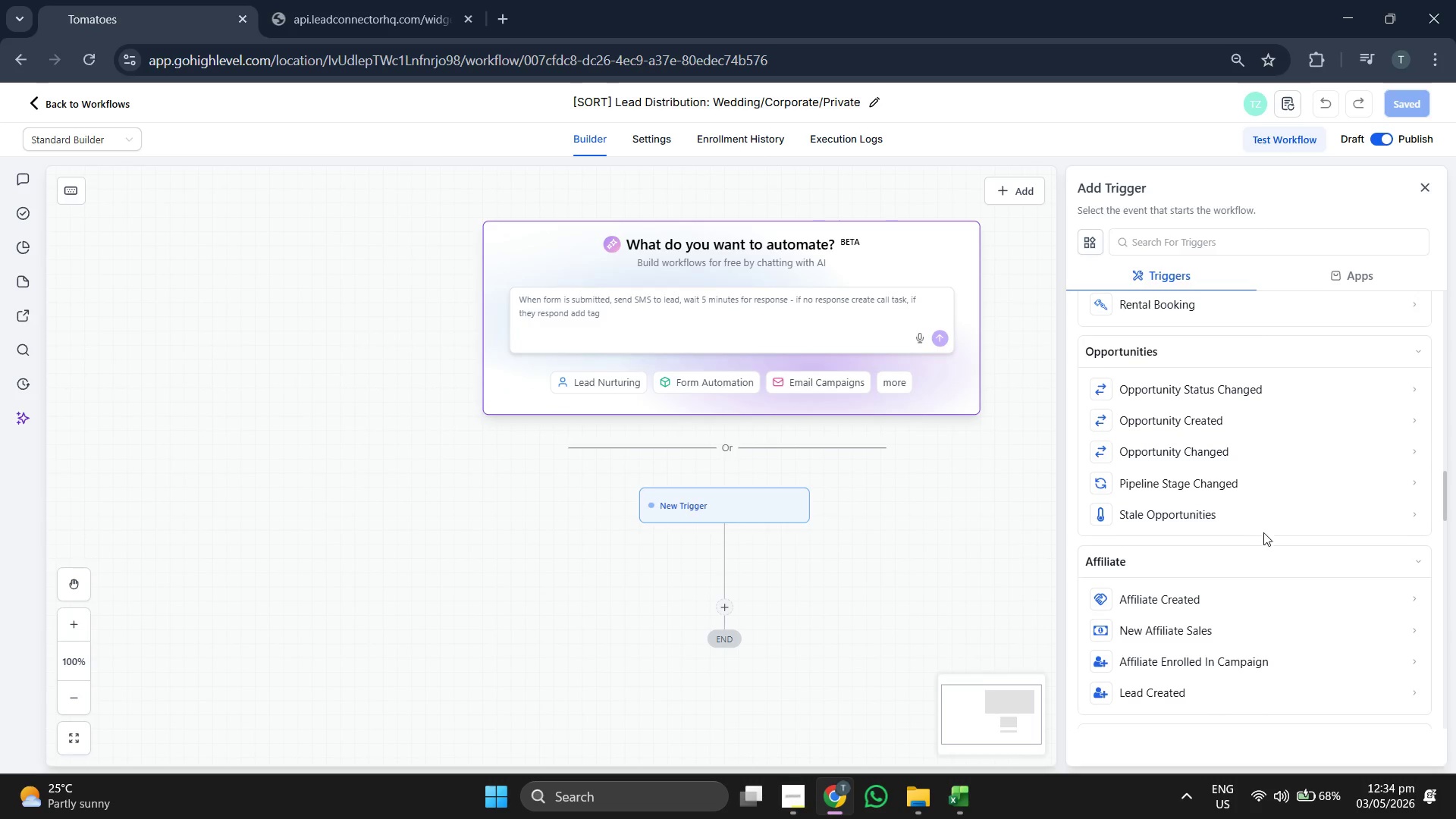 
scroll: coordinate [1275, 556], scroll_direction: up, amount: 12.0
 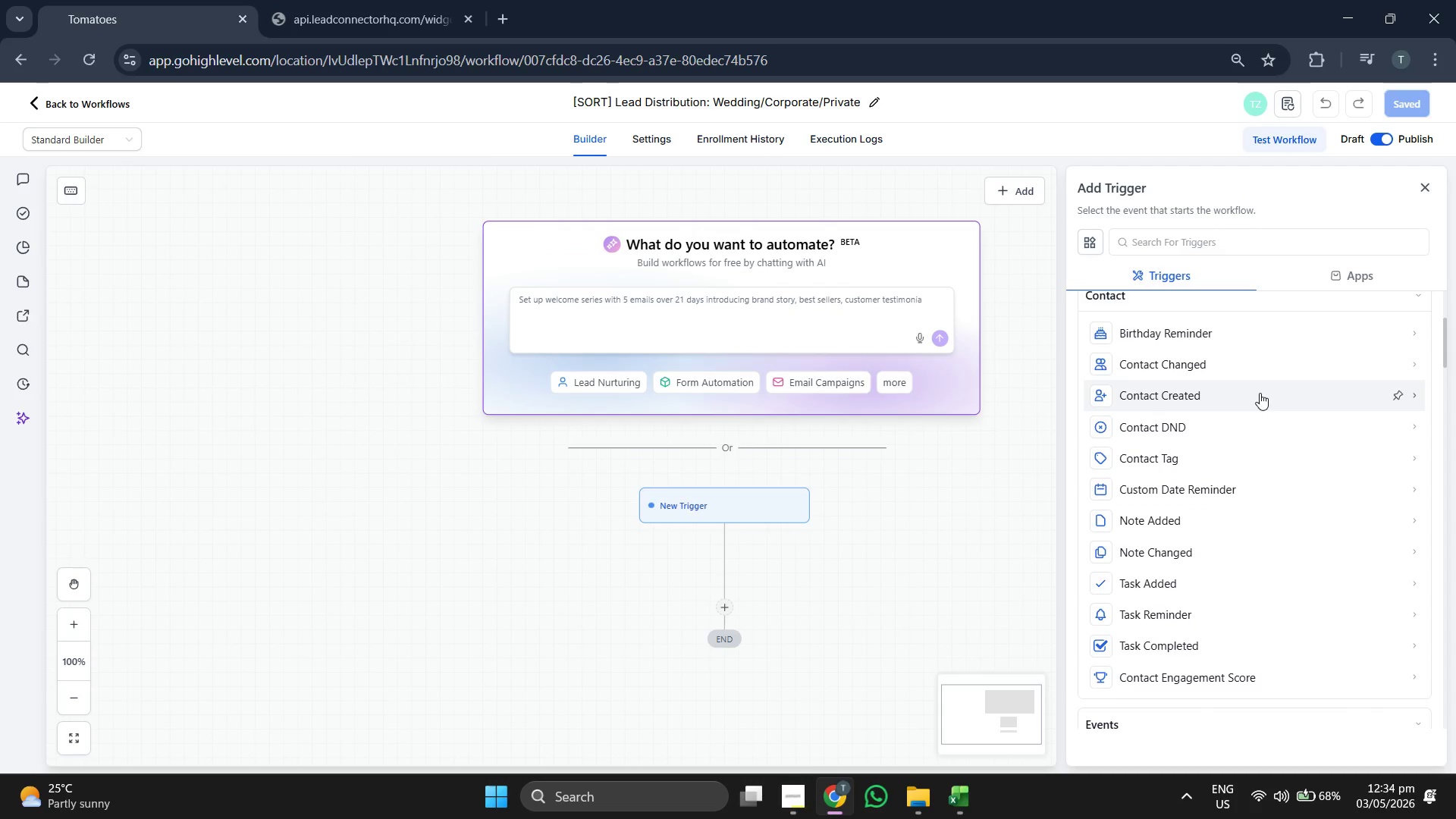 
wait(7.47)
 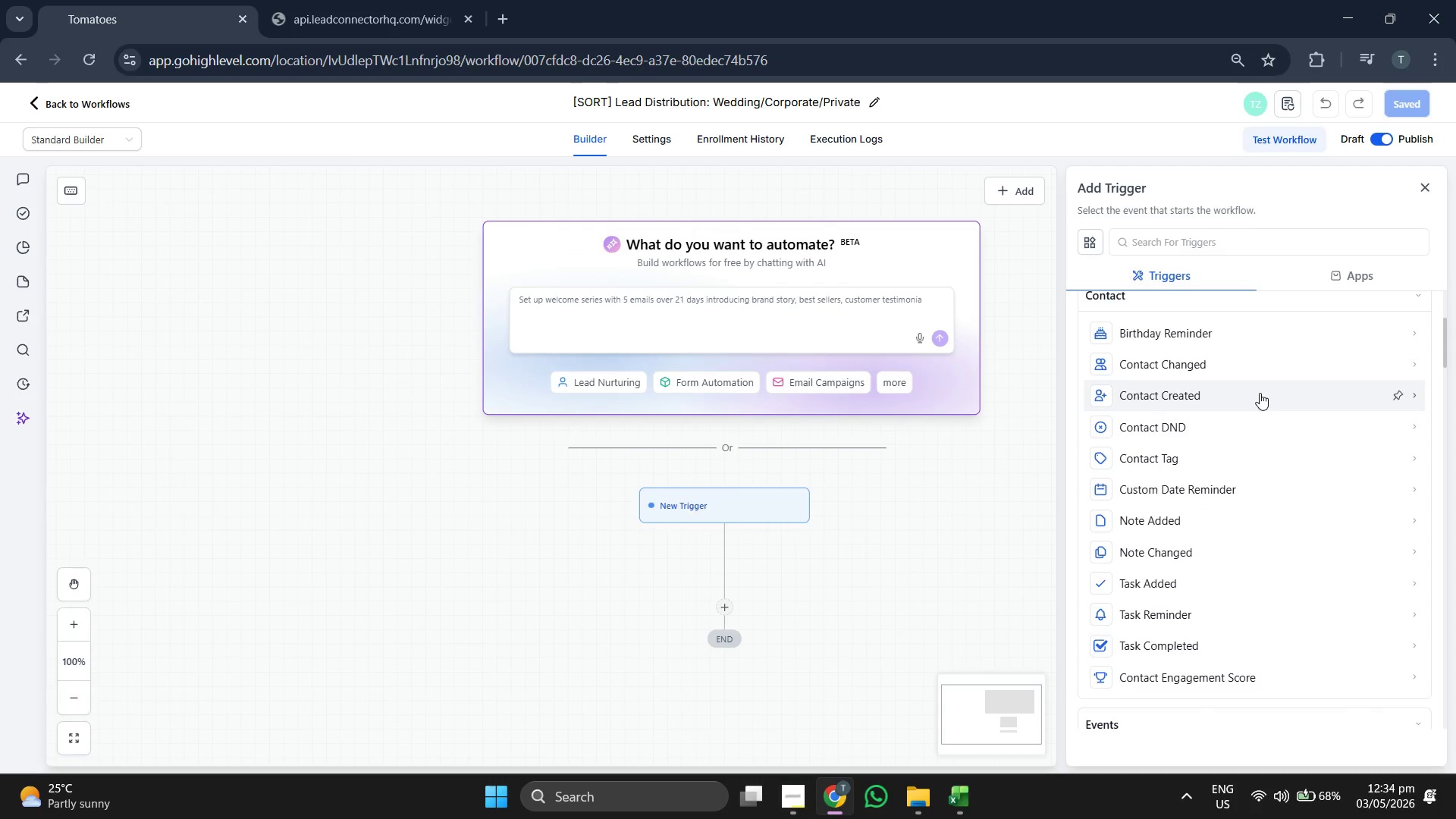 
left_click_drag(start_coordinate=[589, 499], to_coordinate=[413, 487])
 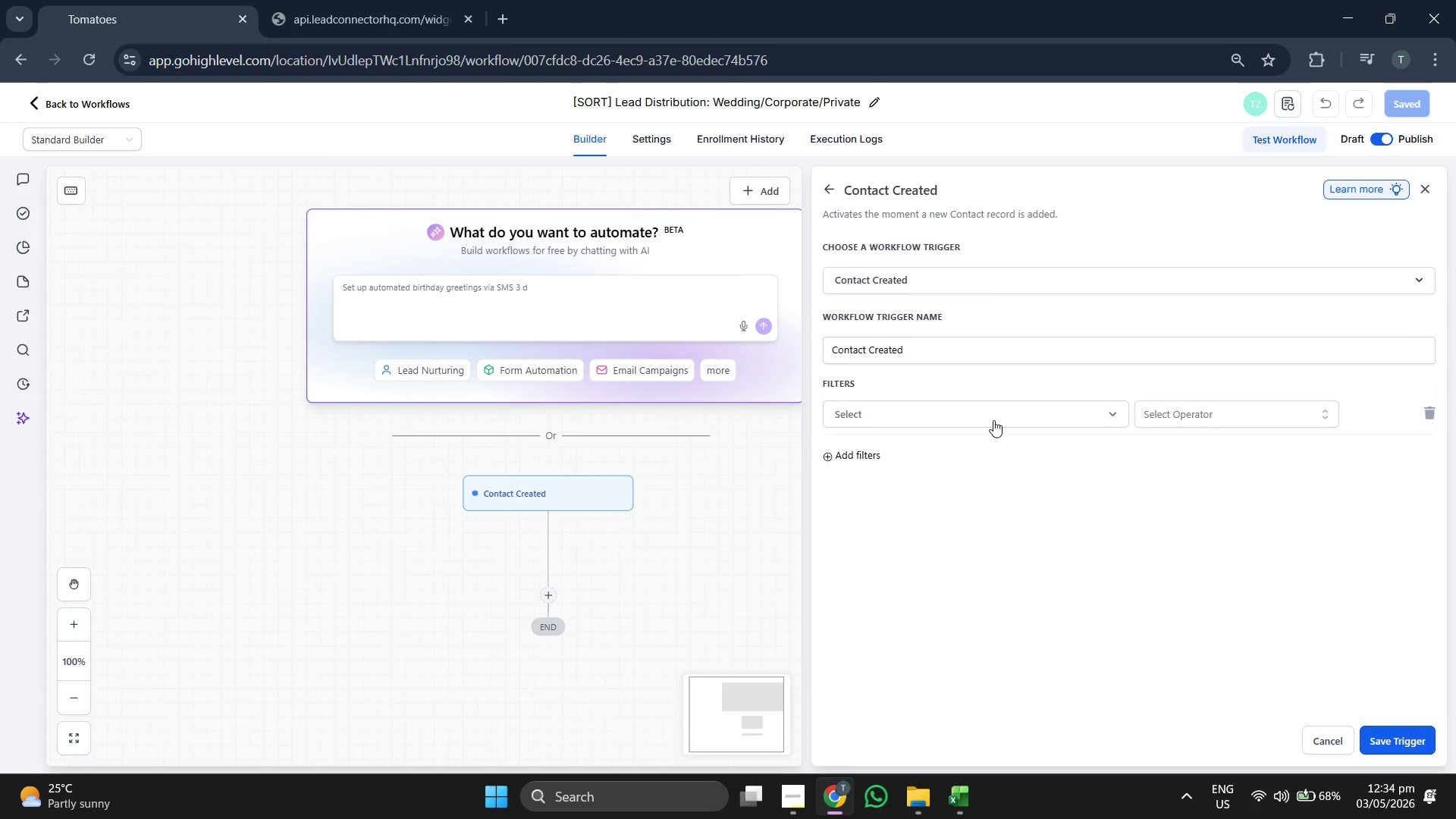 
left_click([991, 414])
 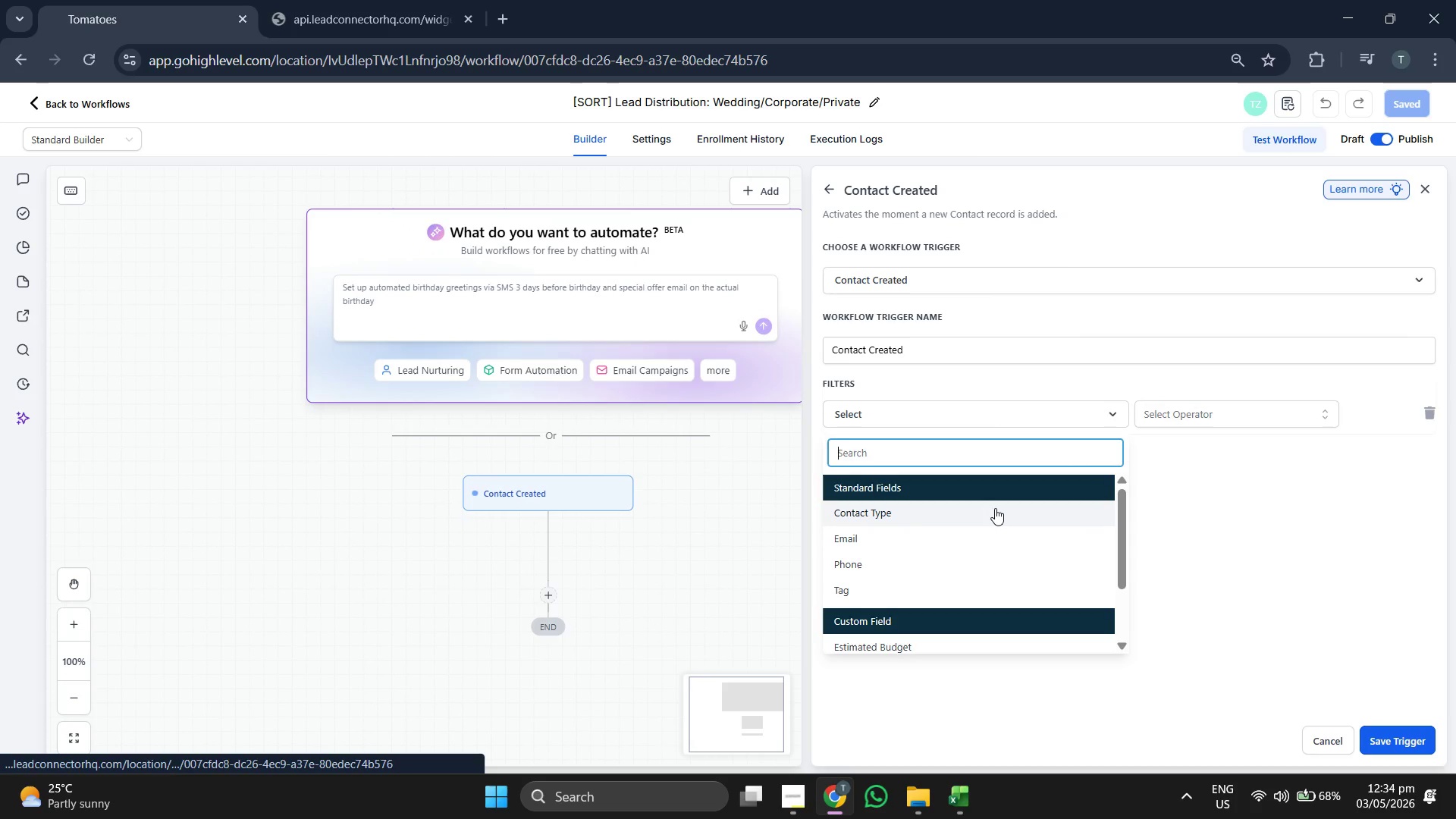 
scroll: coordinate [994, 553], scroll_direction: down, amount: 1.0
 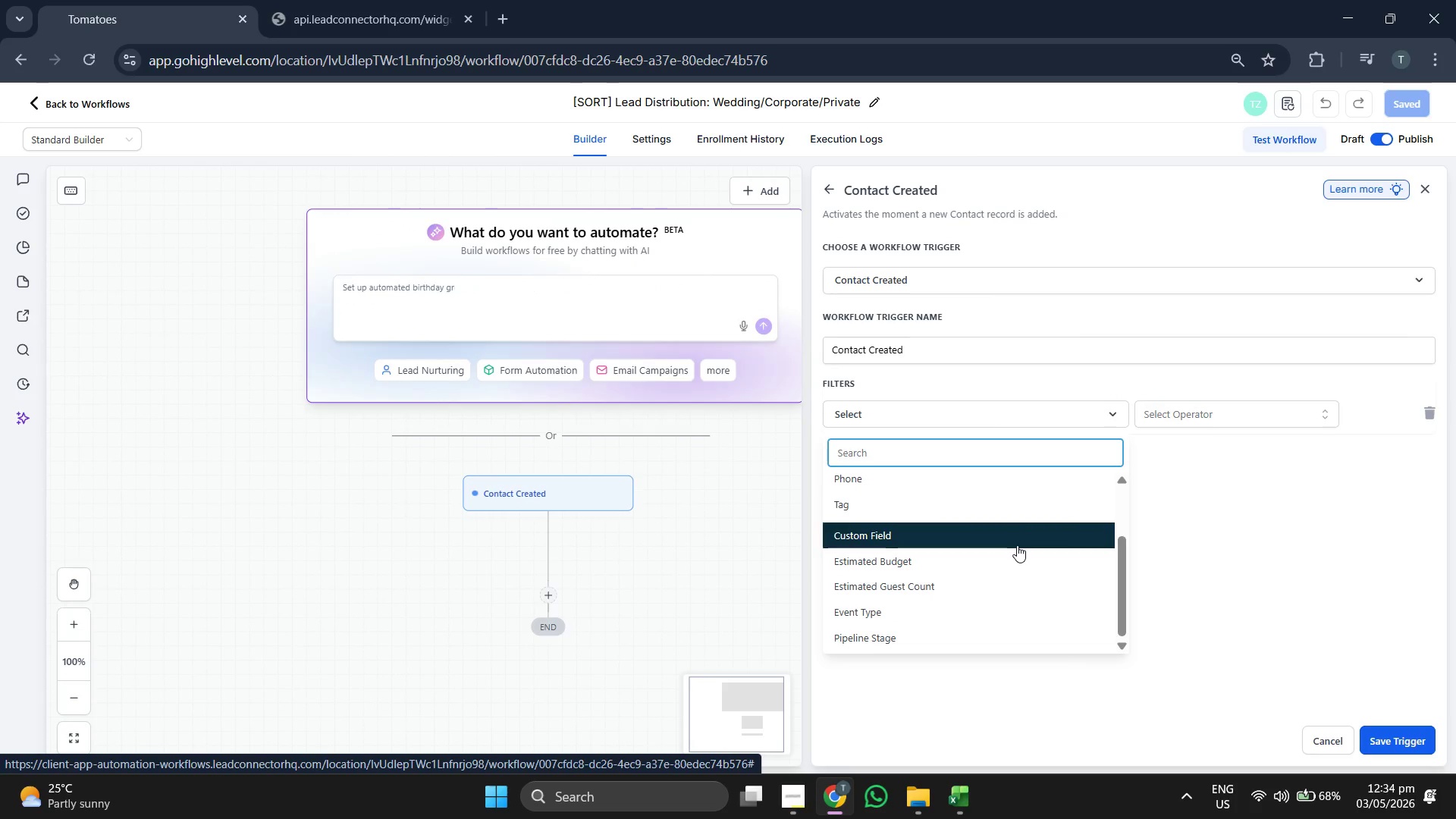 
scroll: coordinate [1017, 545], scroll_direction: up, amount: 1.0
 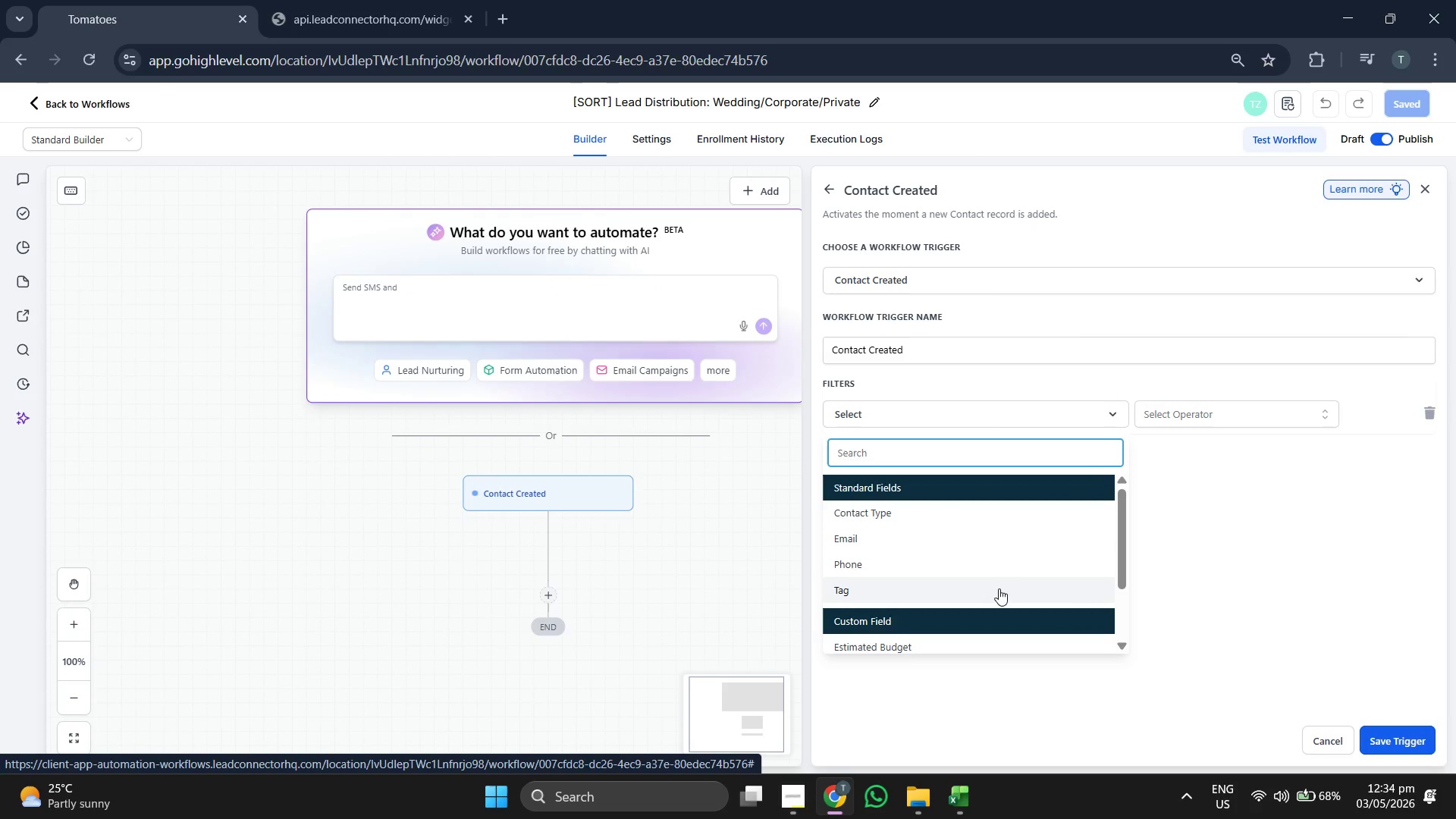 
left_click([999, 588])
 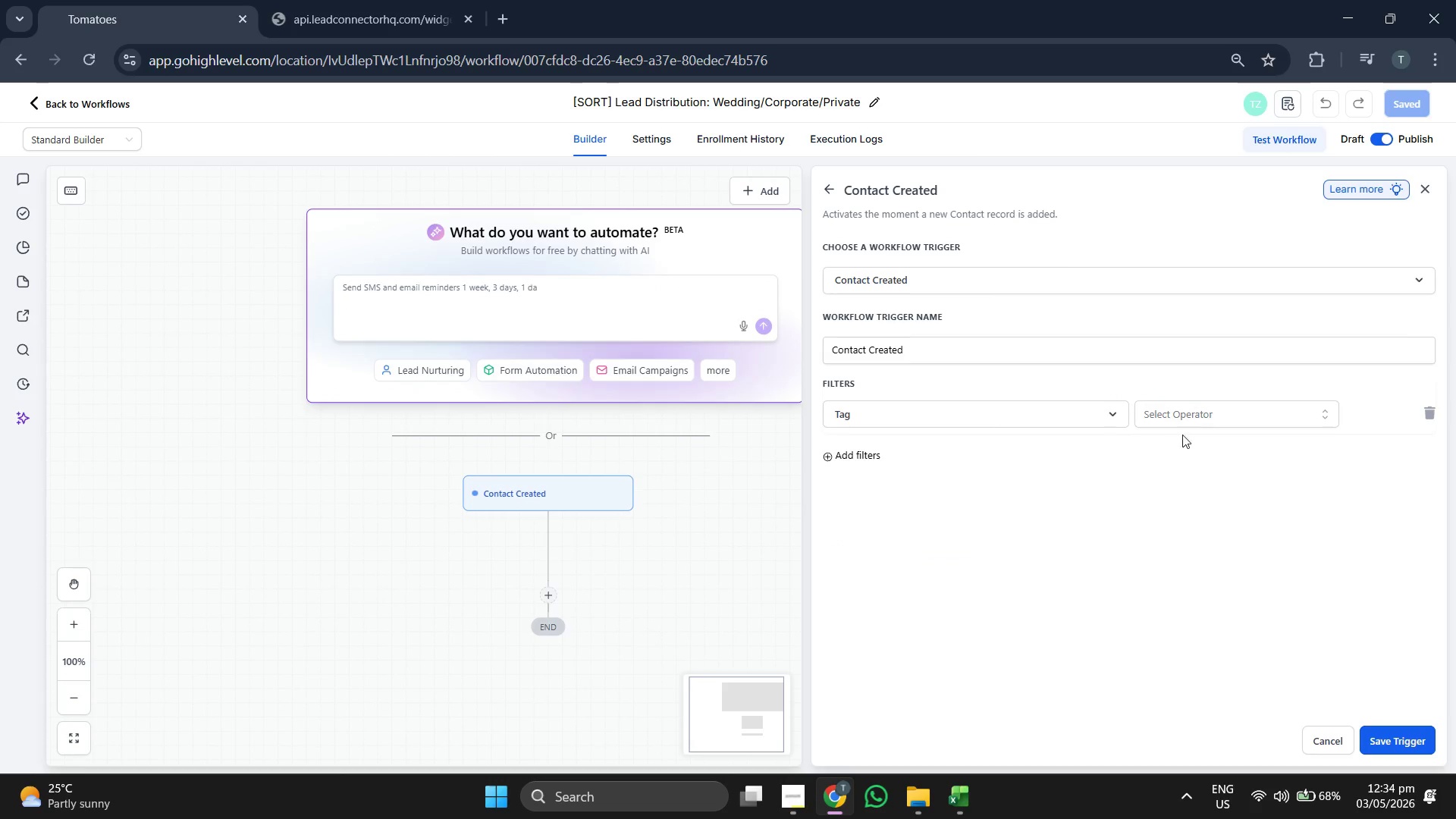 
left_click([1203, 421])
 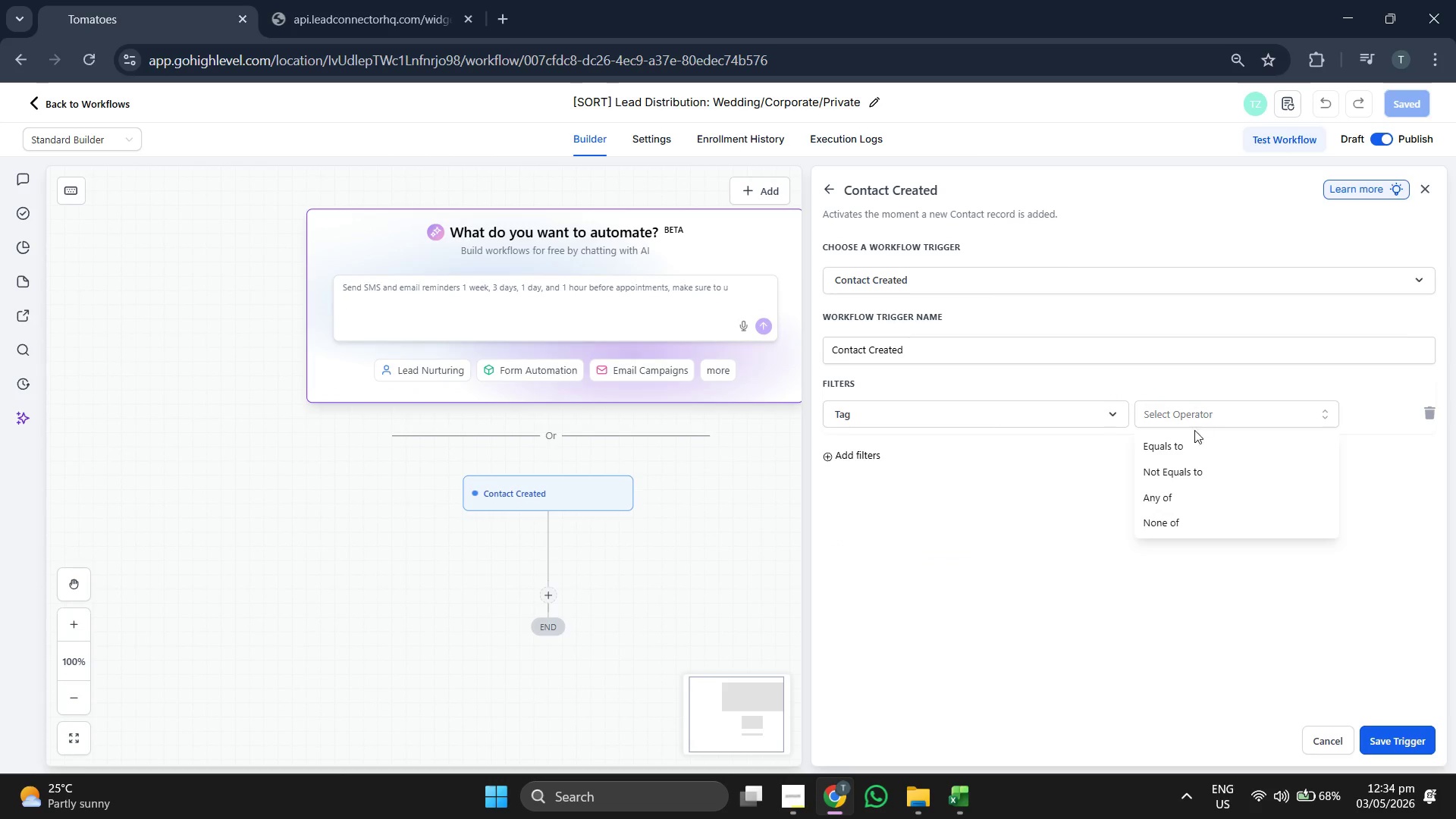 
left_click([1189, 444])
 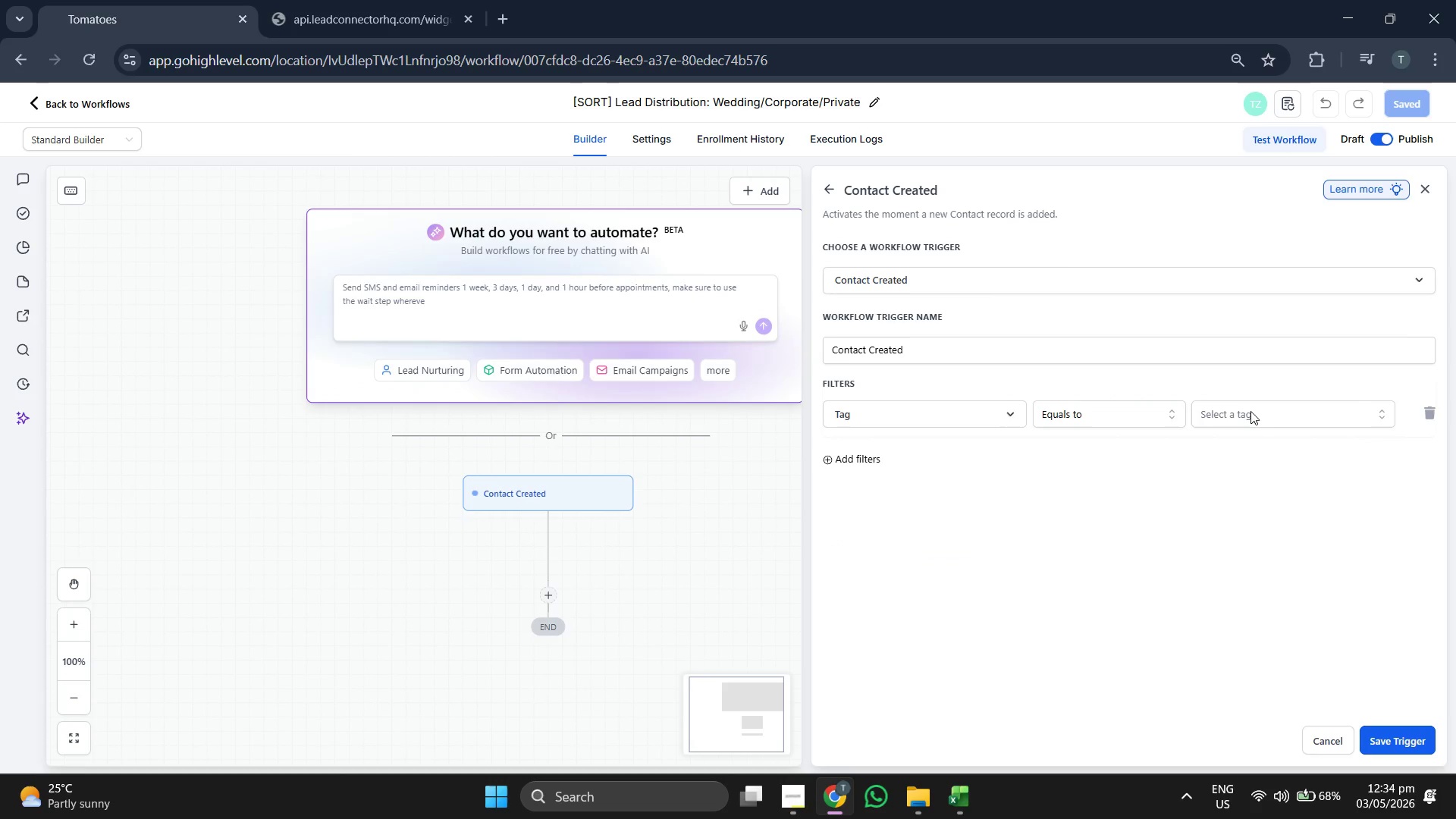 
double_click([1250, 411])
 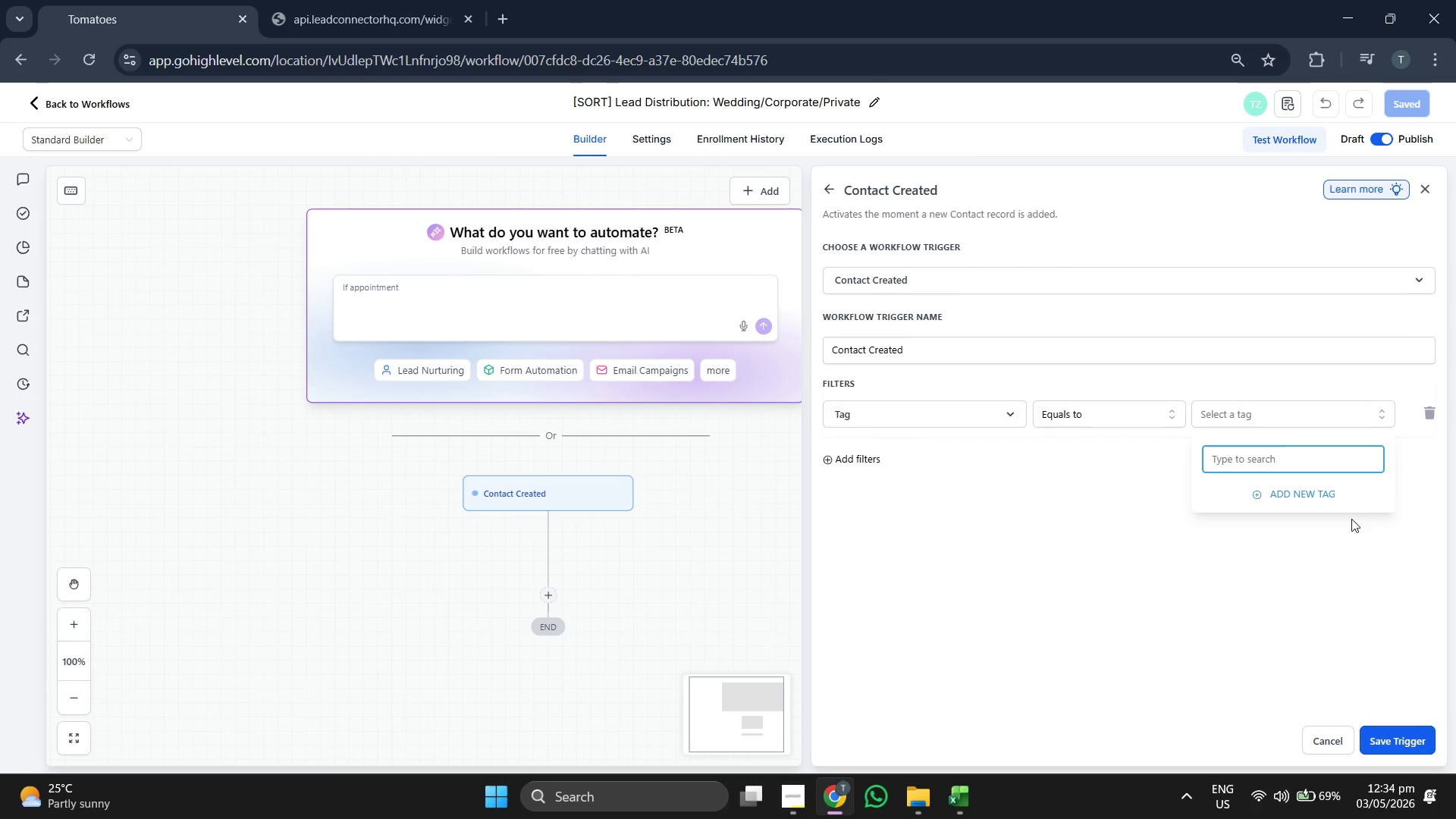 
wait(5.44)
 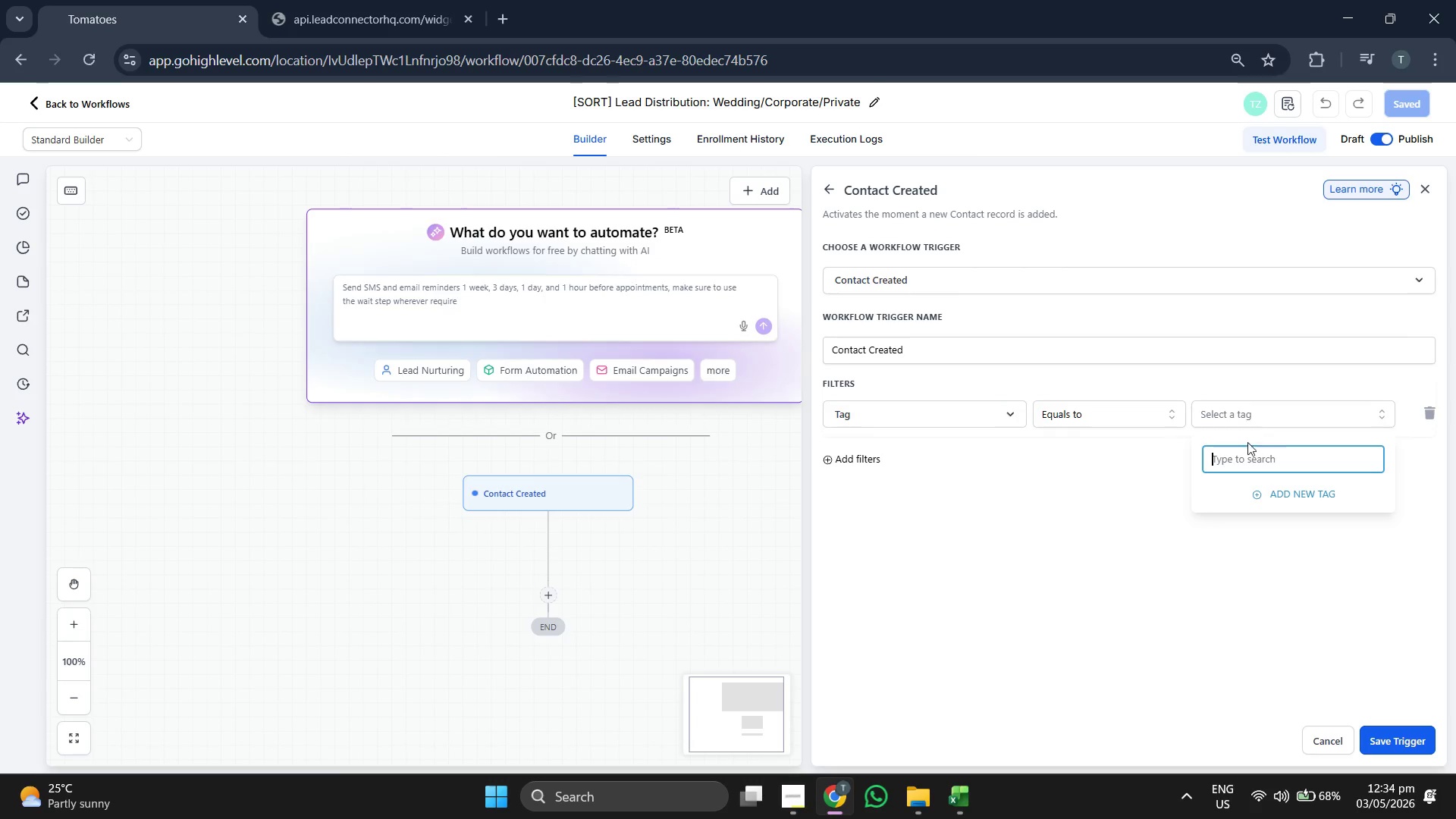 
left_click([1092, 472])
 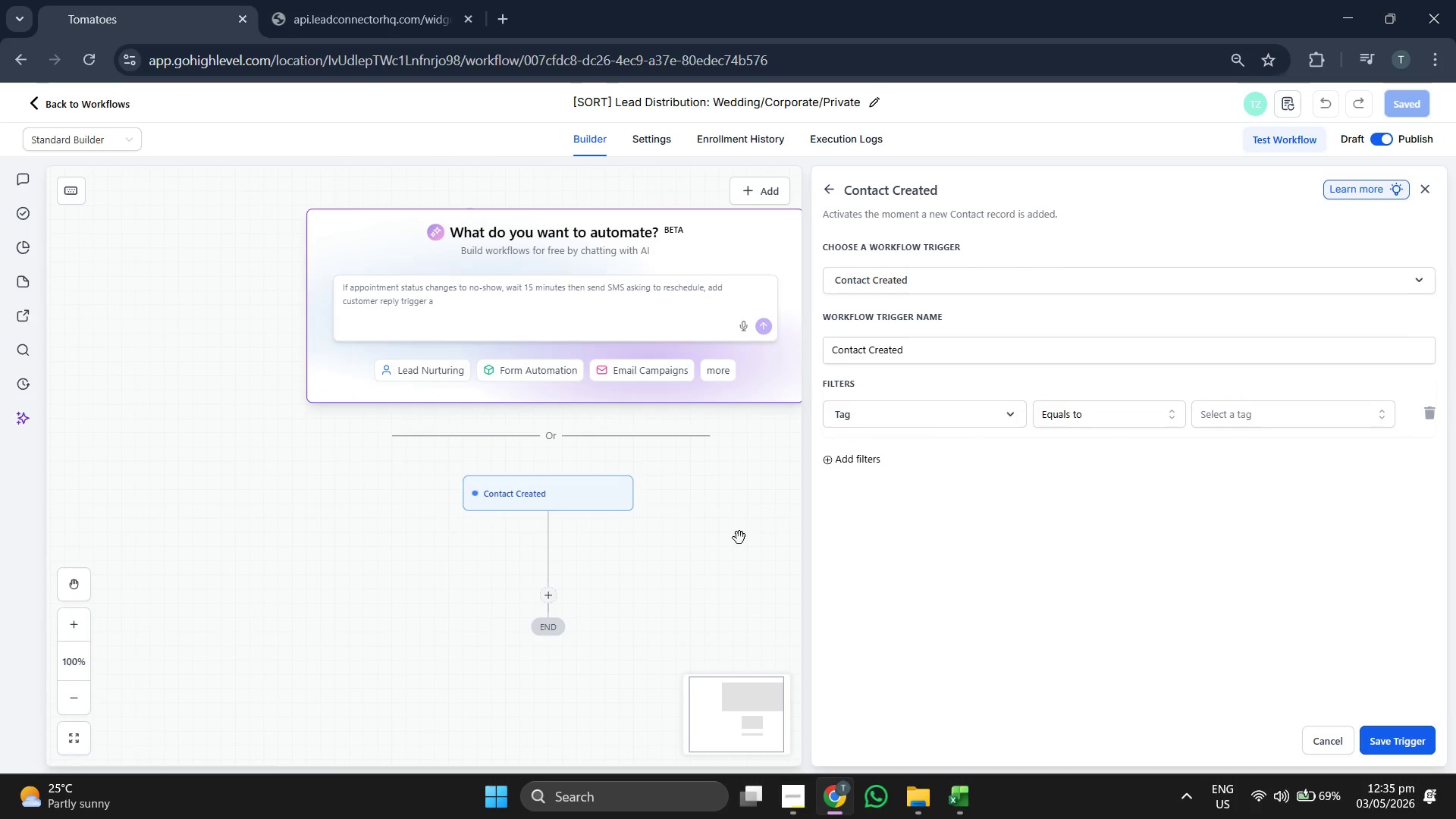 
left_click_drag(start_coordinate=[747, 521], to_coordinate=[587, 493])
 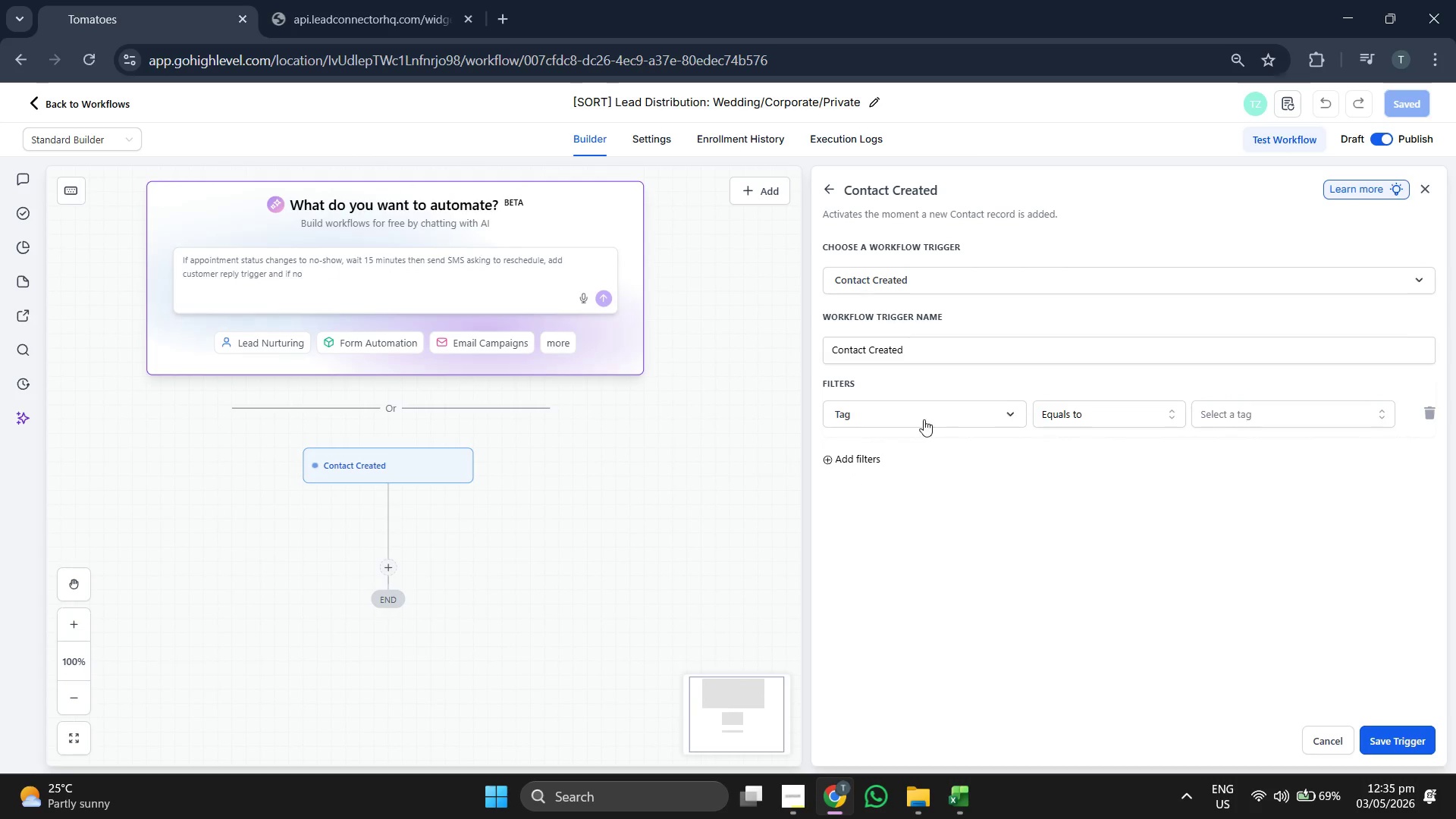 
left_click([916, 410])
 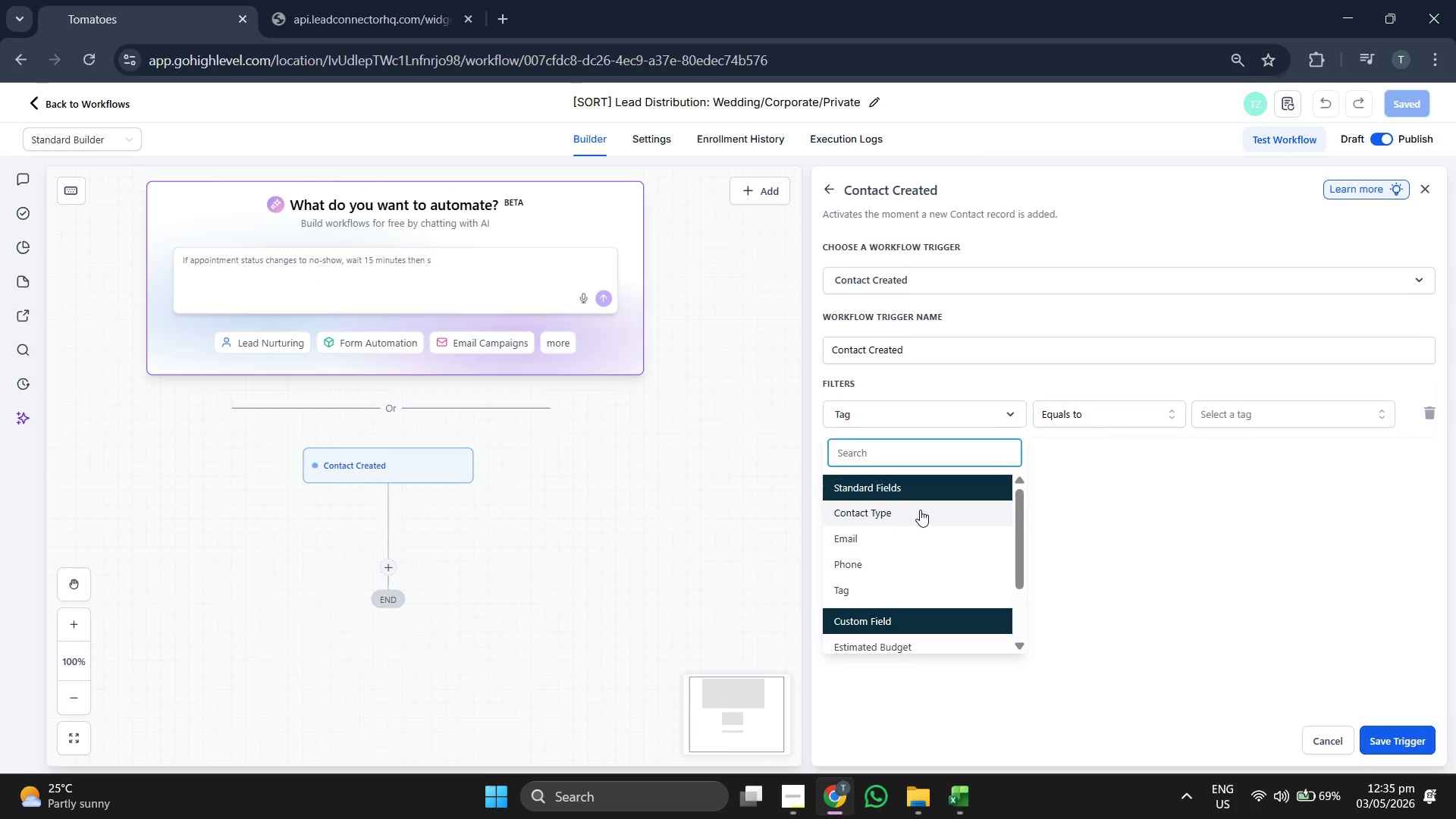 
left_click([920, 510])
 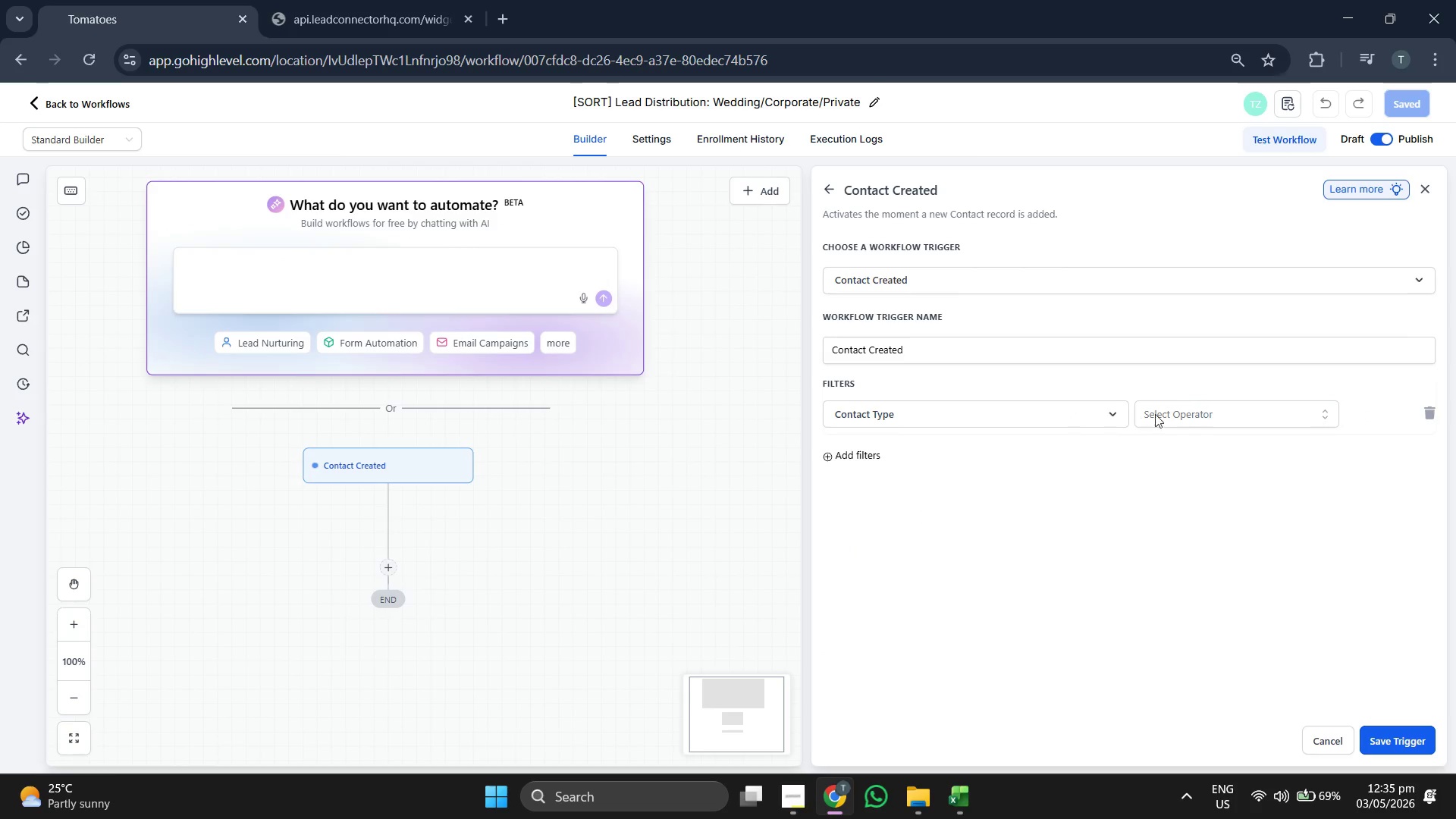 
left_click([1172, 410])
 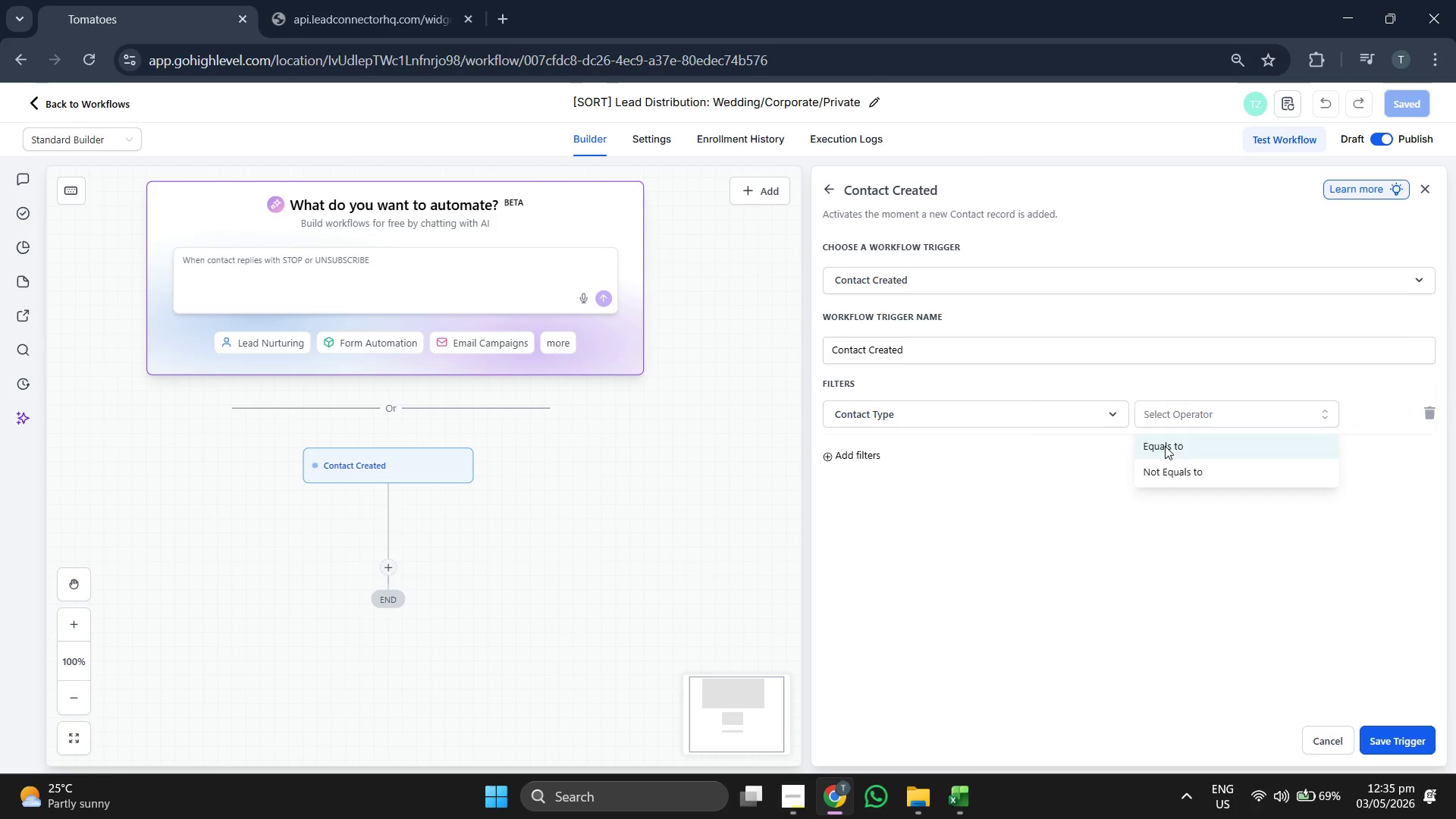 
double_click([1236, 420])
 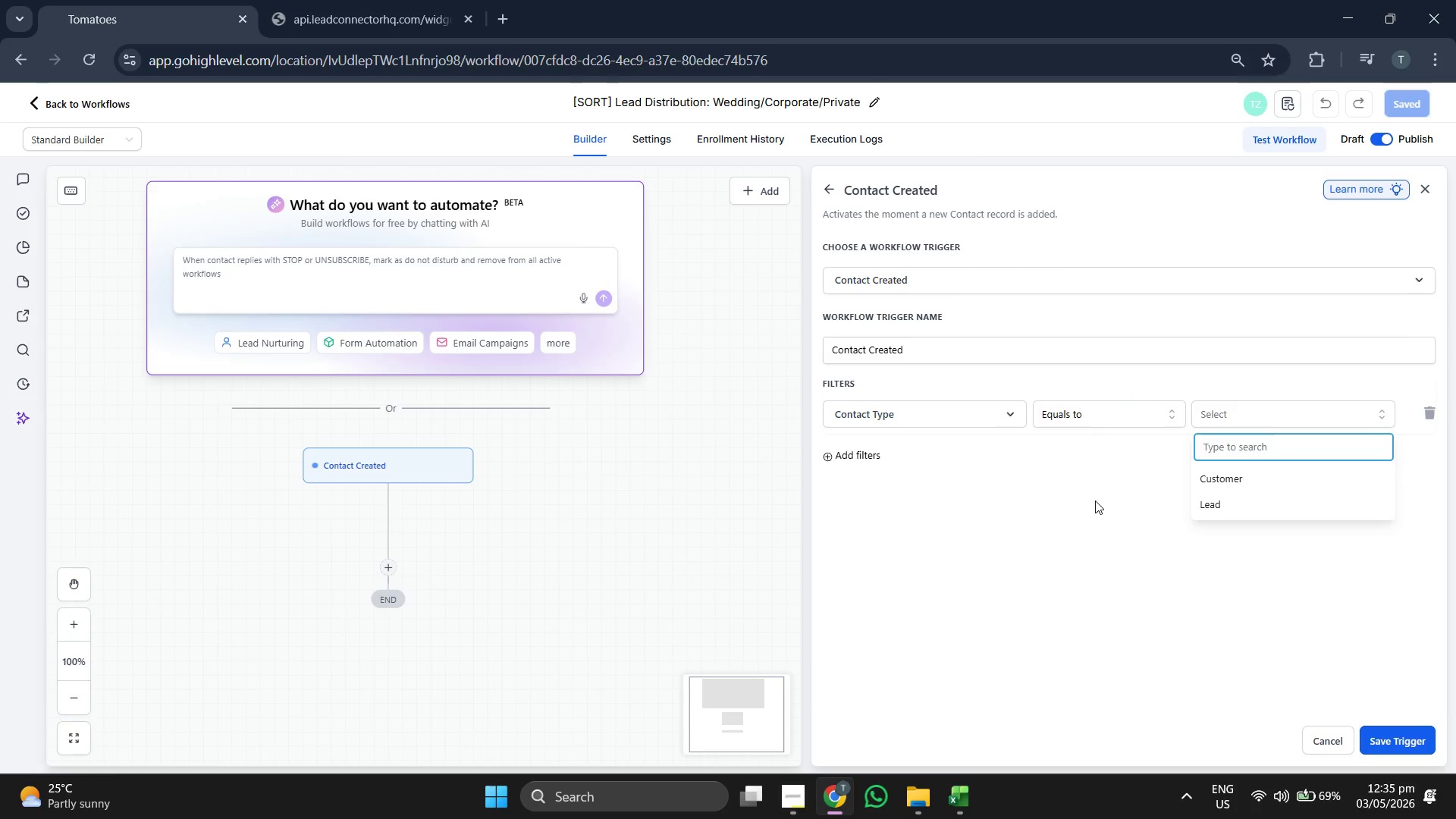 
left_click_drag(start_coordinate=[700, 442], to_coordinate=[694, 453])
 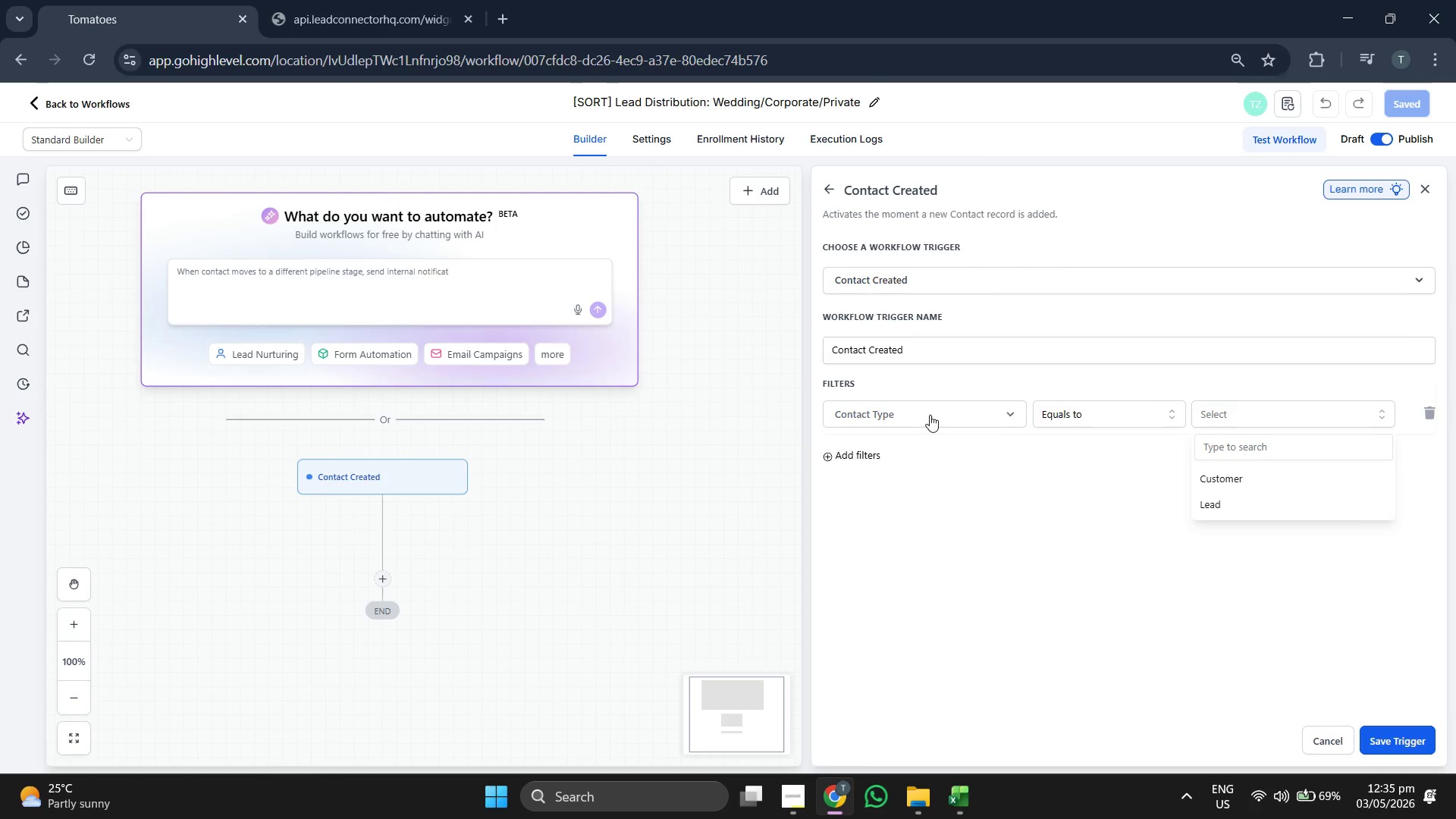 
left_click([930, 415])
 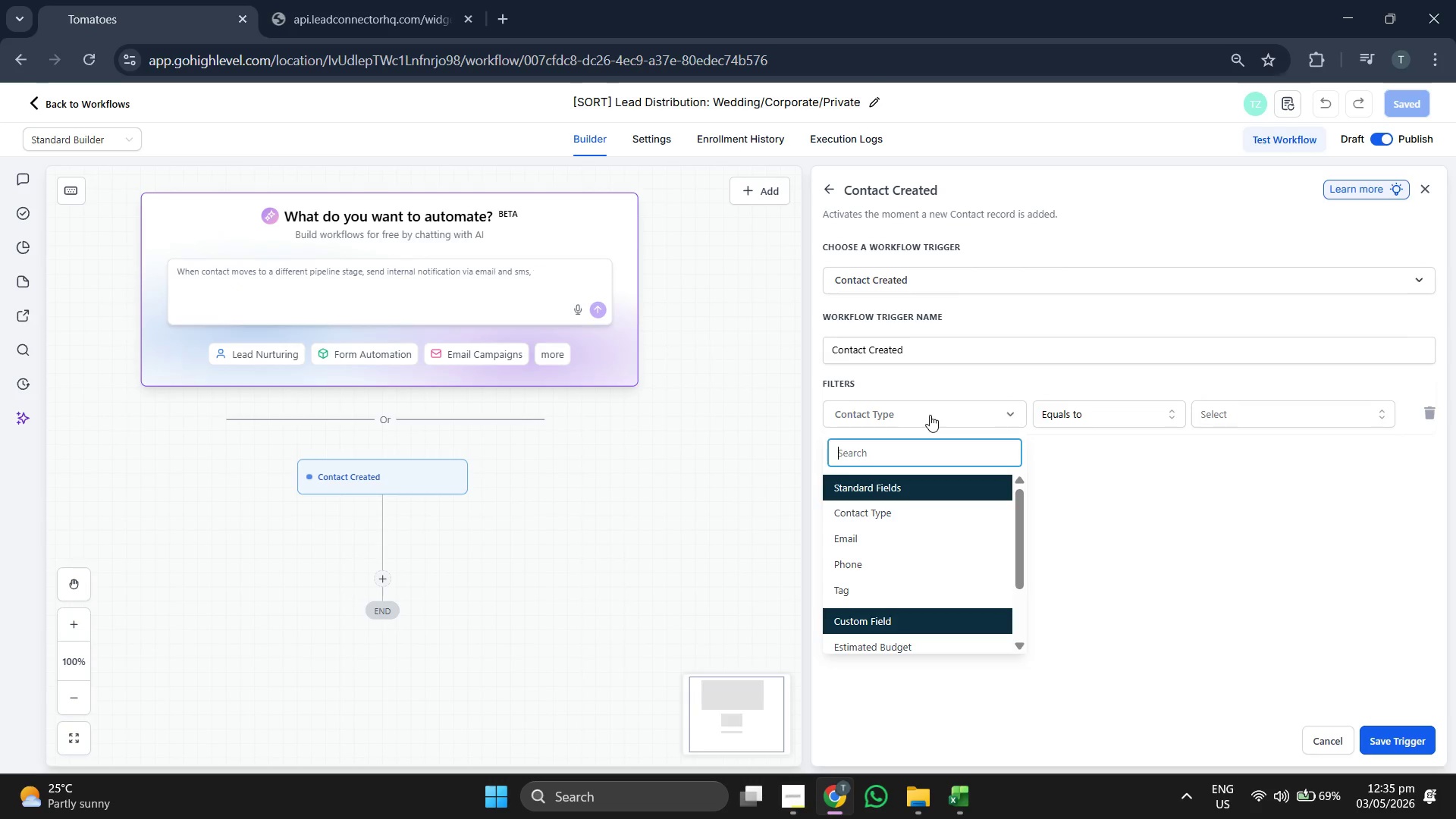 
scroll: coordinate [927, 481], scroll_direction: down, amount: 2.0
 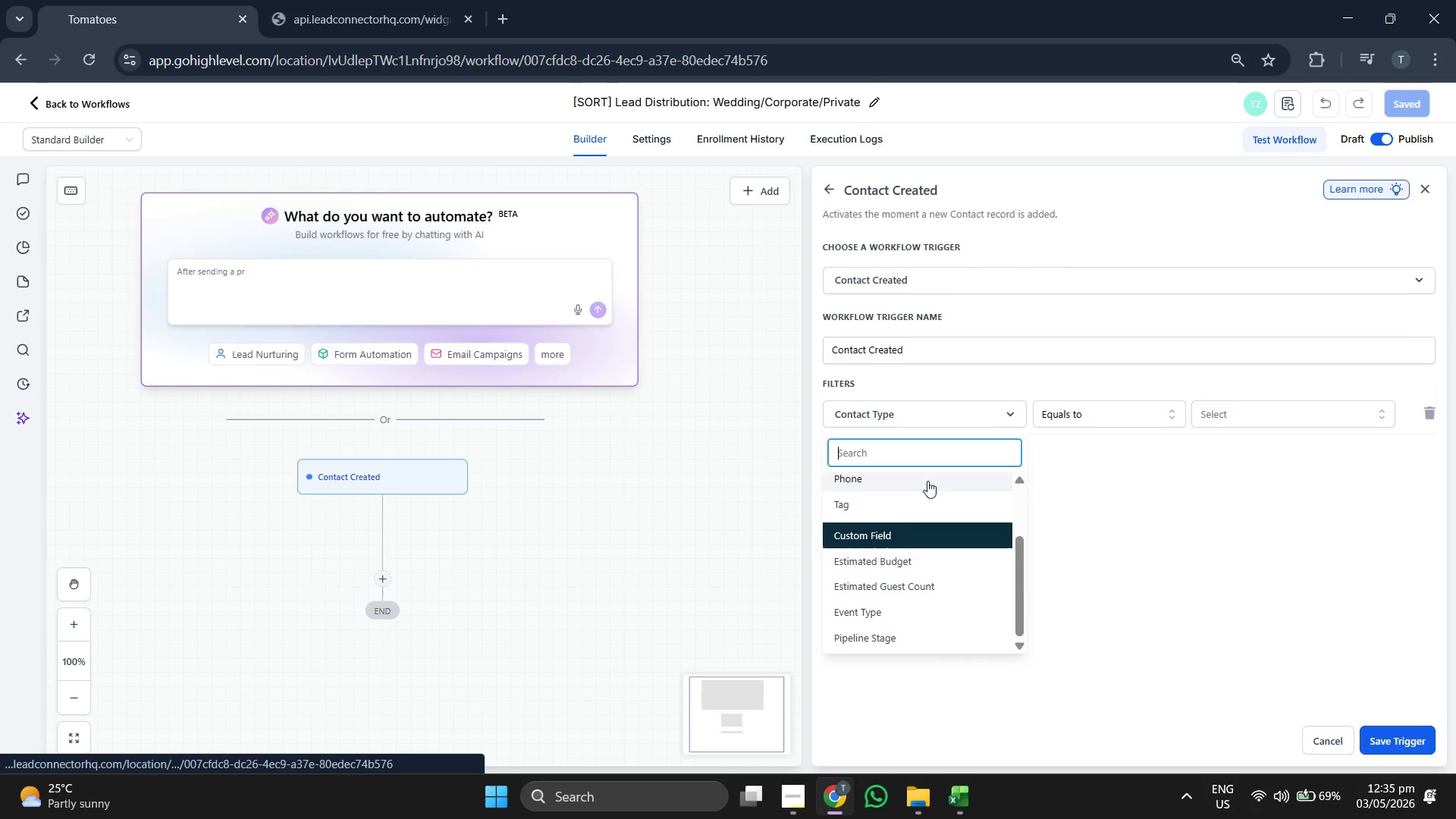 
scroll: coordinate [927, 481], scroll_direction: up, amount: 2.0
 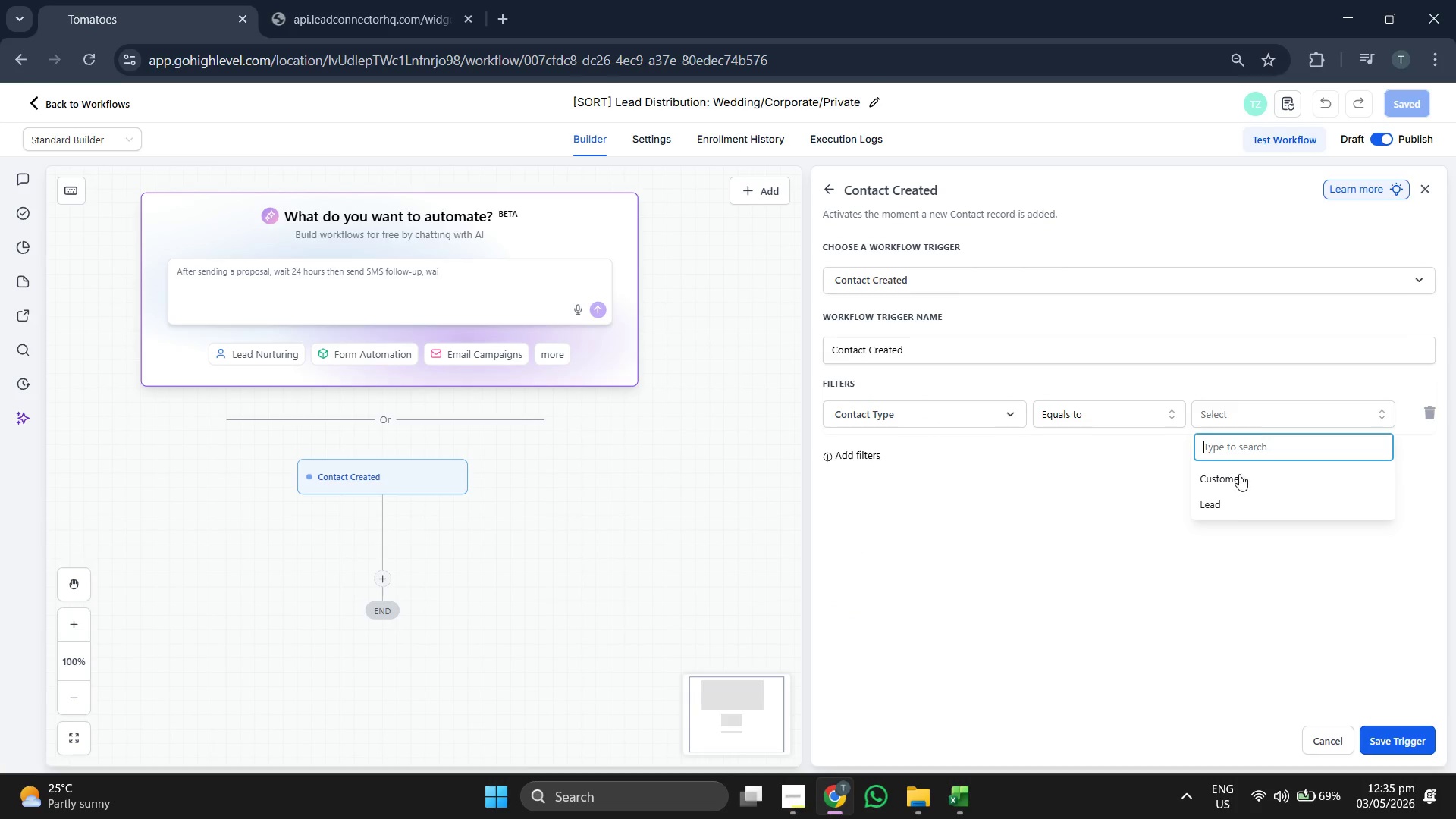 
left_click([1228, 510])
 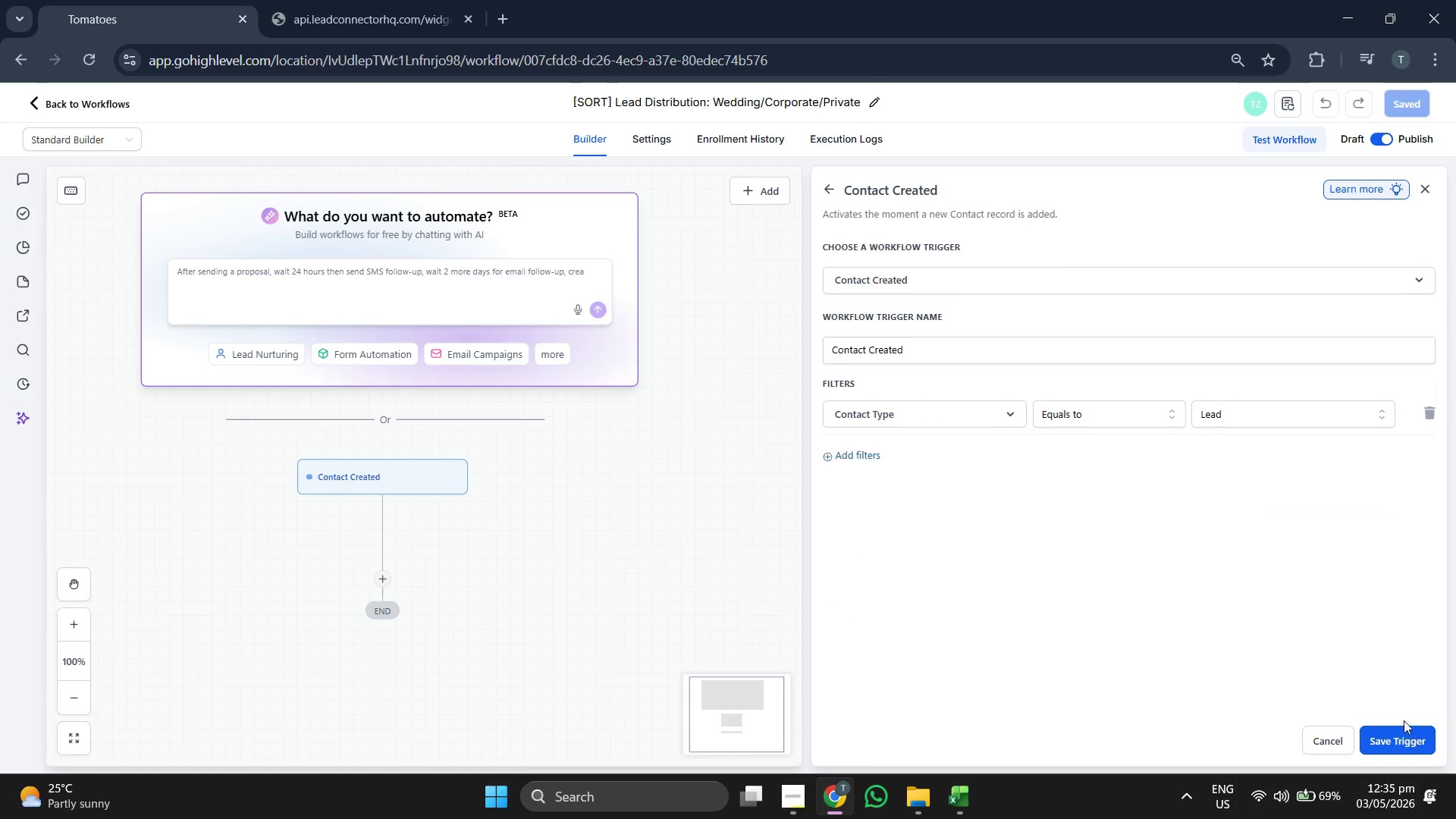 
left_click([1414, 736])
 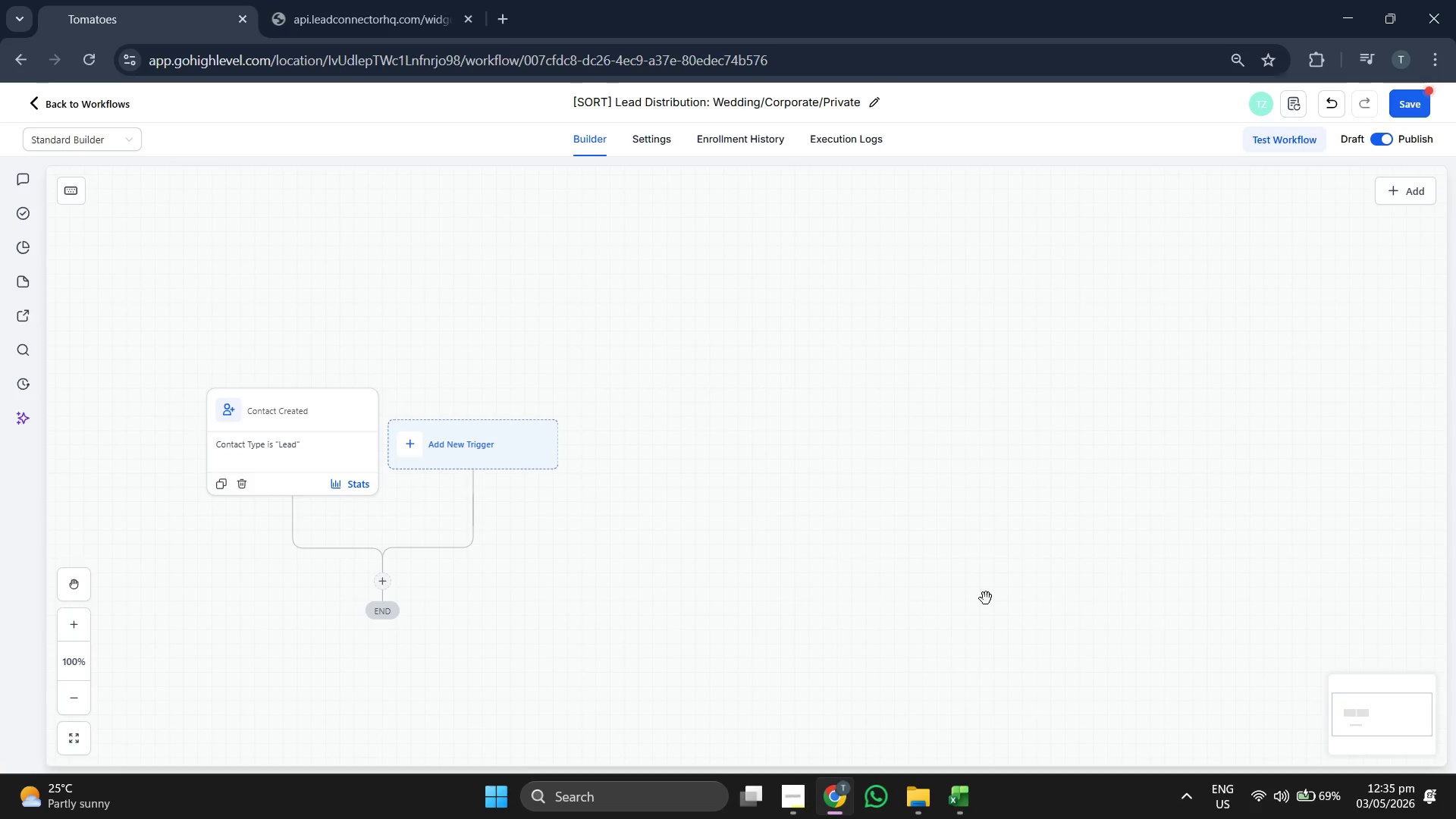 
left_click_drag(start_coordinate=[928, 579], to_coordinate=[1058, 479])
 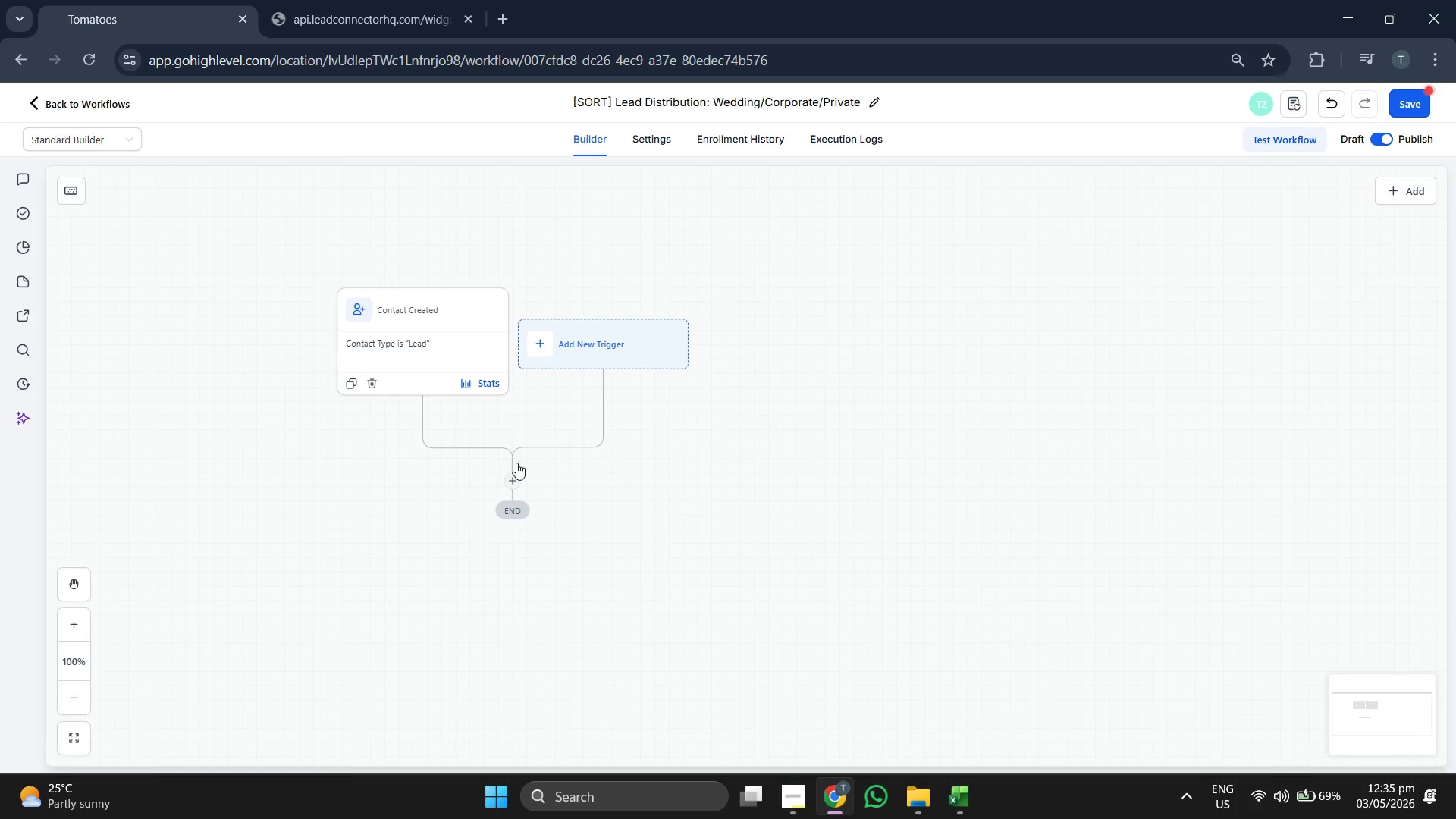 
left_click([521, 472])
 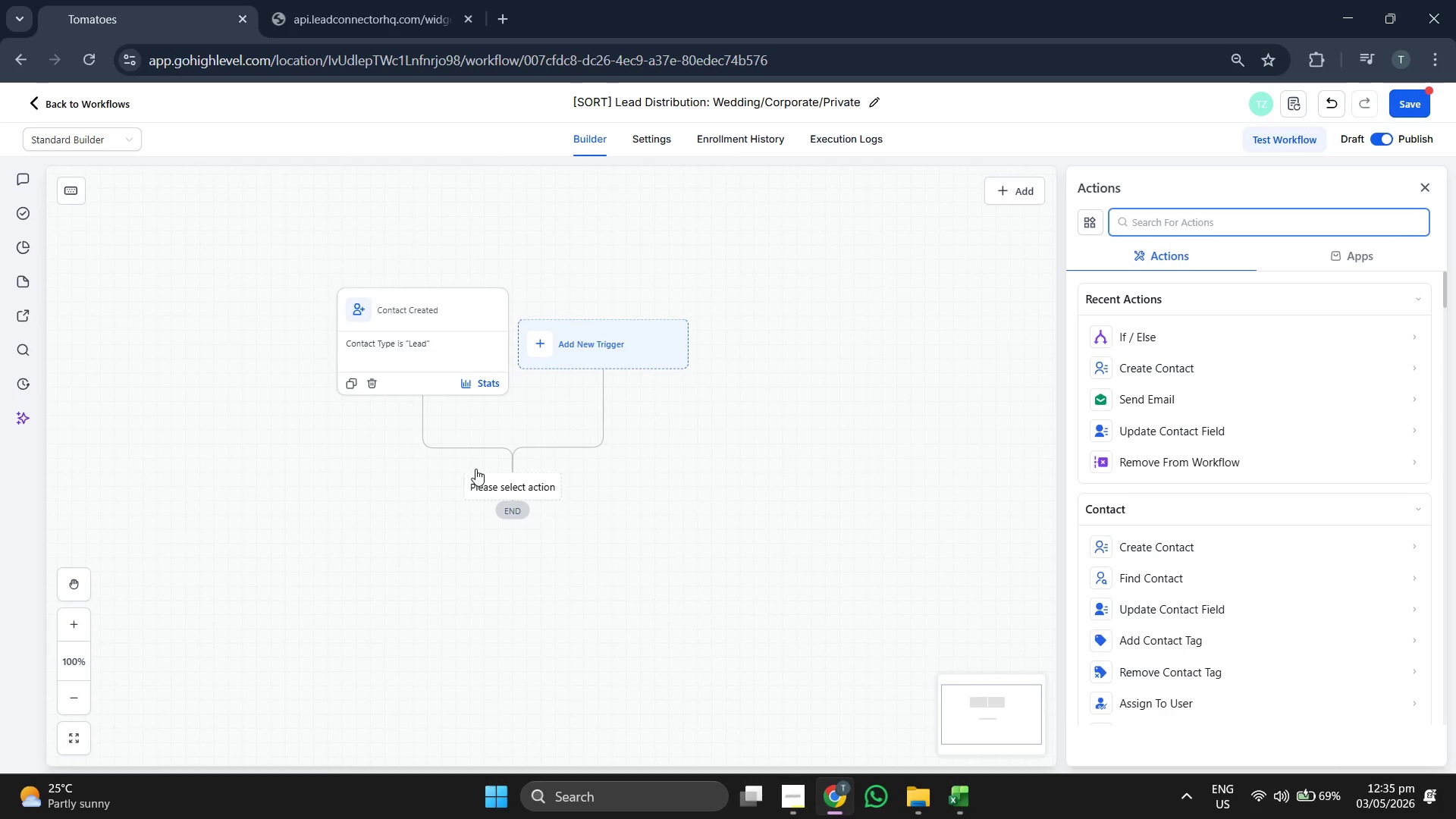 
left_click_drag(start_coordinate=[625, 428], to_coordinate=[786, 409])
 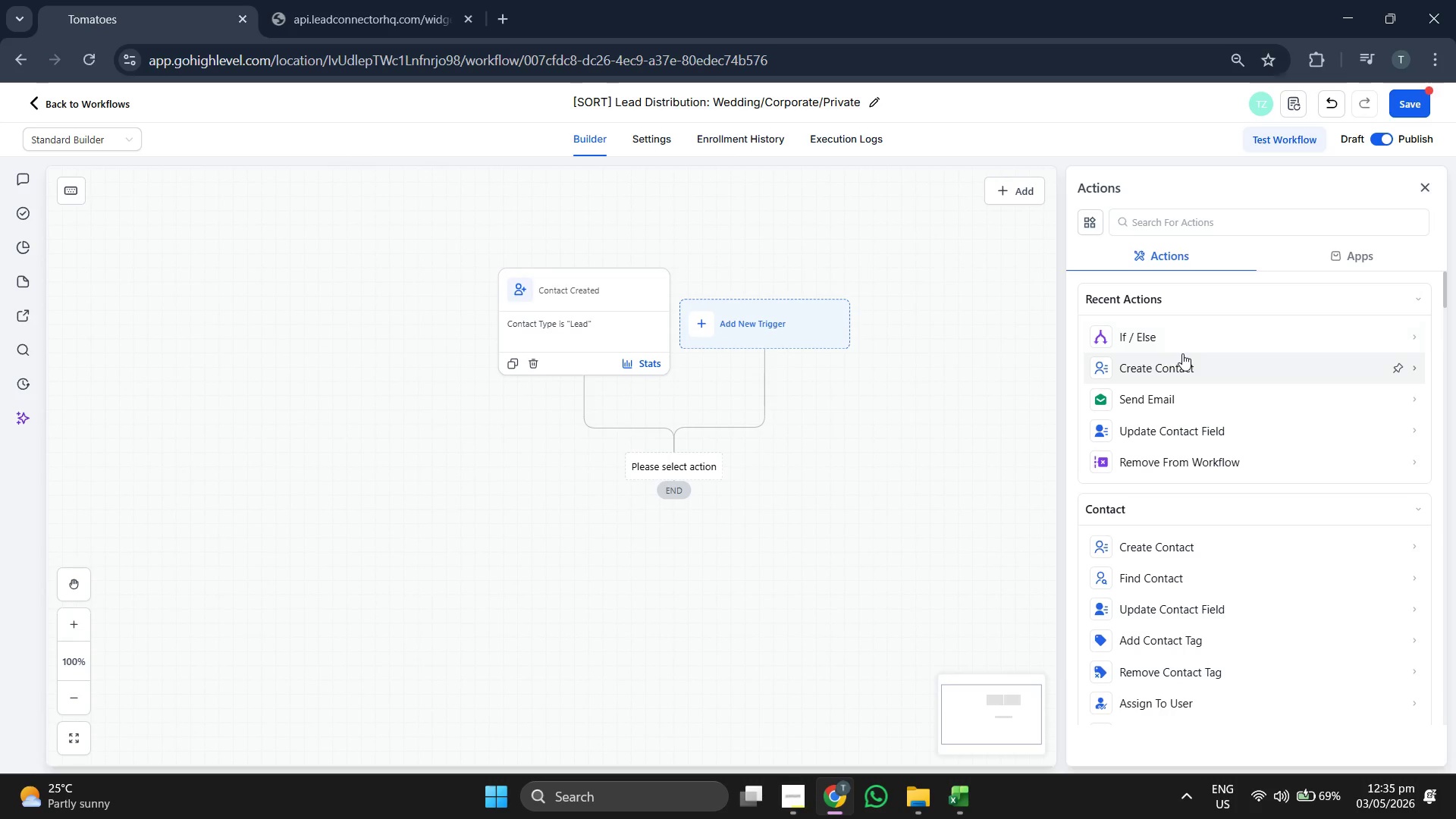 
scroll: coordinate [1182, 353], scroll_direction: down, amount: 2.0
 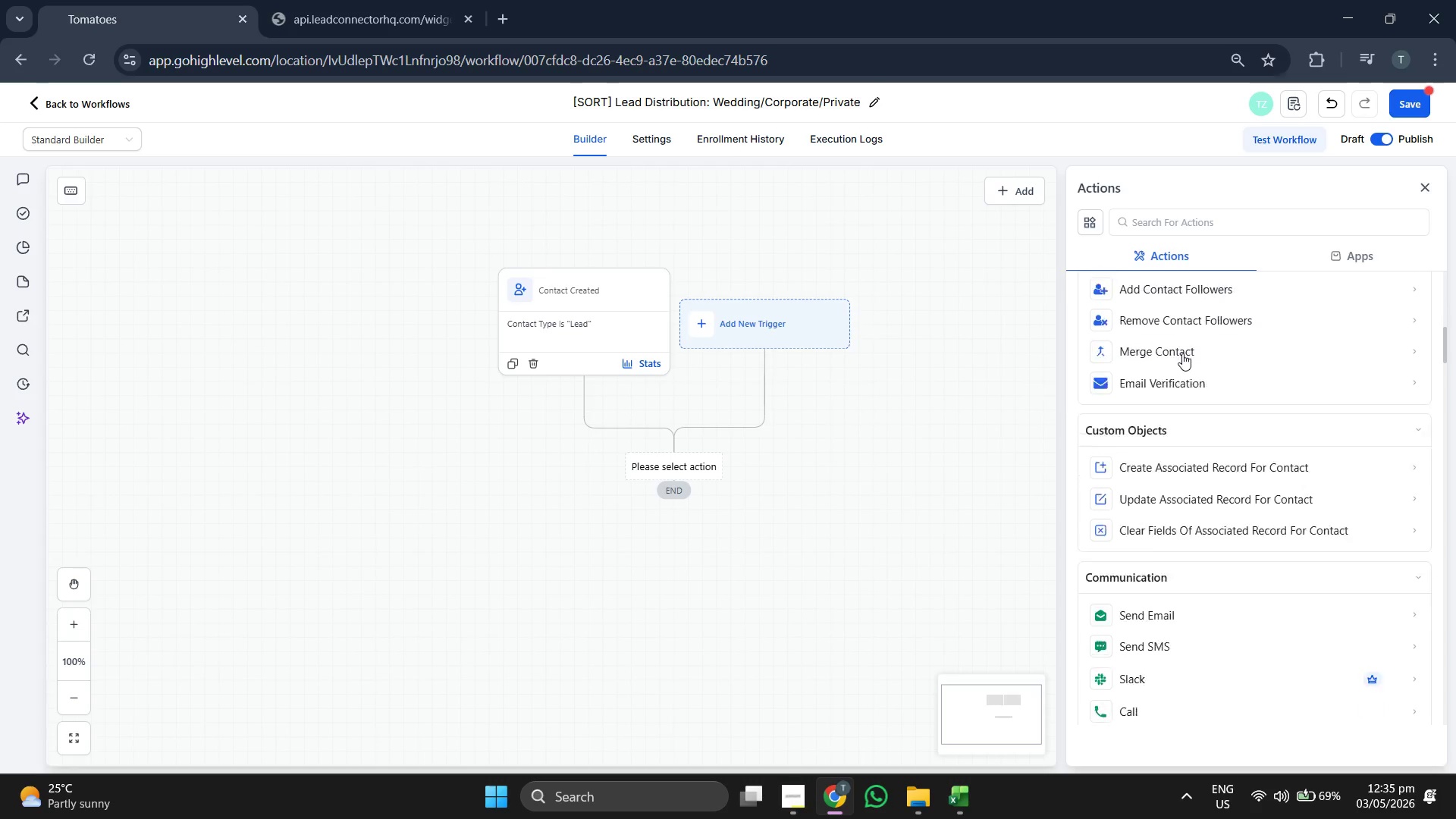 
left_click([1412, 109])
 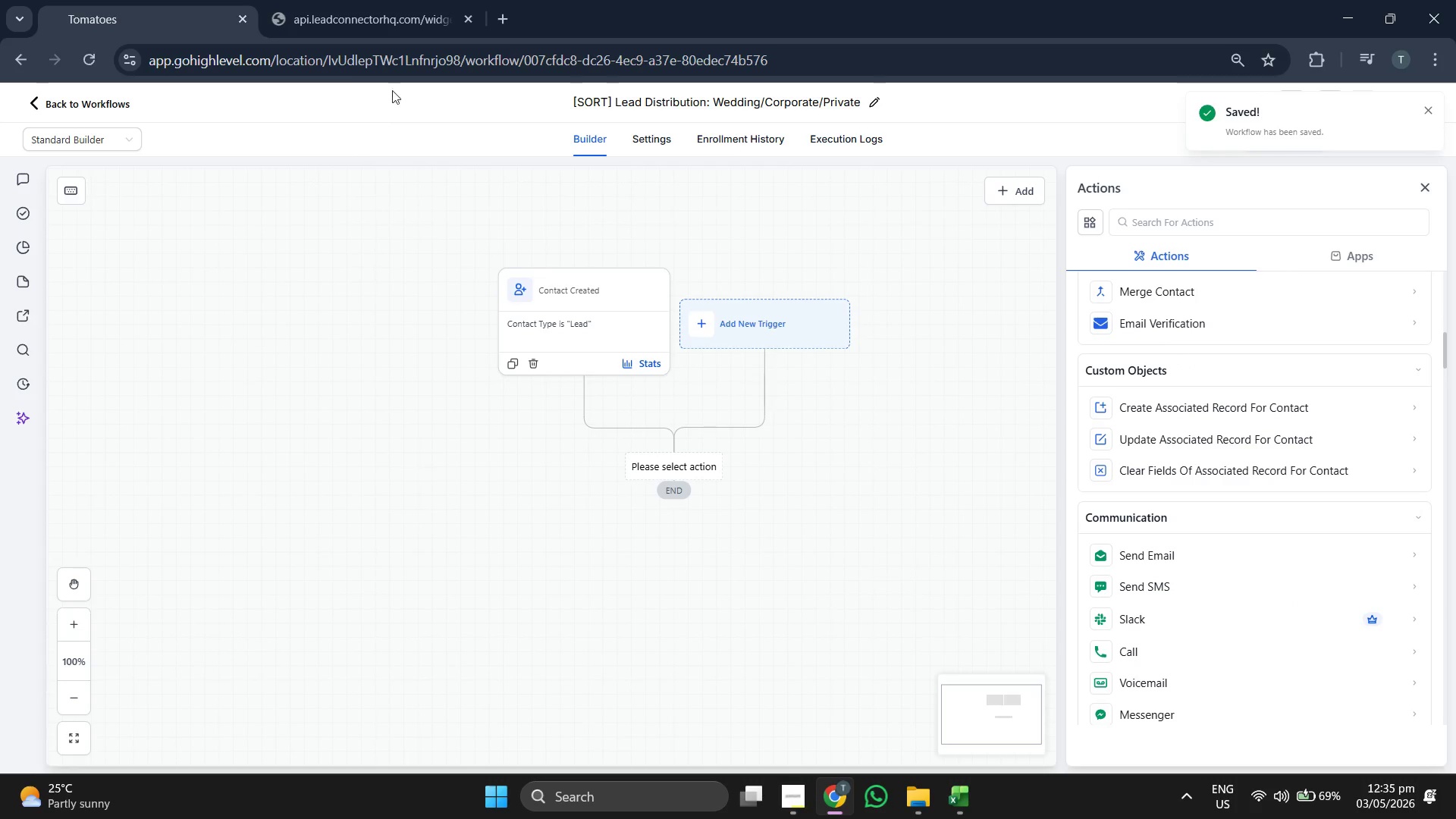 
left_click([107, 105])
 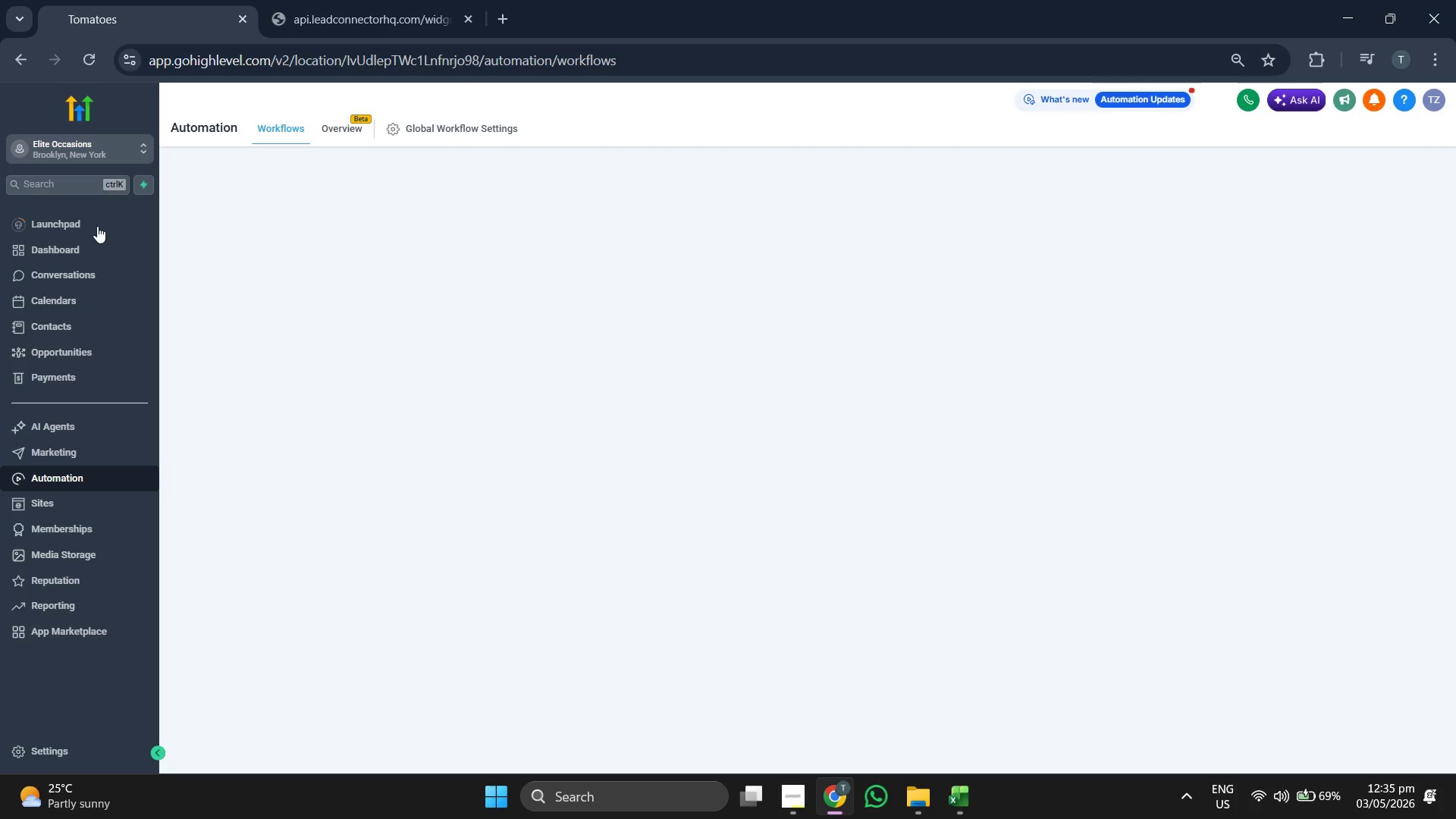 
left_click([89, 317])
 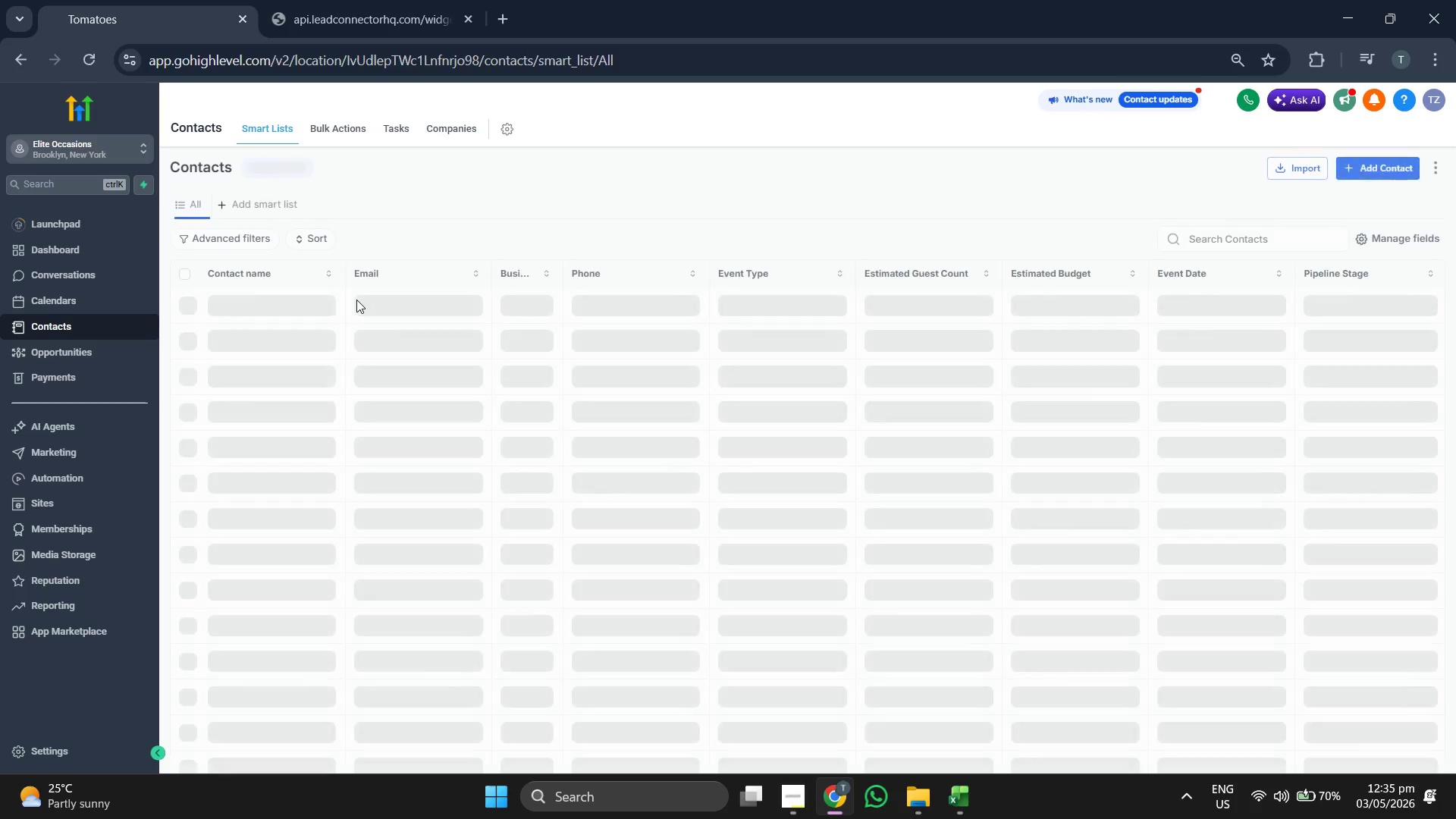 
left_click([268, 306])
 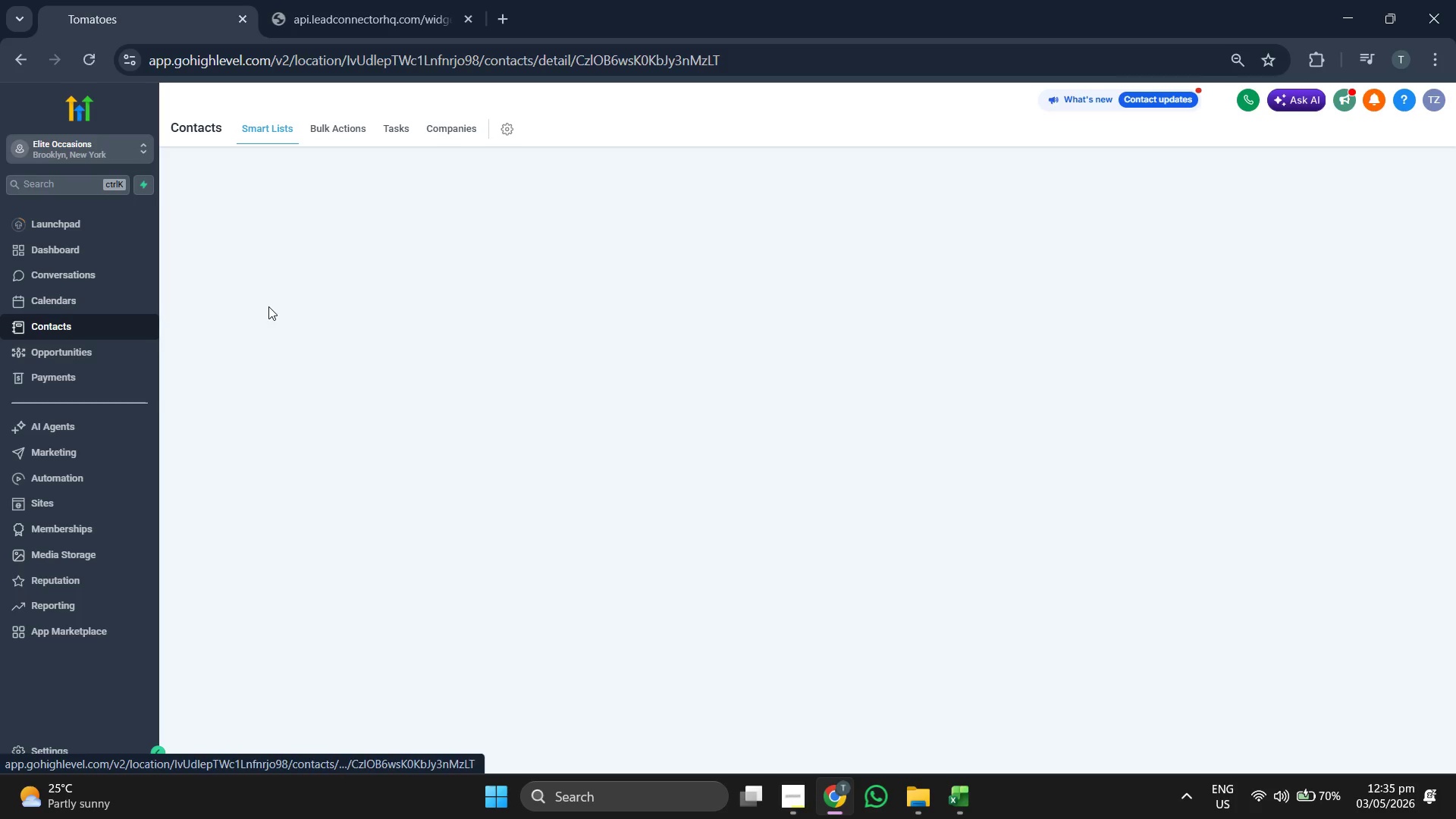 
mouse_move([329, 322])
 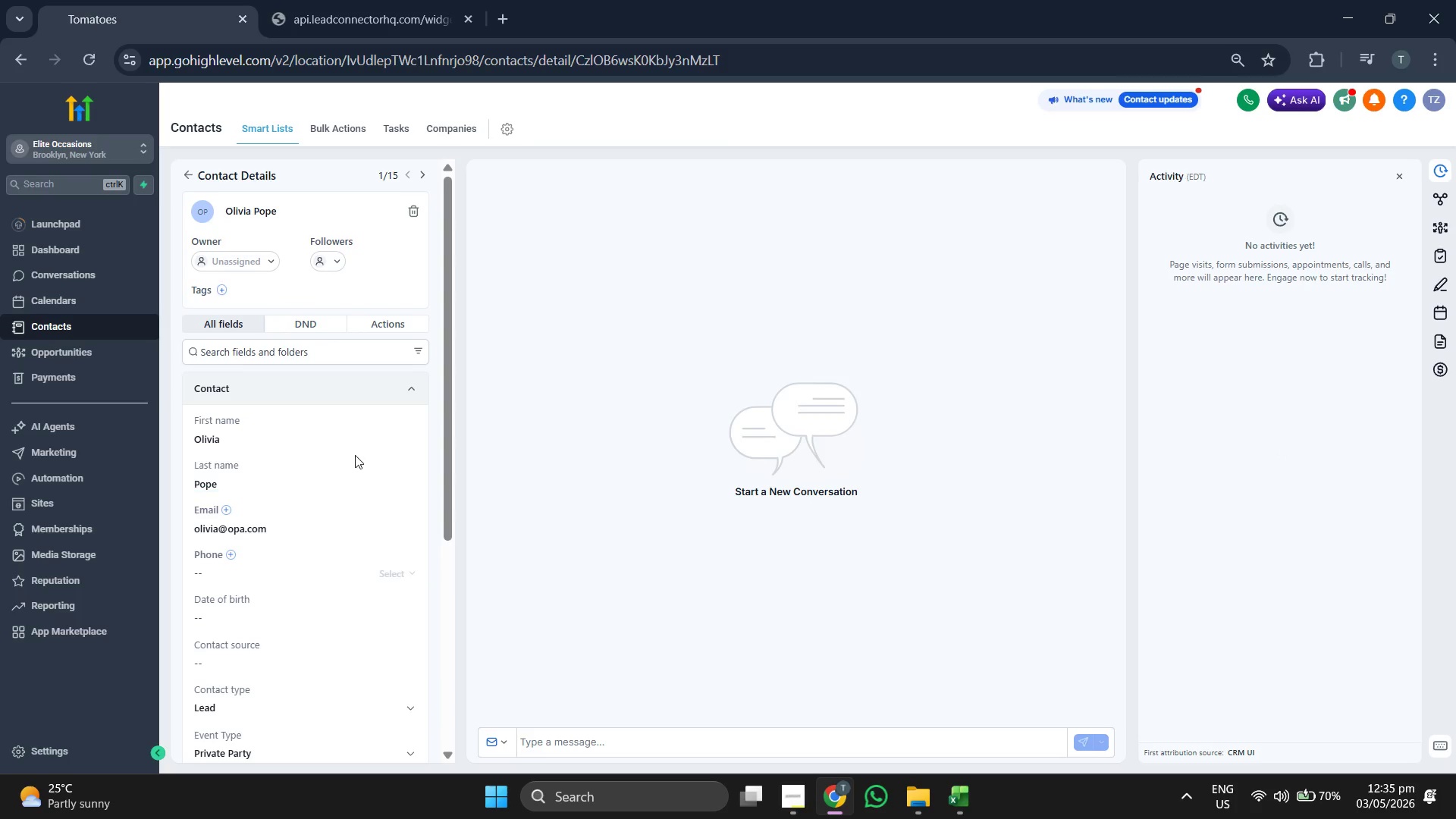 
scroll: coordinate [366, 459], scroll_direction: down, amount: 1.0
 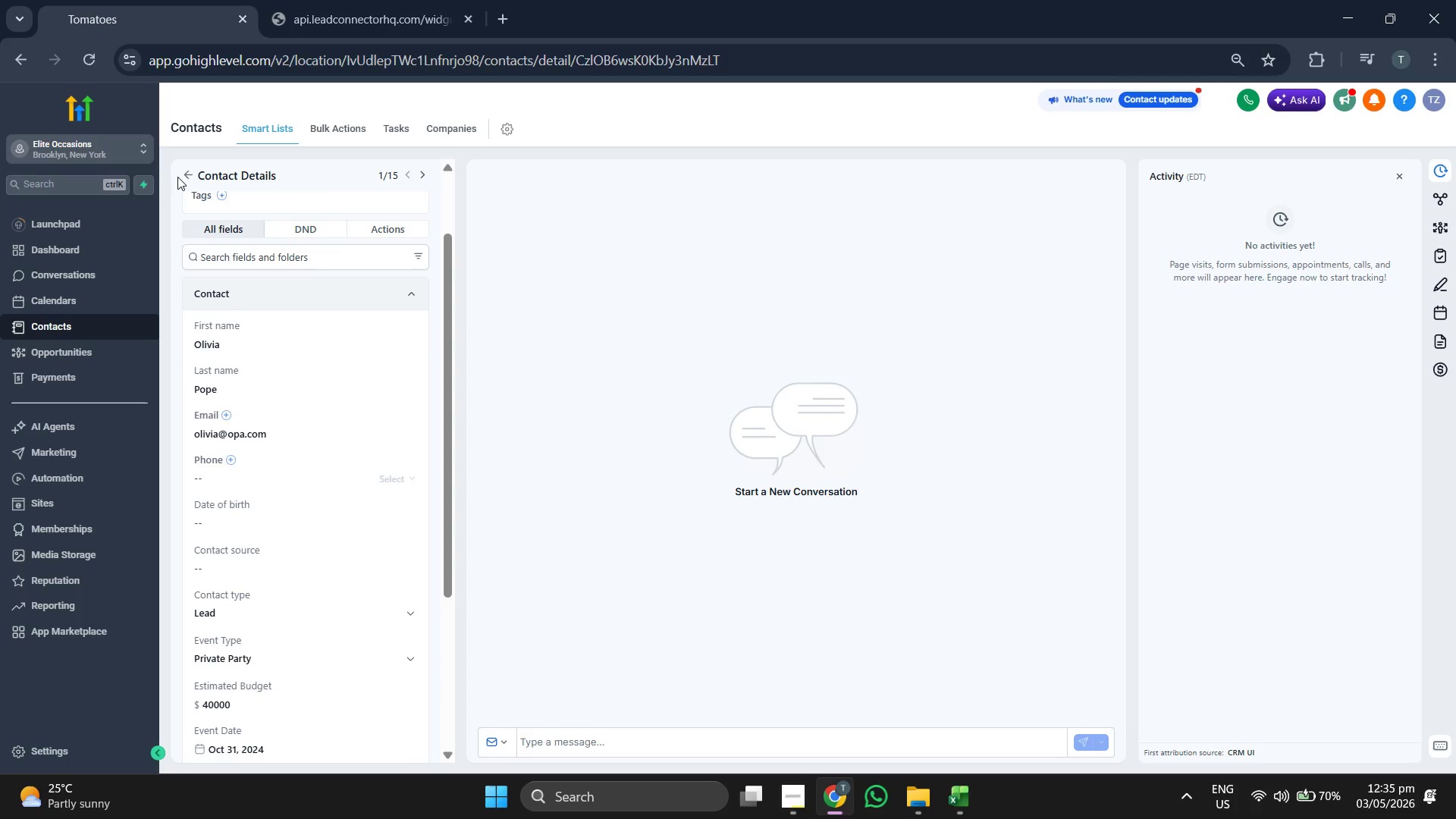 
left_click([188, 174])
 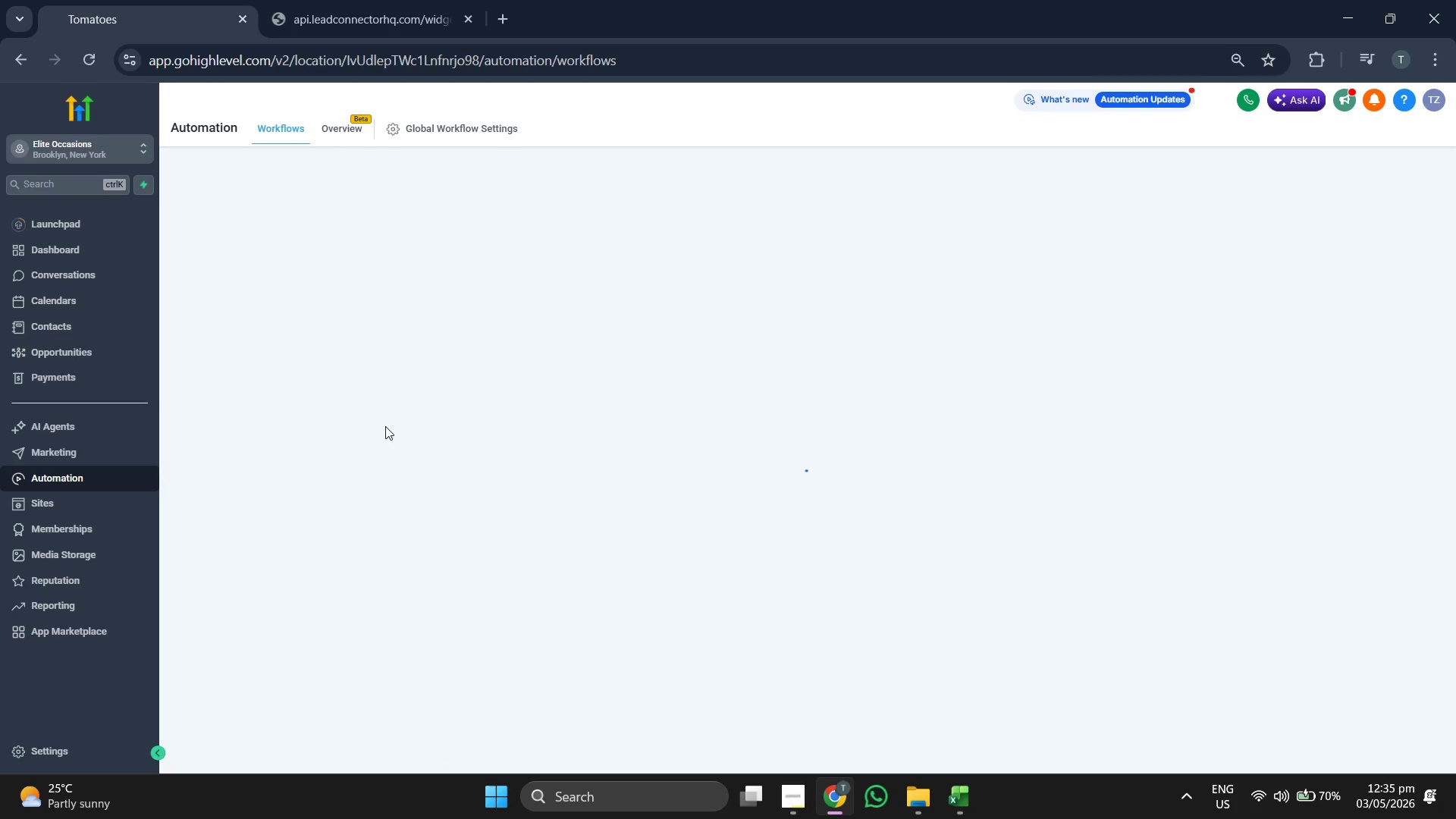 
wait(8.48)
 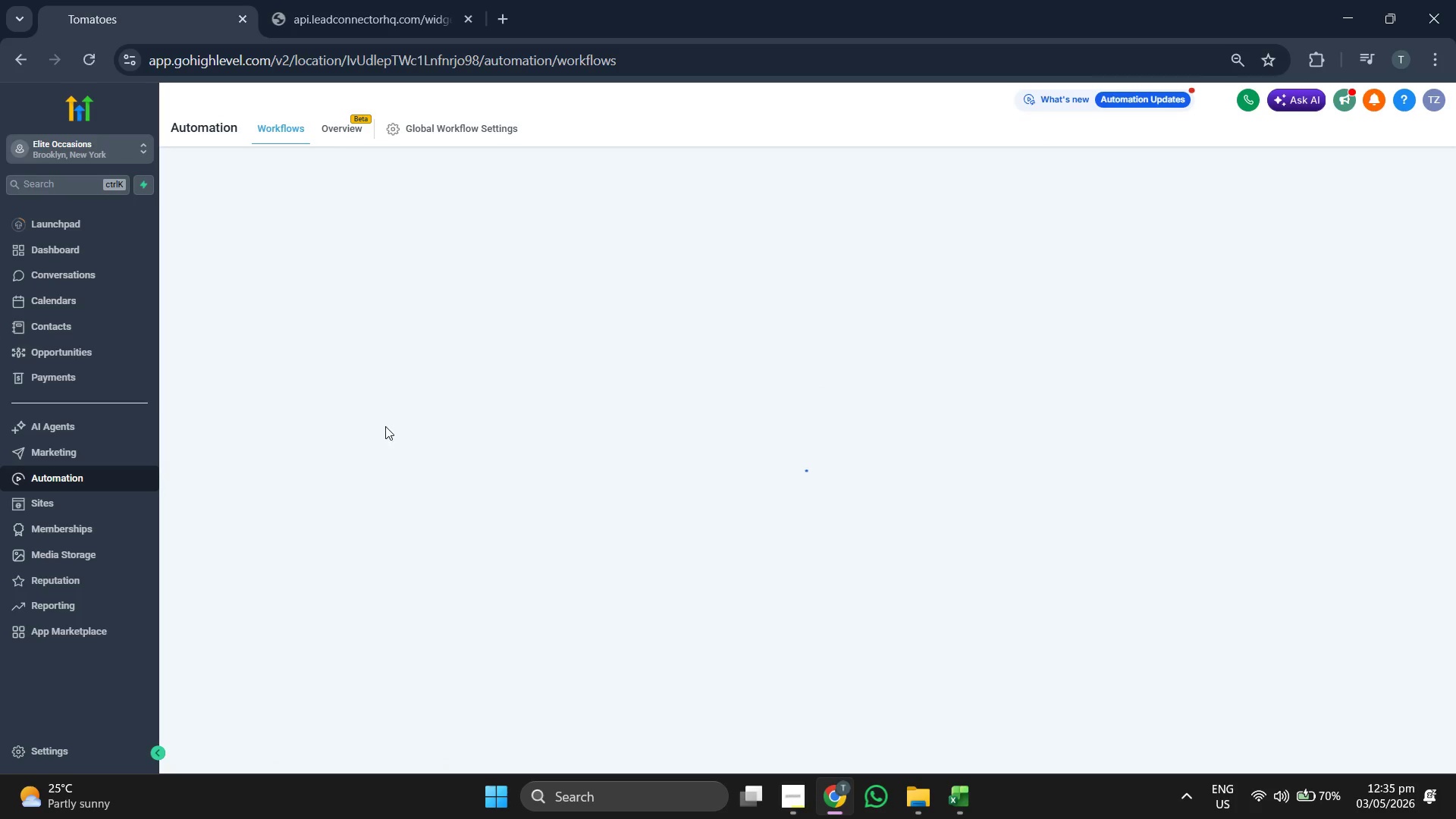 
left_click([419, 350])
 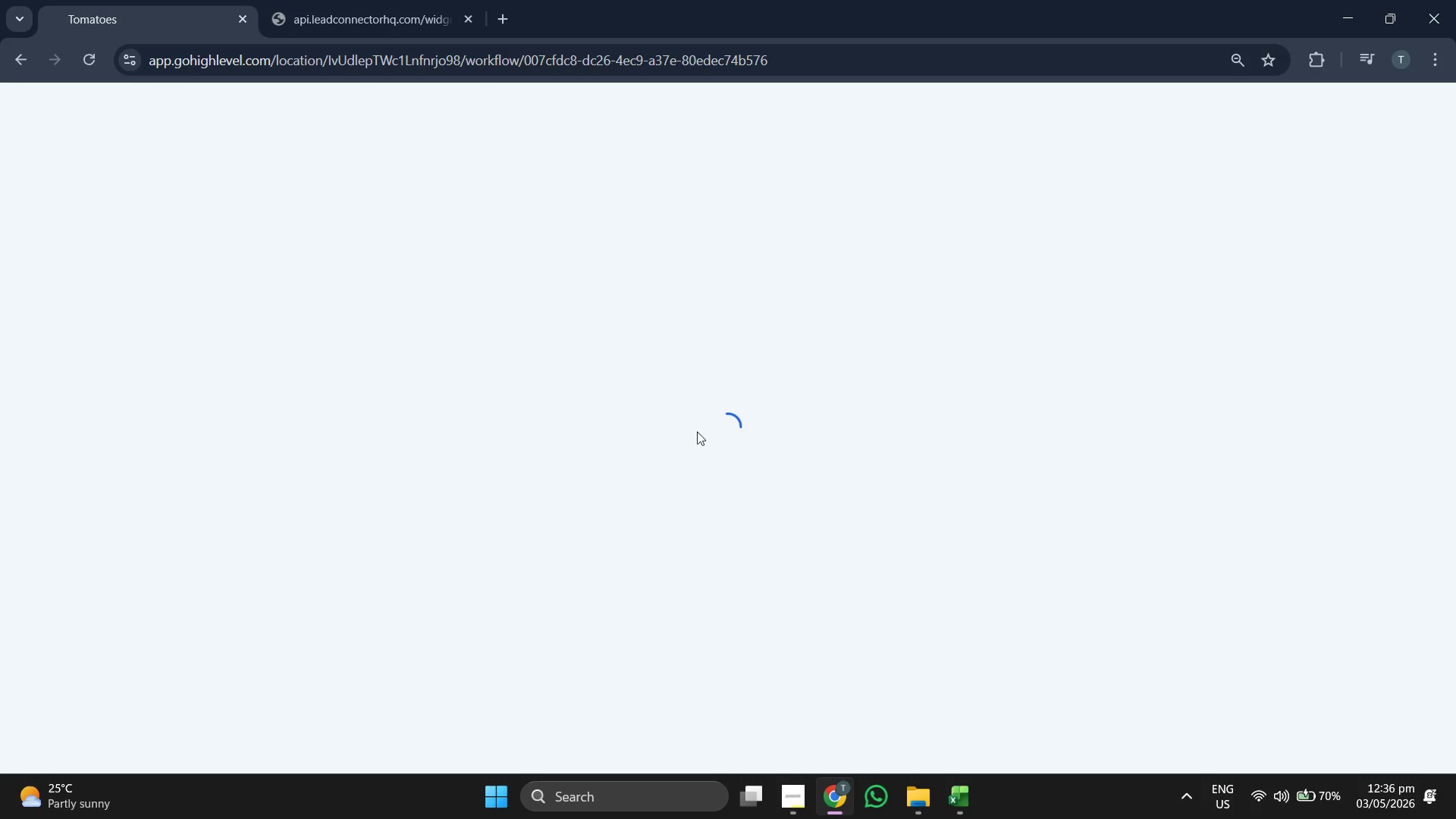 
wait(6.01)
 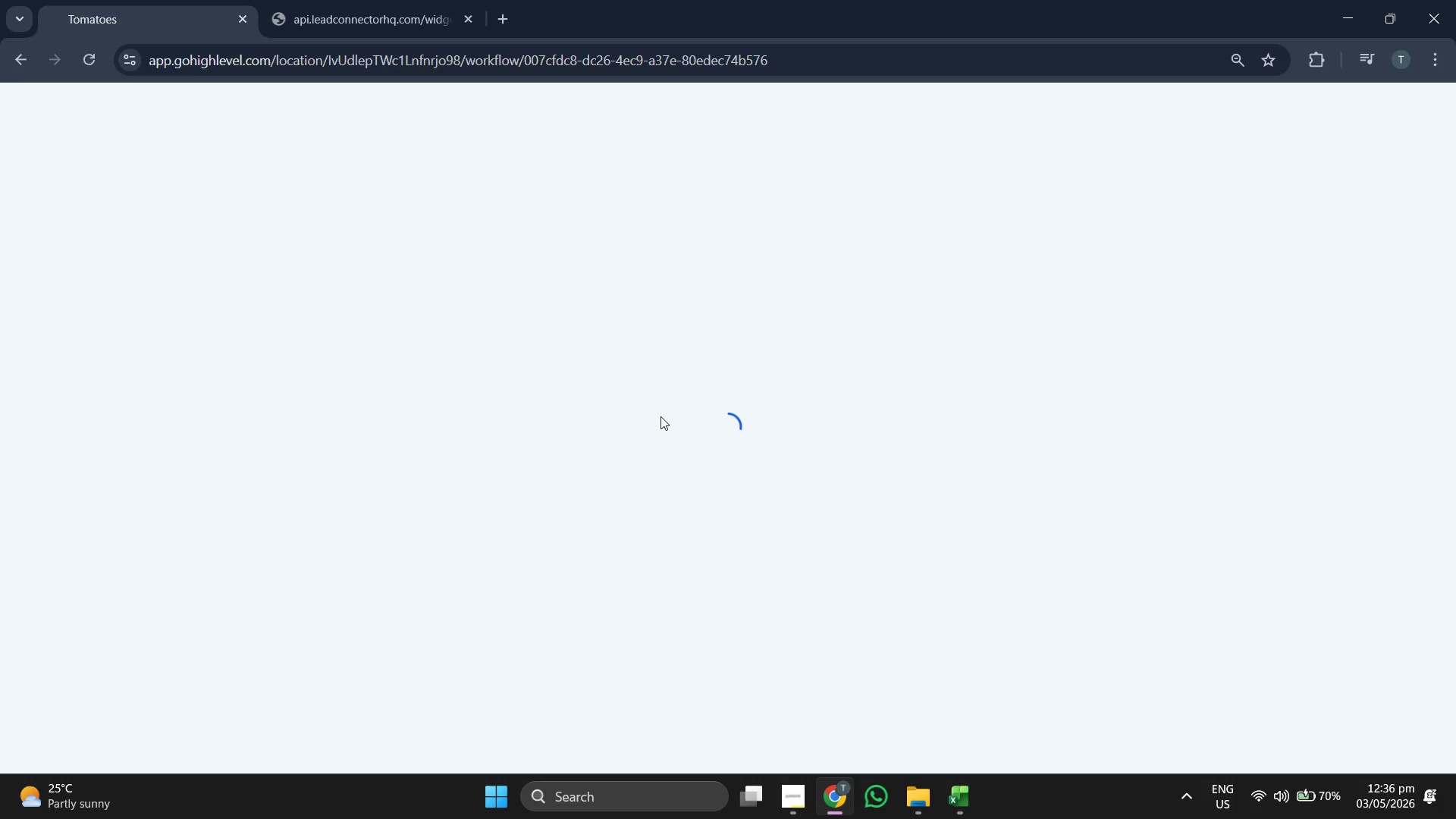 
mouse_move([776, 405])
 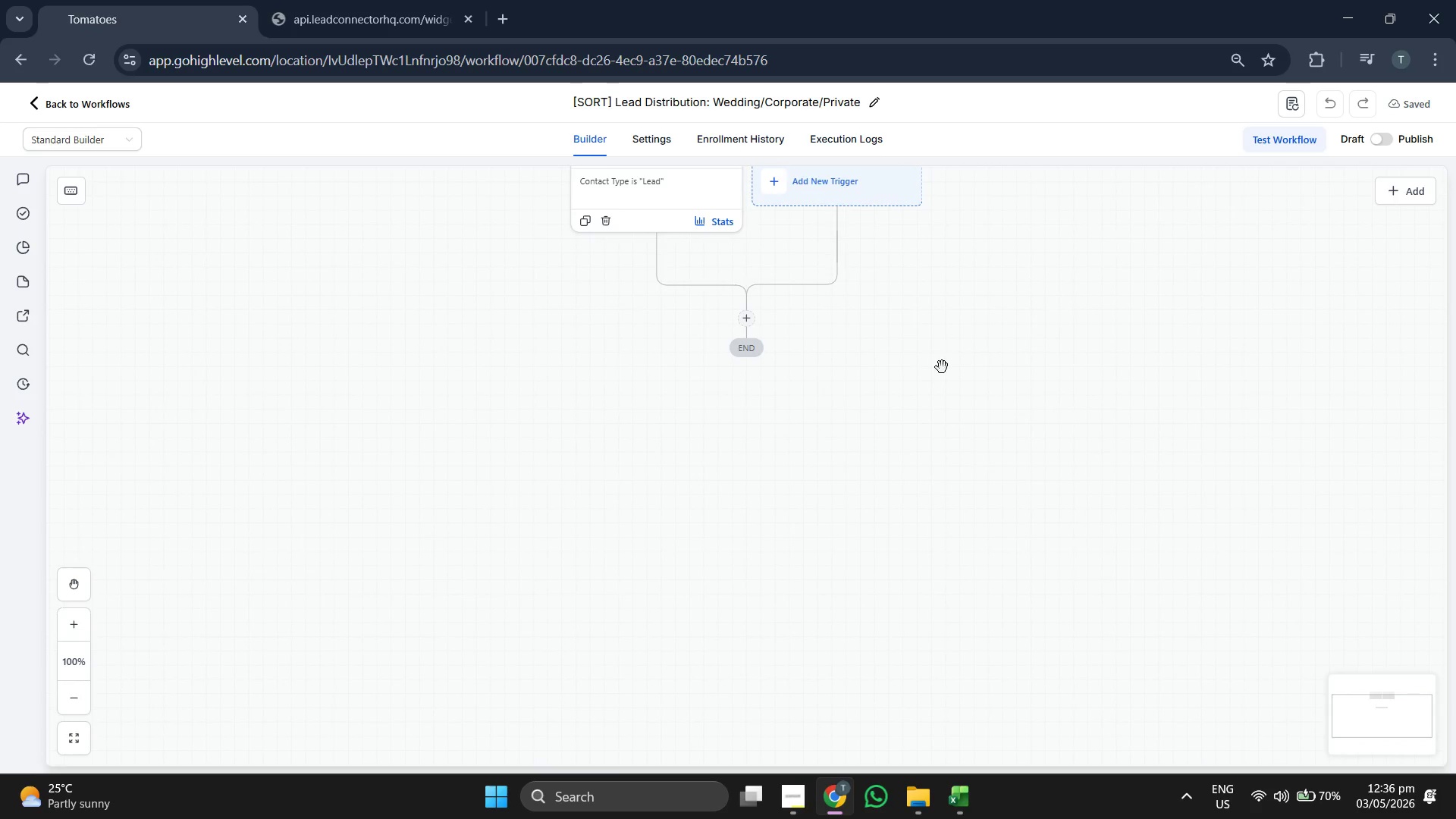 
left_click_drag(start_coordinate=[943, 366], to_coordinate=[892, 445])
 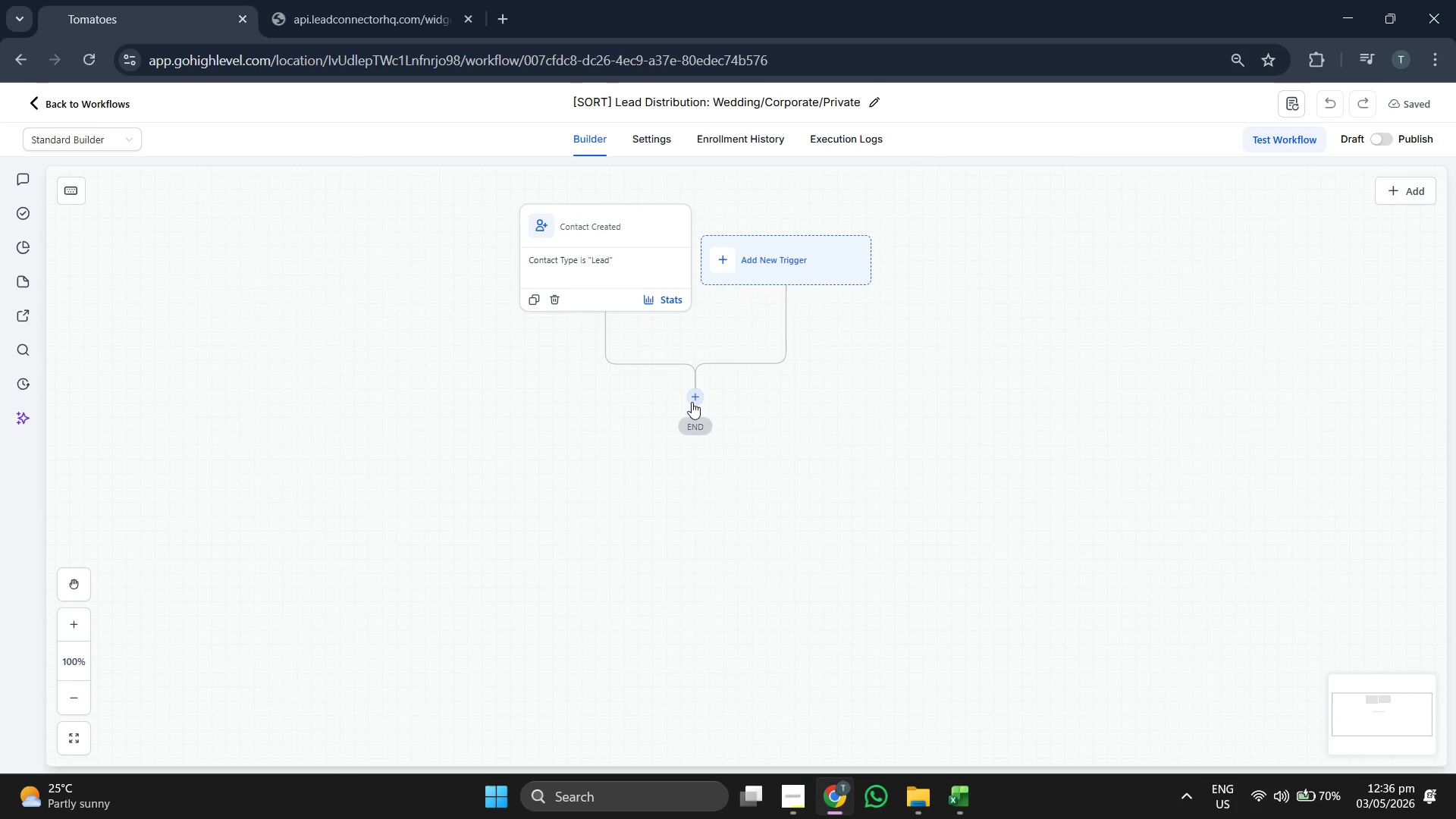 
left_click([692, 402])
 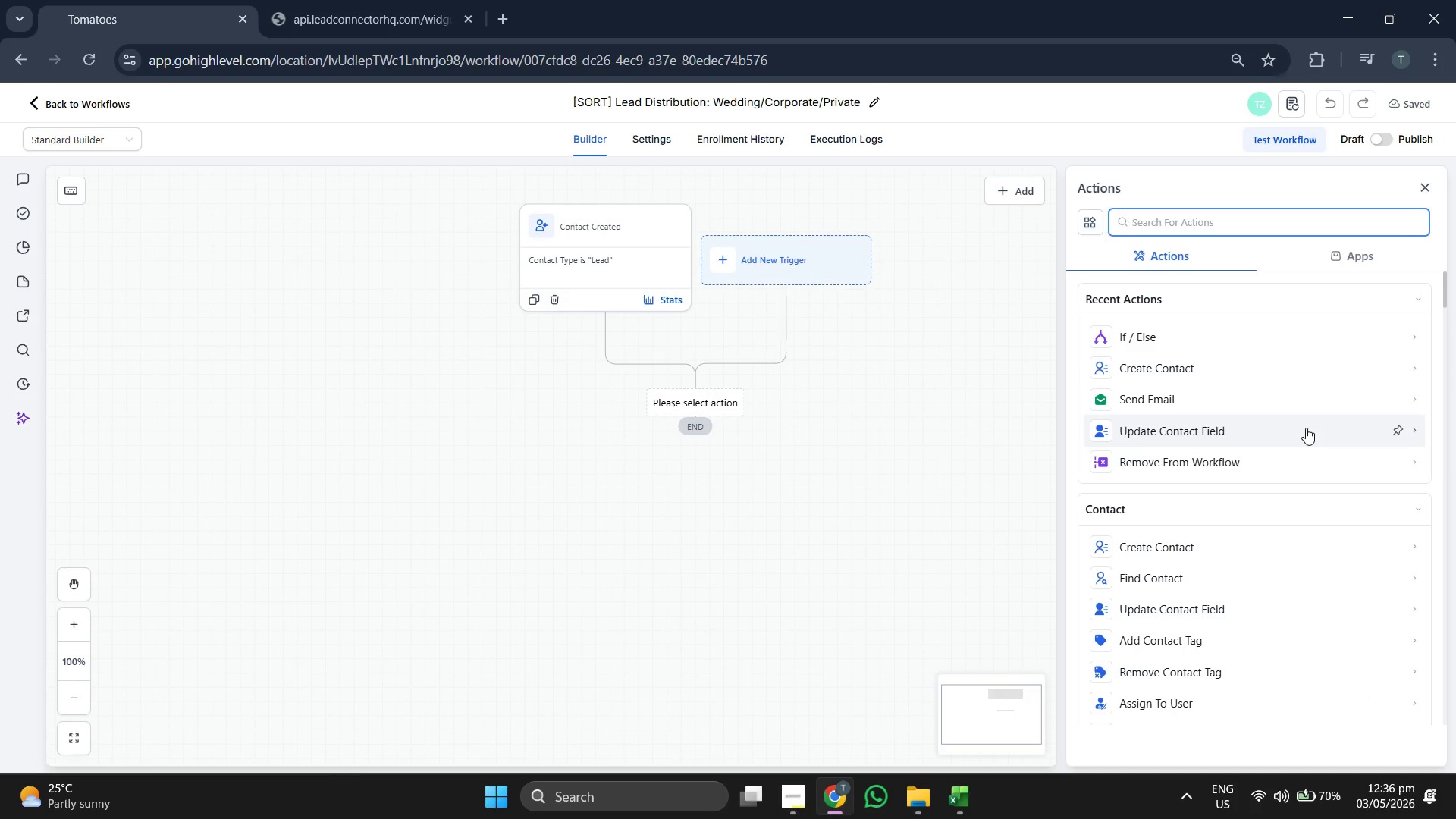 
scroll: coordinate [1331, 425], scroll_direction: down, amount: 5.0
 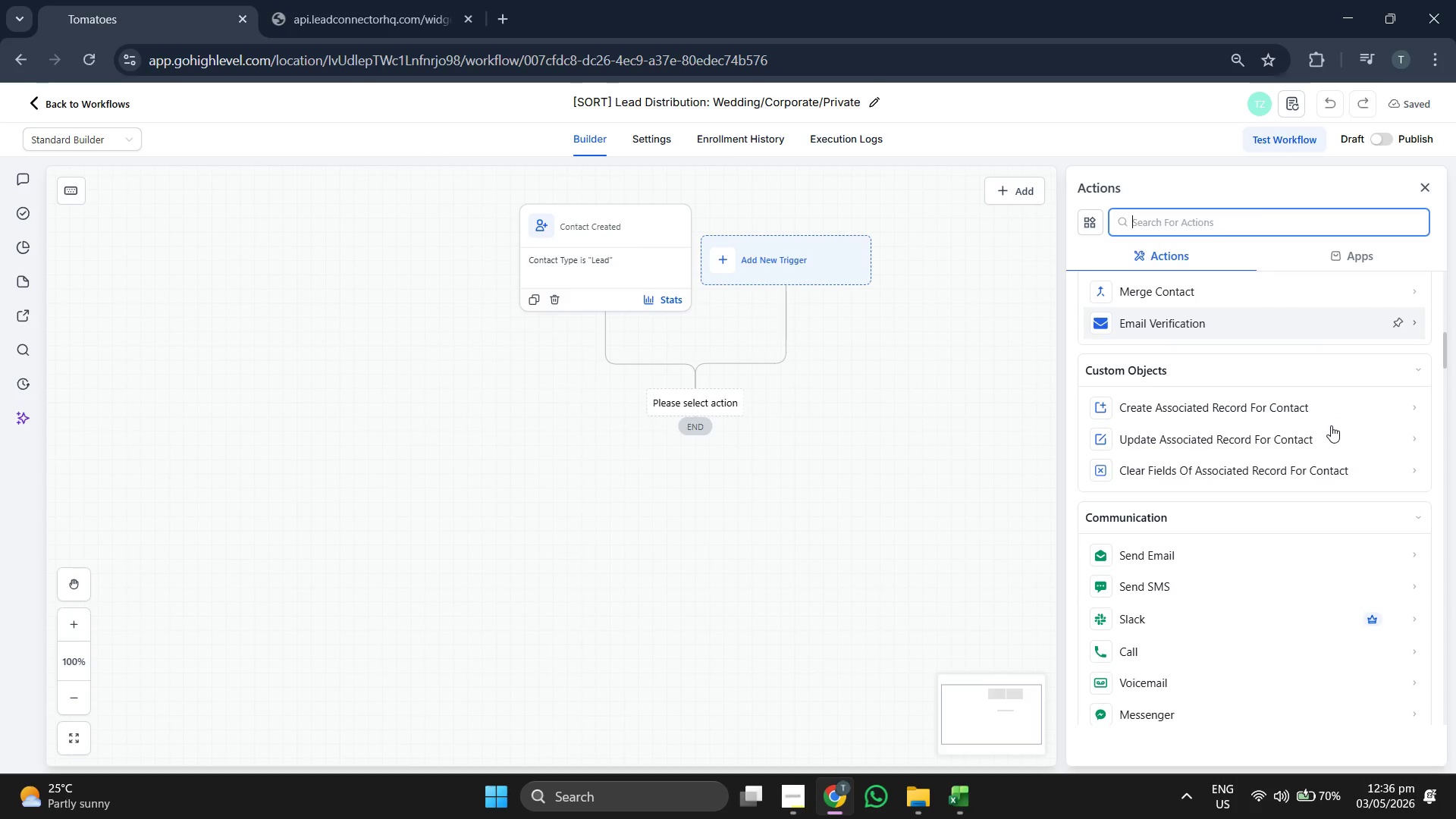 
scroll: coordinate [1331, 425], scroll_direction: down, amount: 2.0
 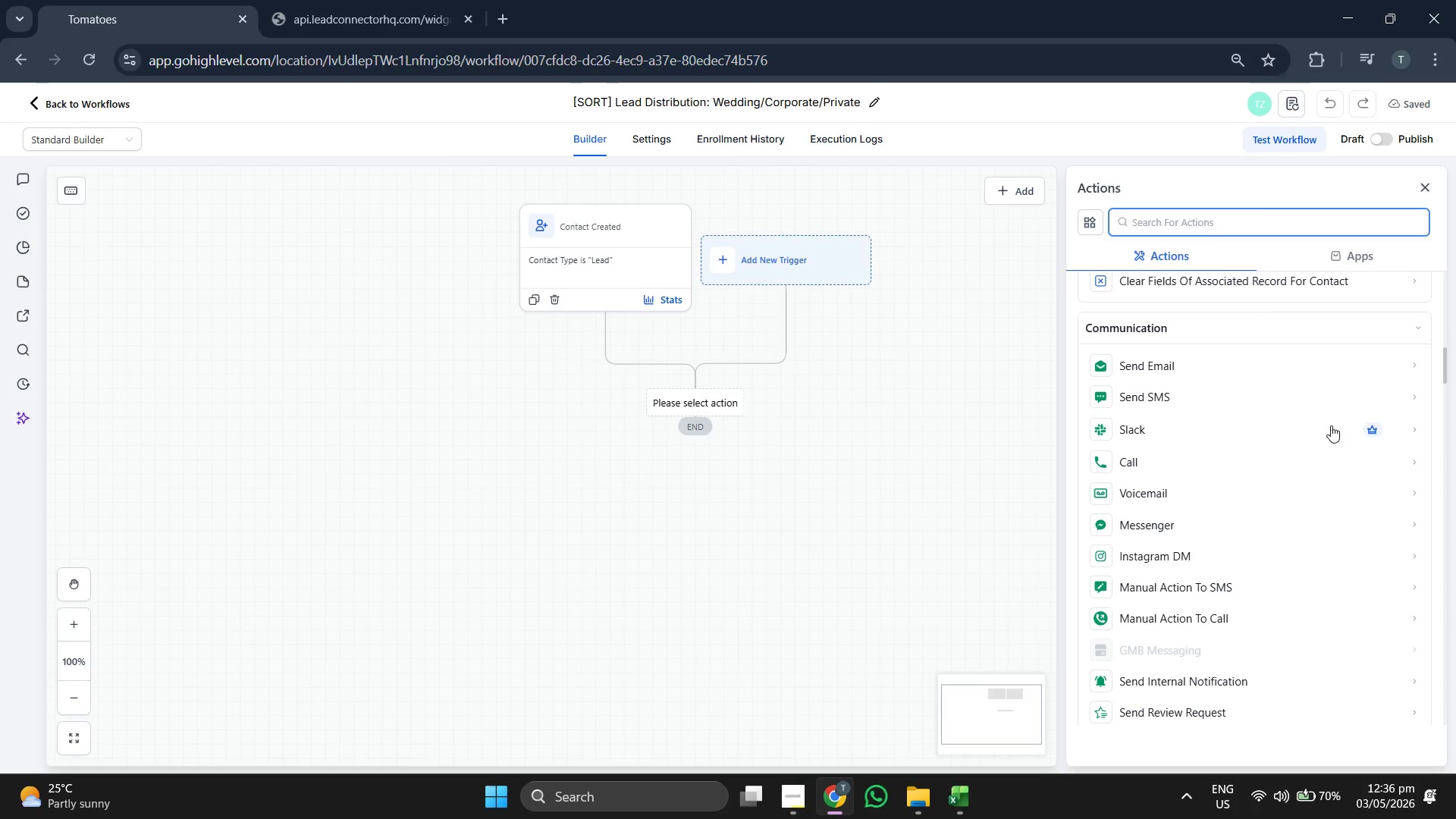 
scroll: coordinate [1331, 425], scroll_direction: up, amount: 2.0
 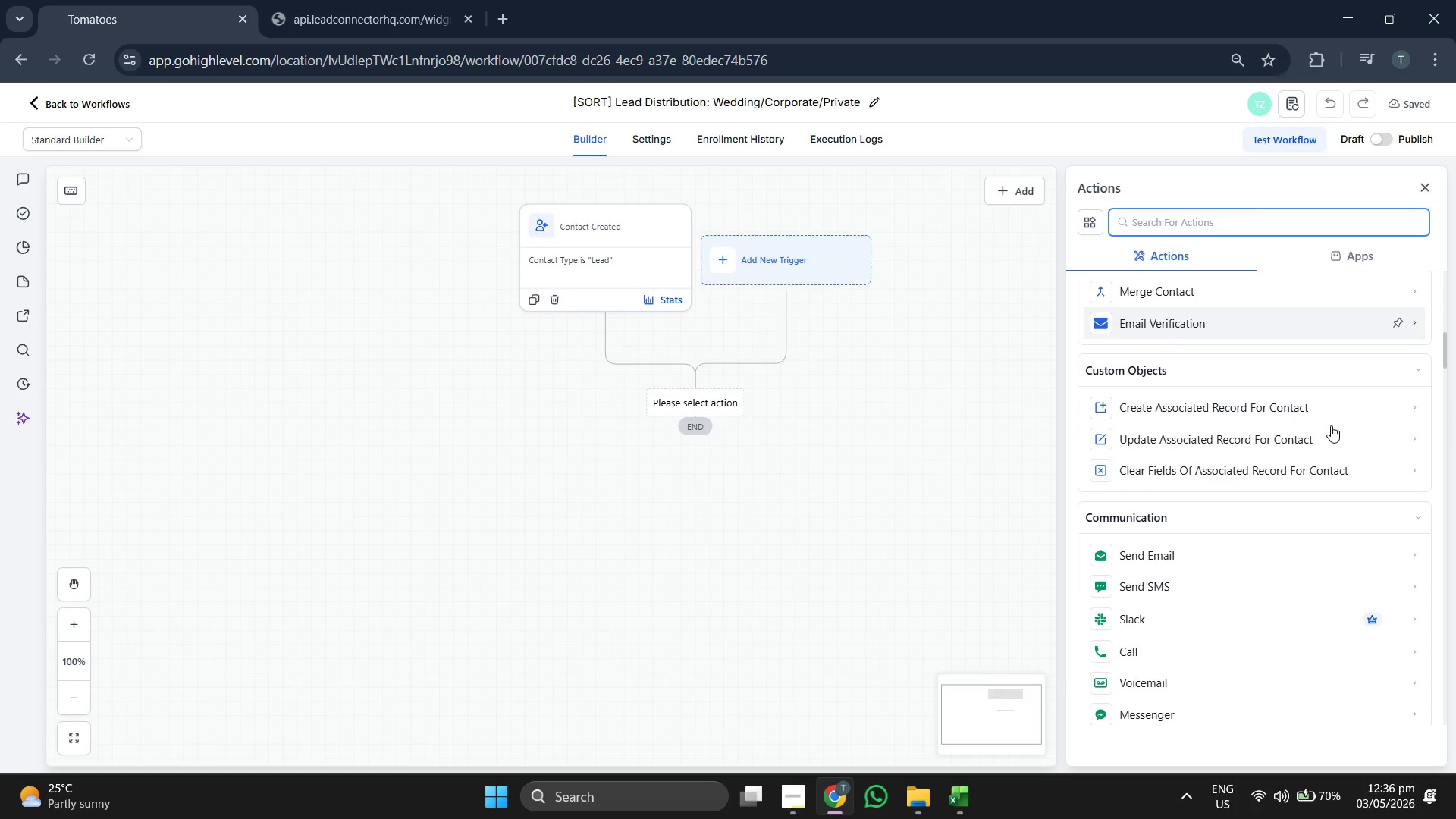 
scroll: coordinate [1331, 425], scroll_direction: down, amount: 1.0
 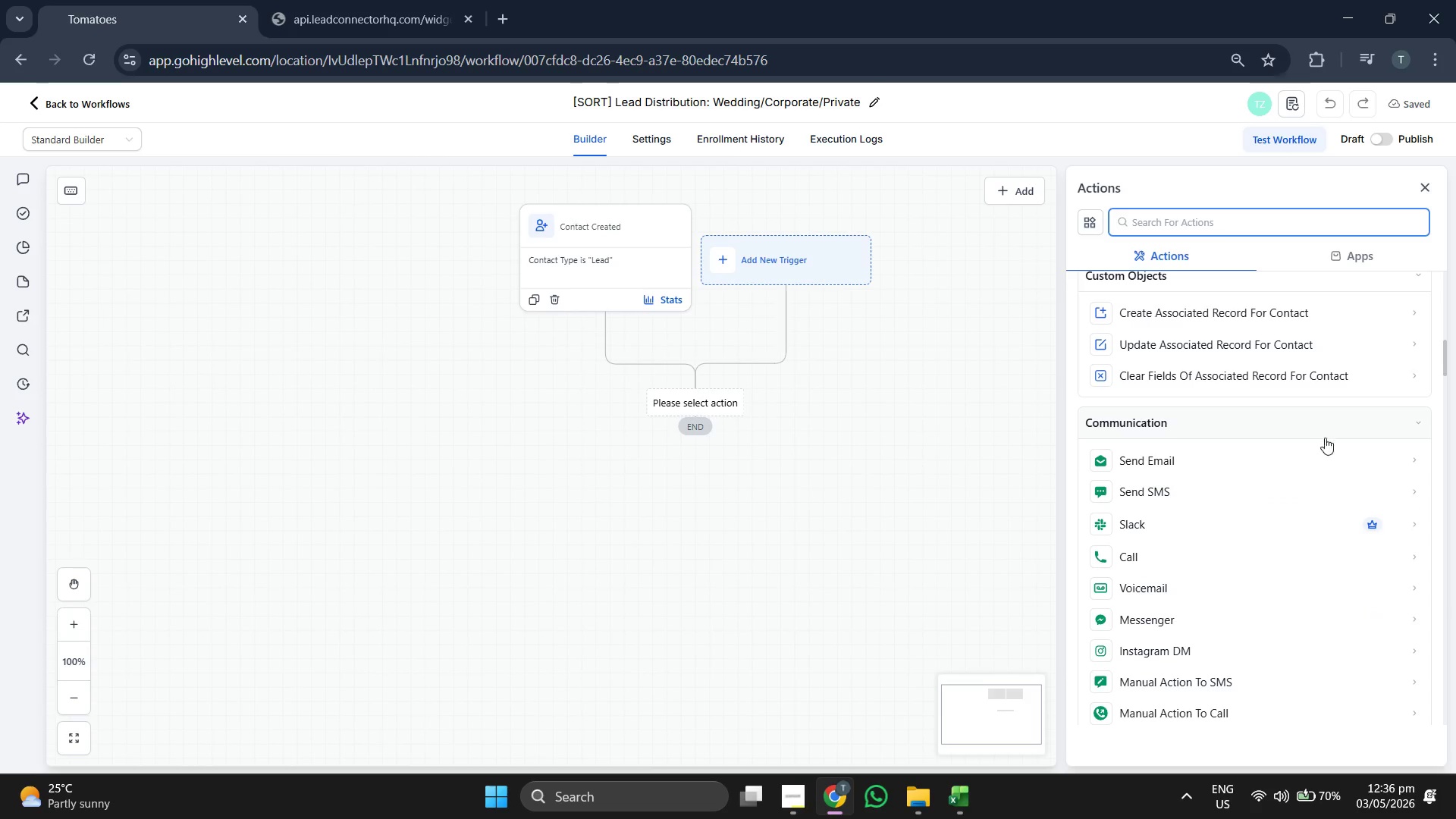 
scroll: coordinate [1323, 444], scroll_direction: up, amount: 1.0
 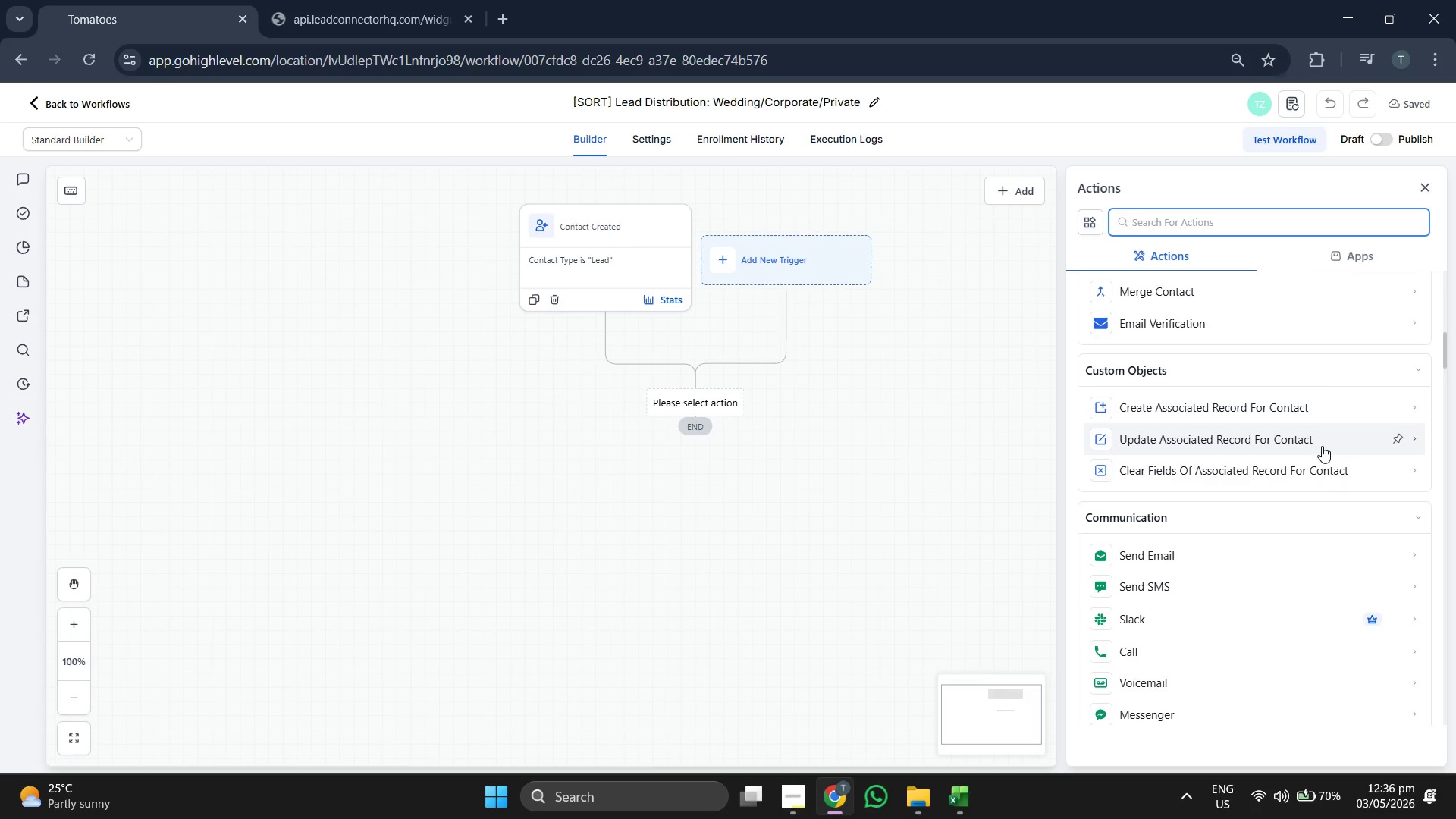 
scroll: coordinate [1281, 353], scroll_direction: down, amount: 1.0
 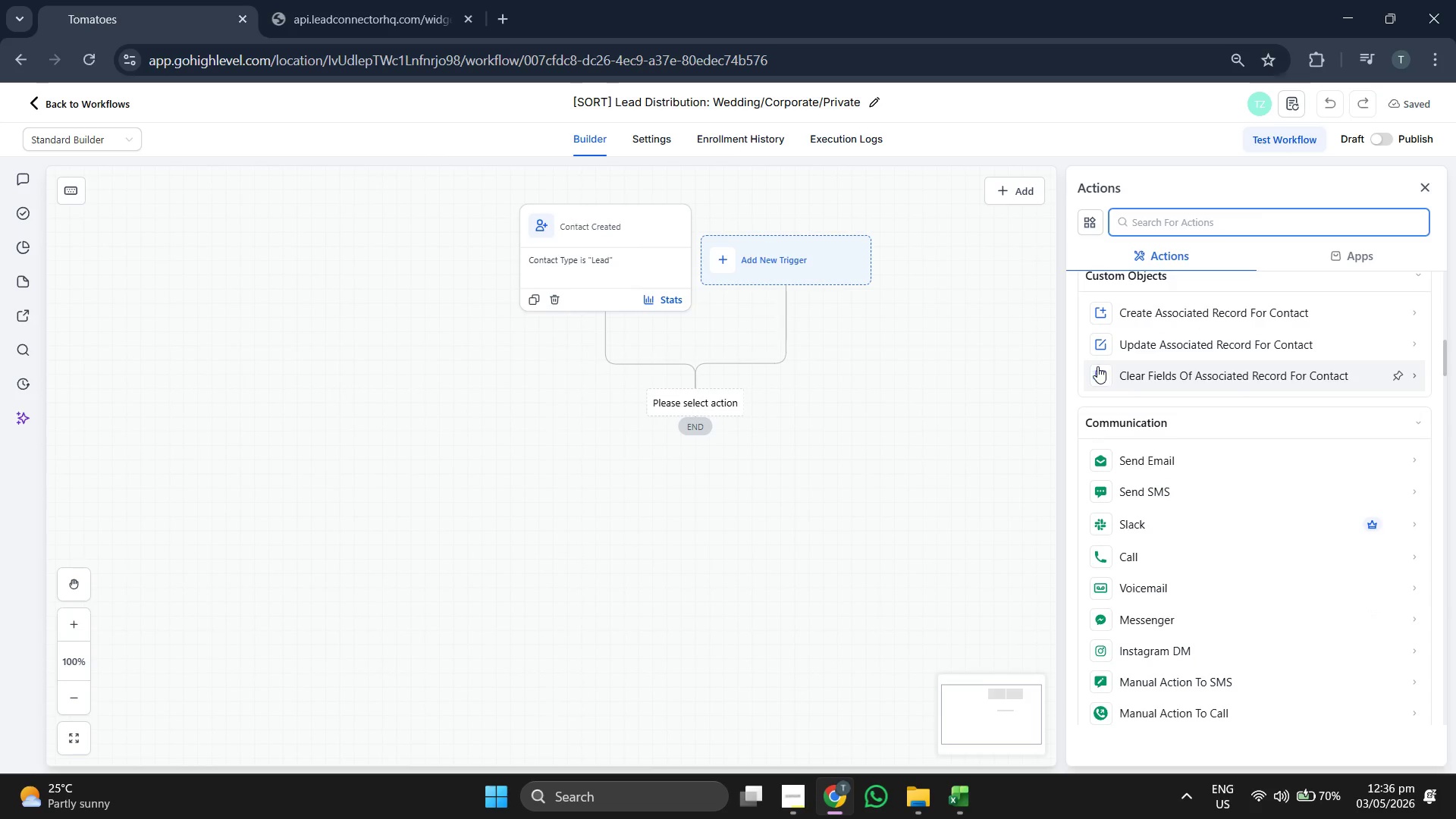 
left_click_drag(start_coordinate=[963, 382], to_coordinate=[944, 400])
 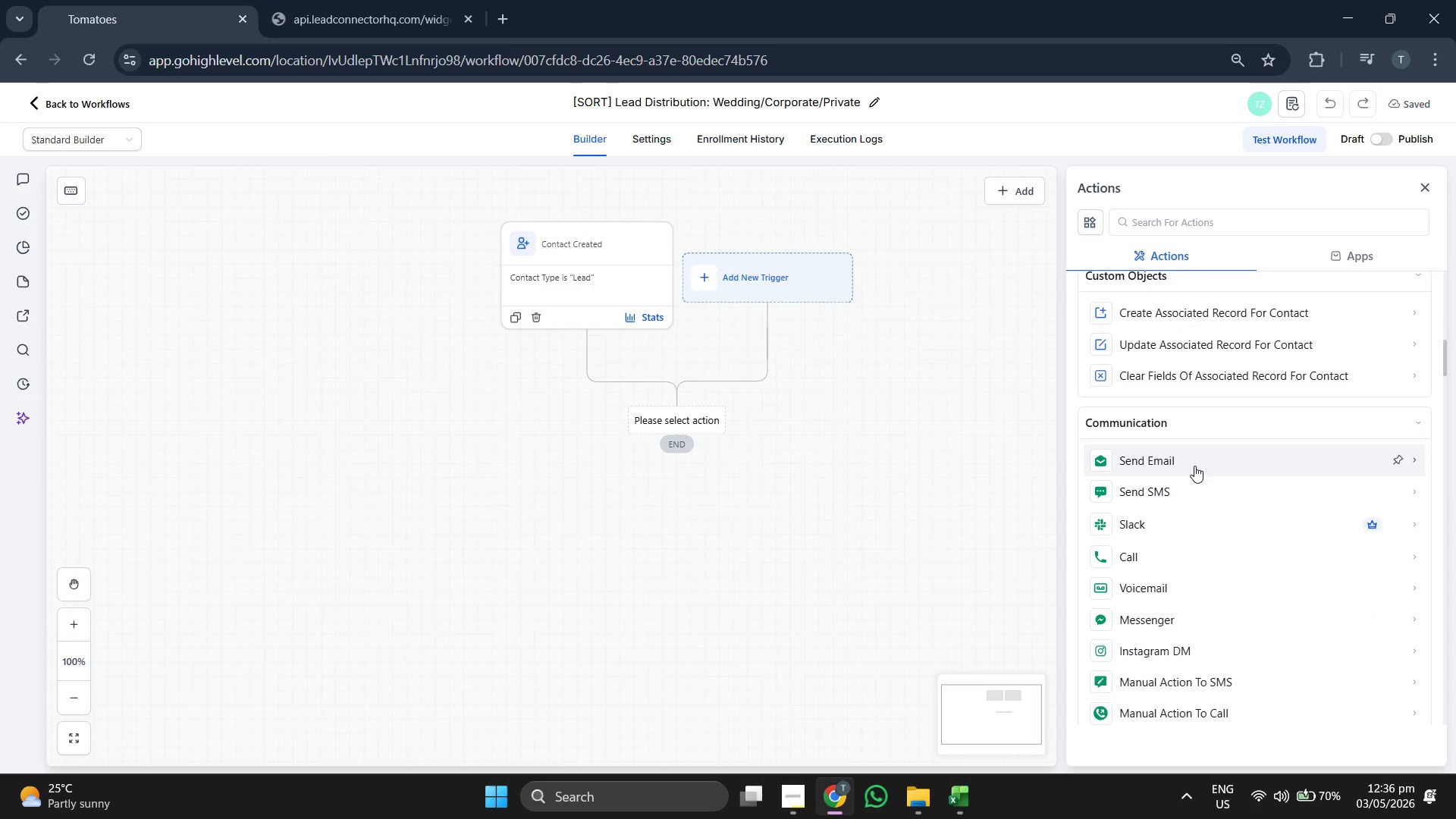 
scroll: coordinate [1193, 491], scroll_direction: down, amount: 10.0
 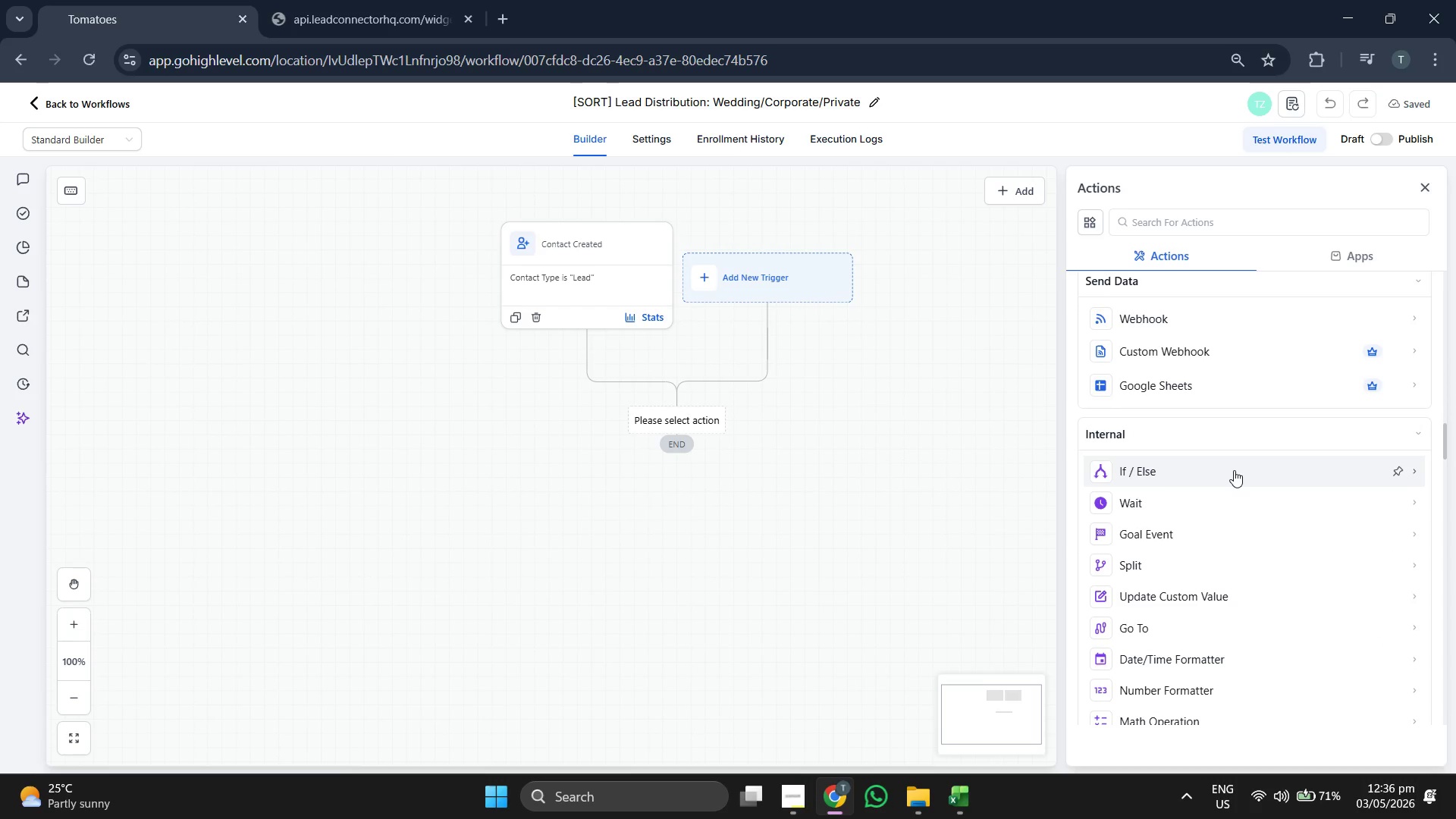 
left_click([1234, 470])
 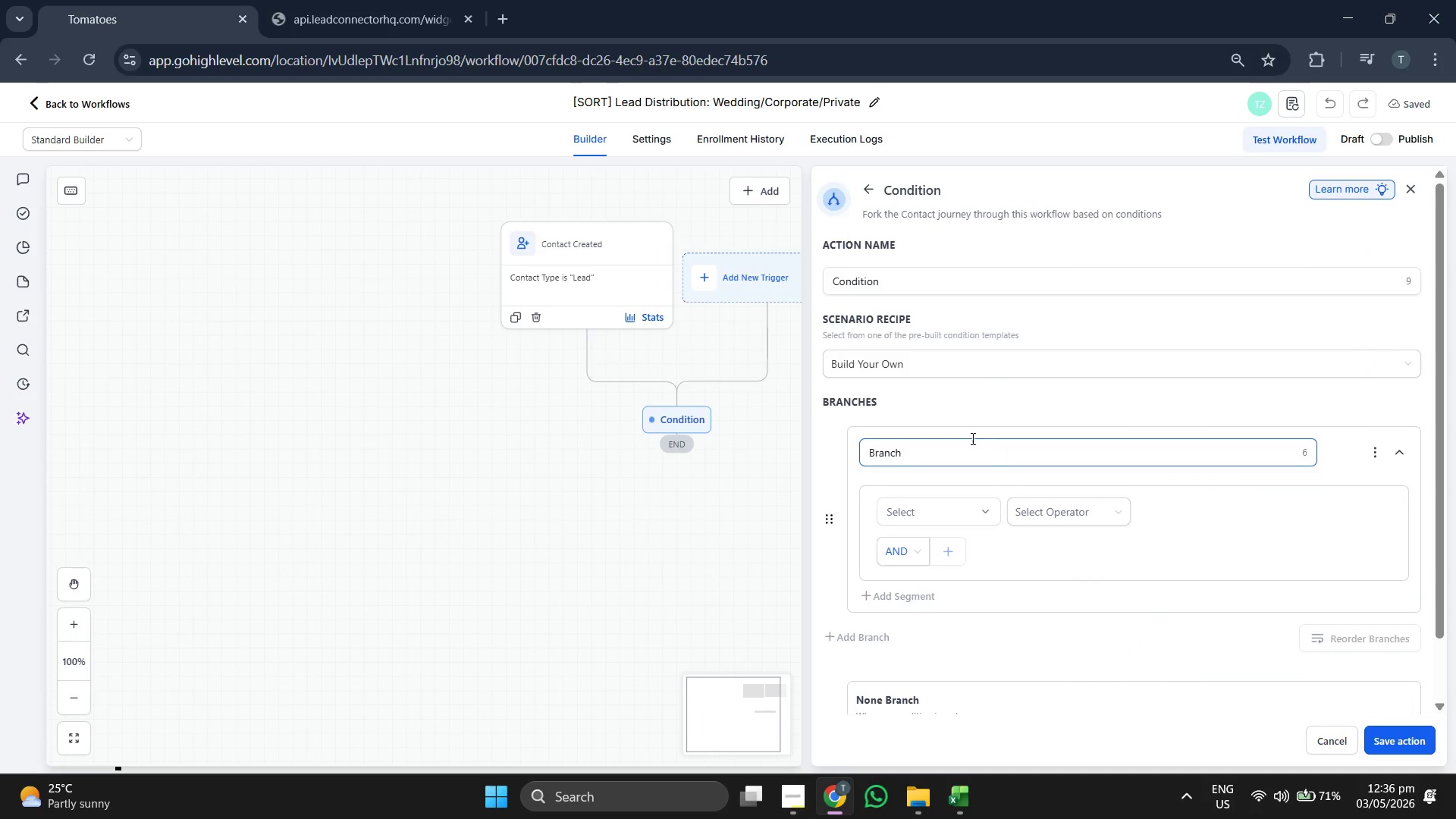 
left_click_drag(start_coordinate=[657, 543], to_coordinate=[577, 533])
 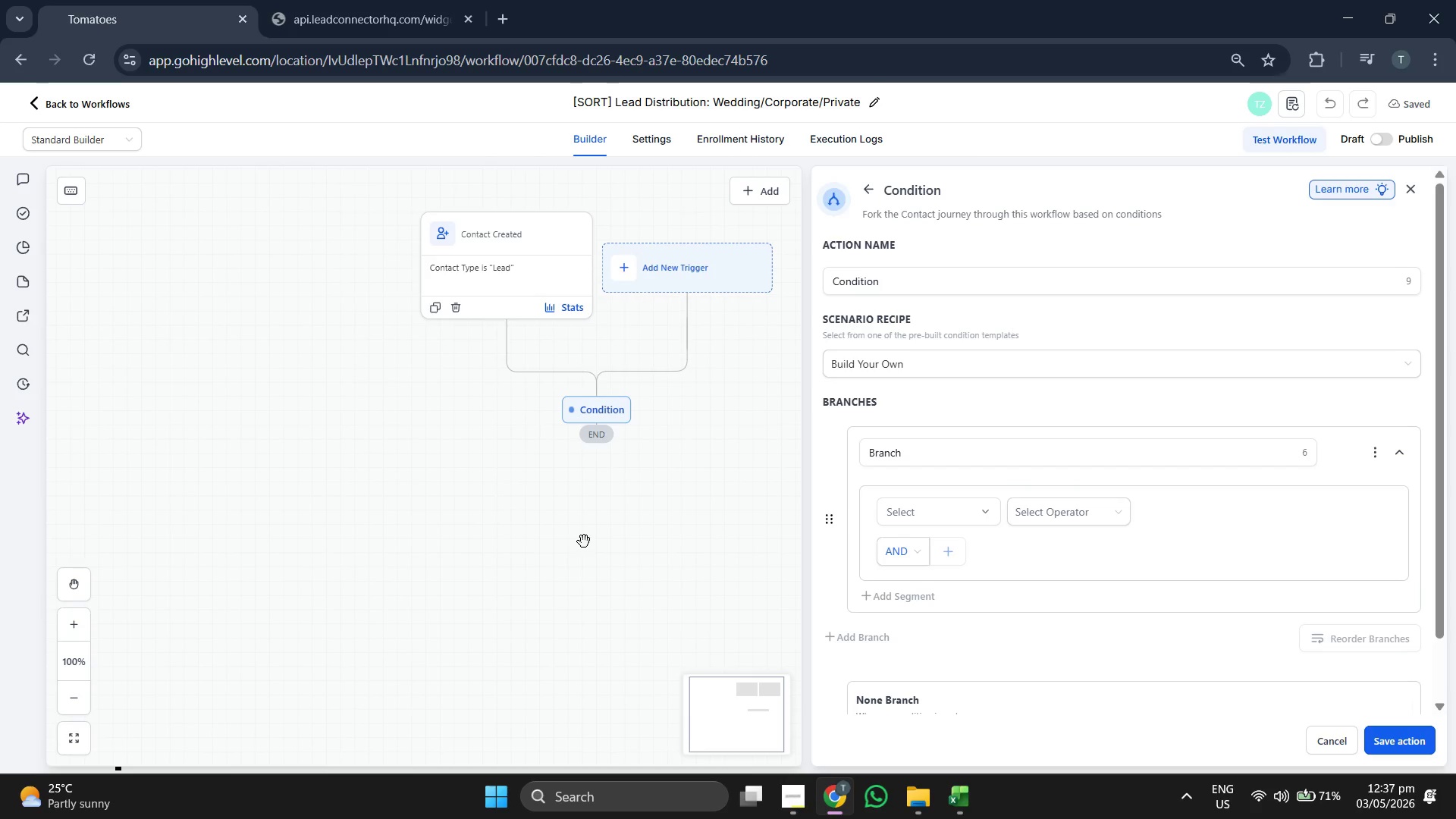 
left_click_drag(start_coordinate=[482, 565], to_coordinate=[500, 542])
 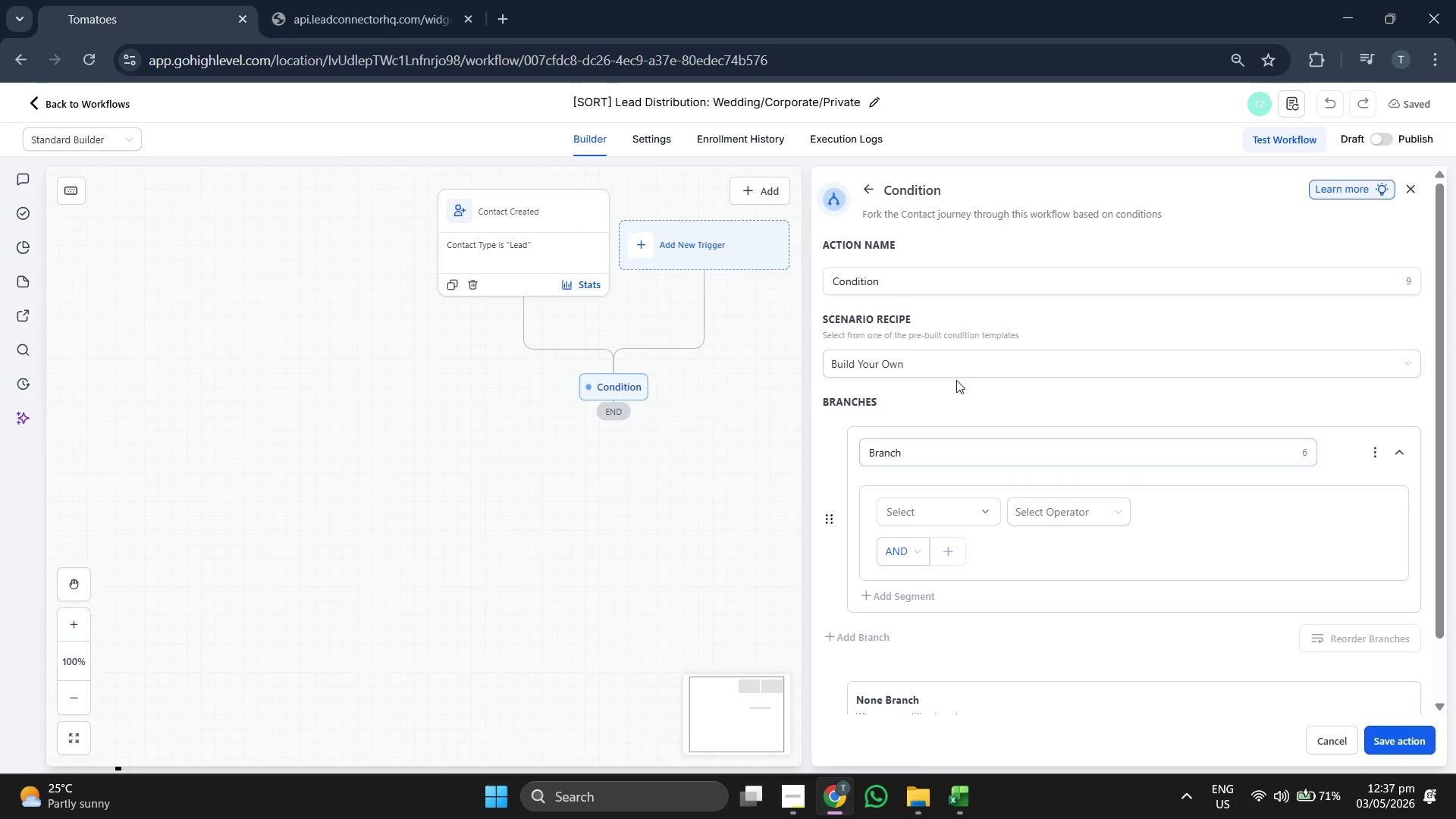 
left_click([978, 358])
 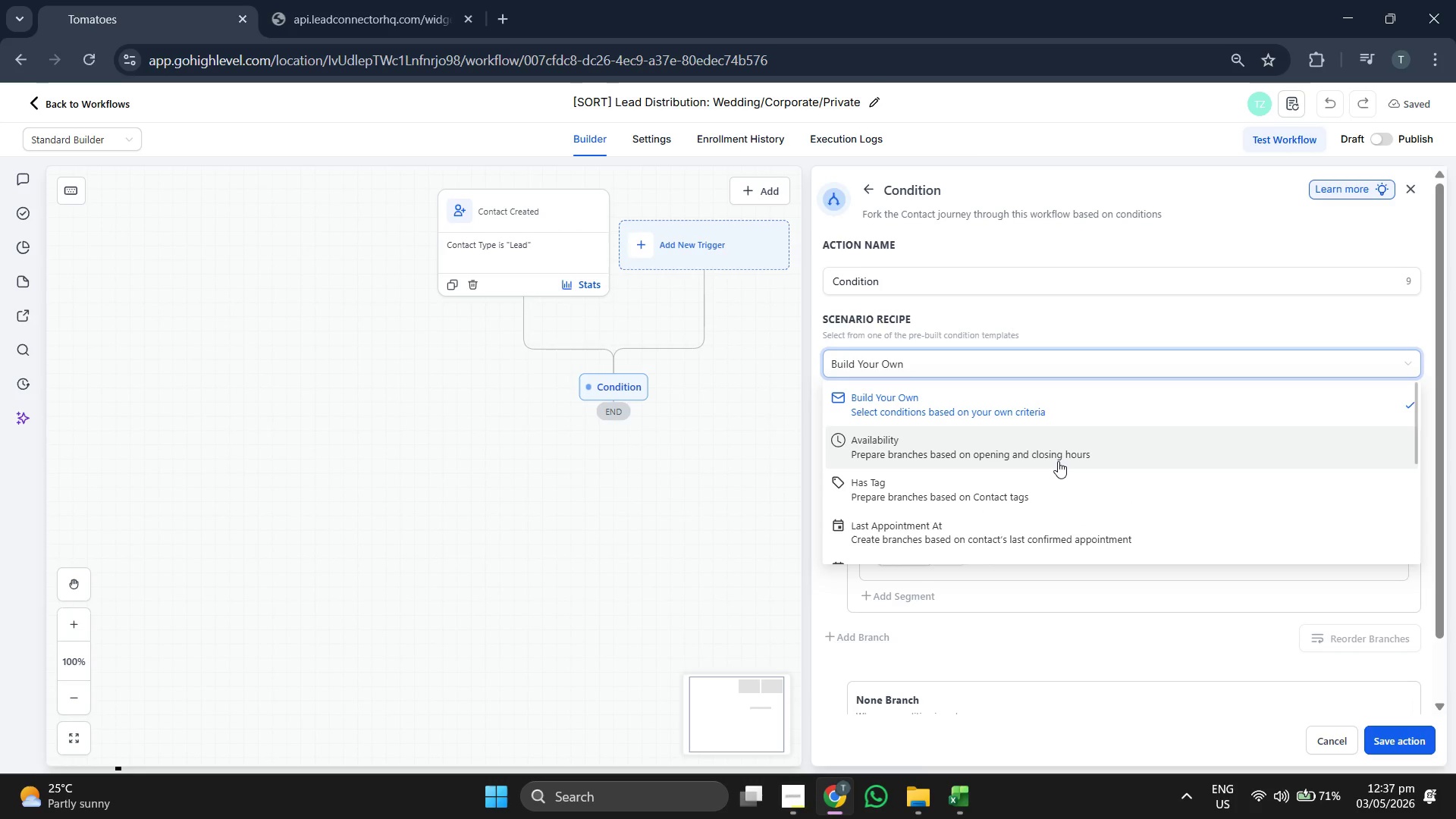 
scroll: coordinate [1058, 461], scroll_direction: down, amount: 2.0
 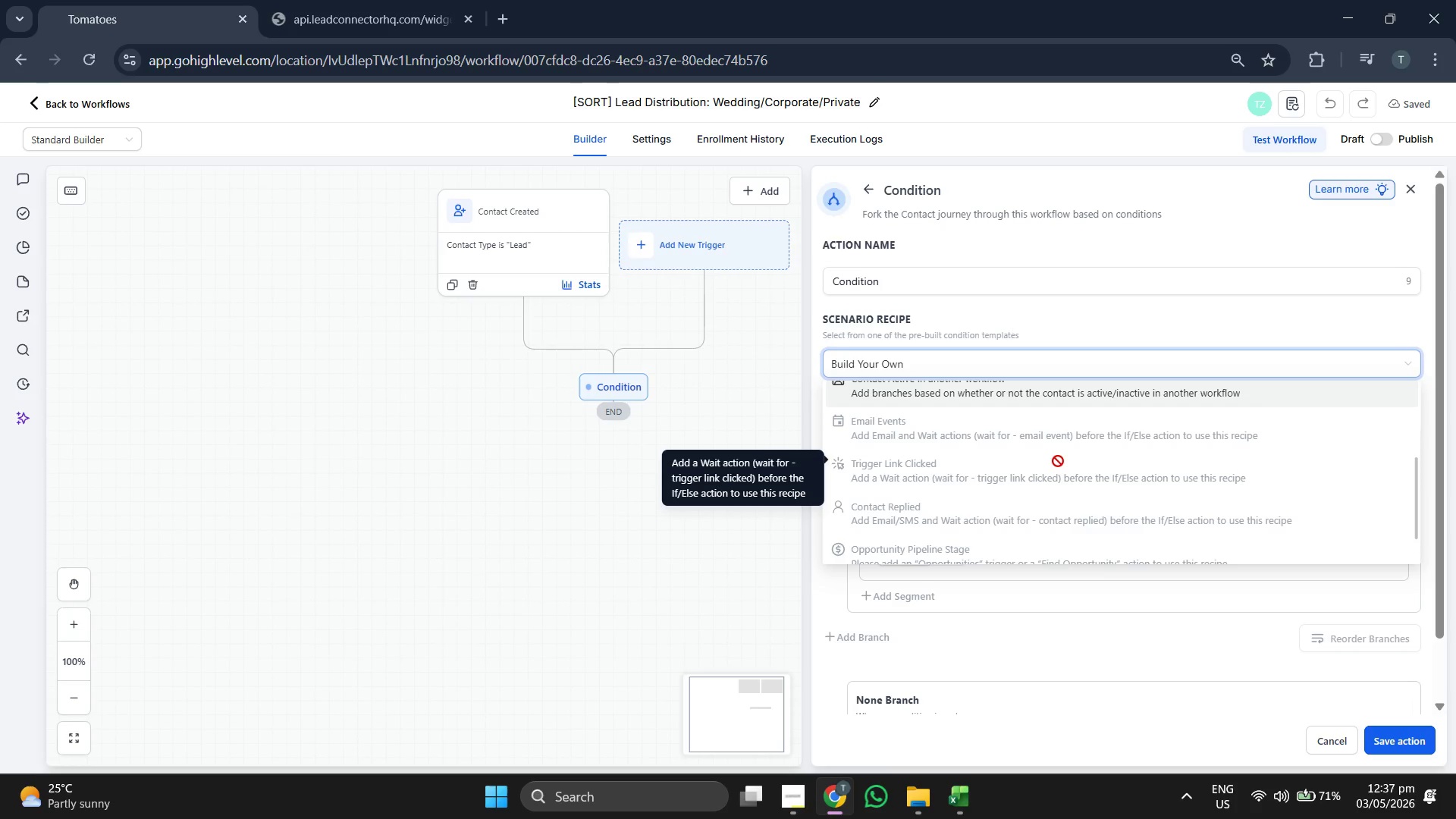 
scroll: coordinate [1058, 461], scroll_direction: up, amount: 1.0
 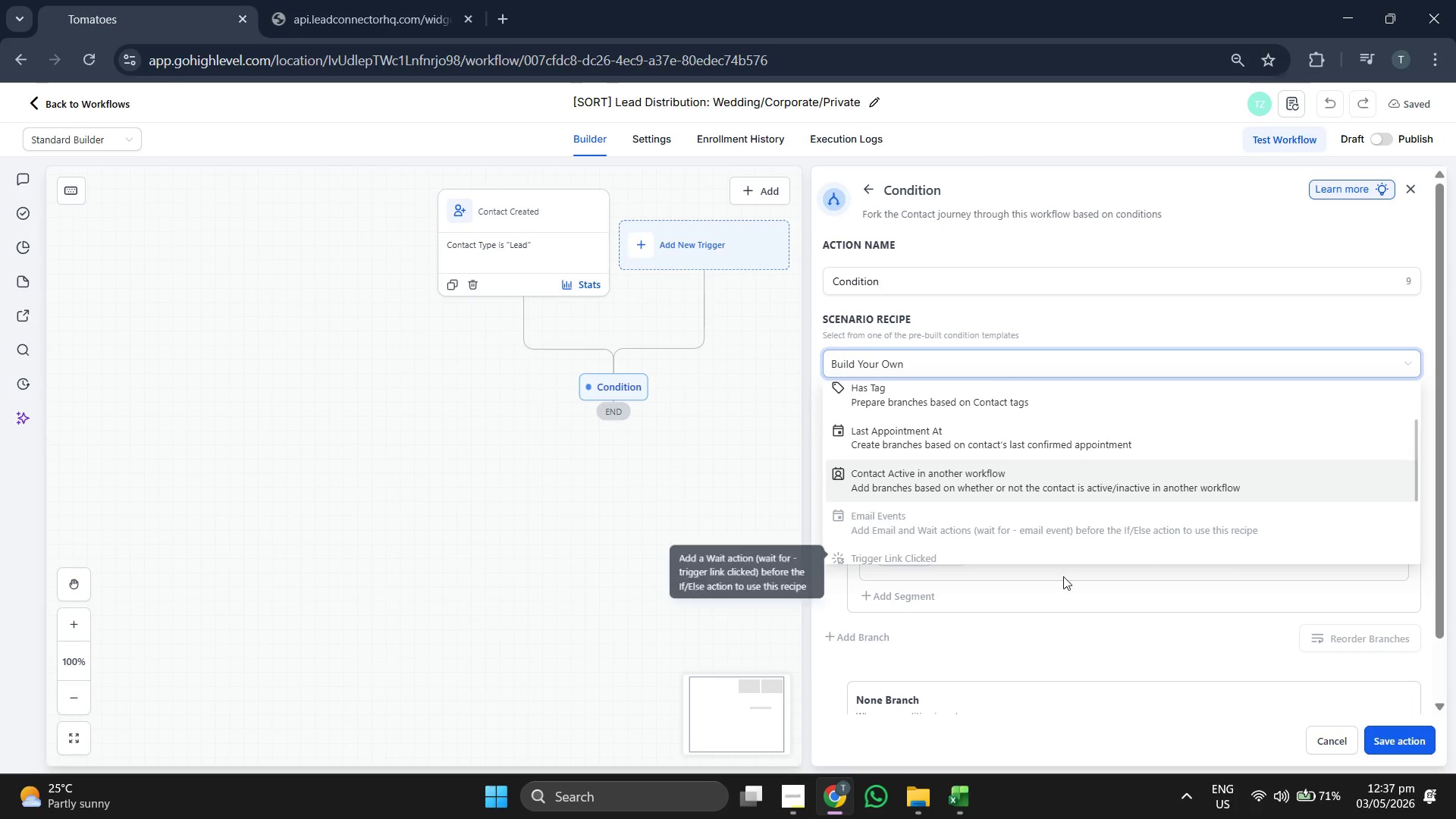 
left_click([1063, 576])
 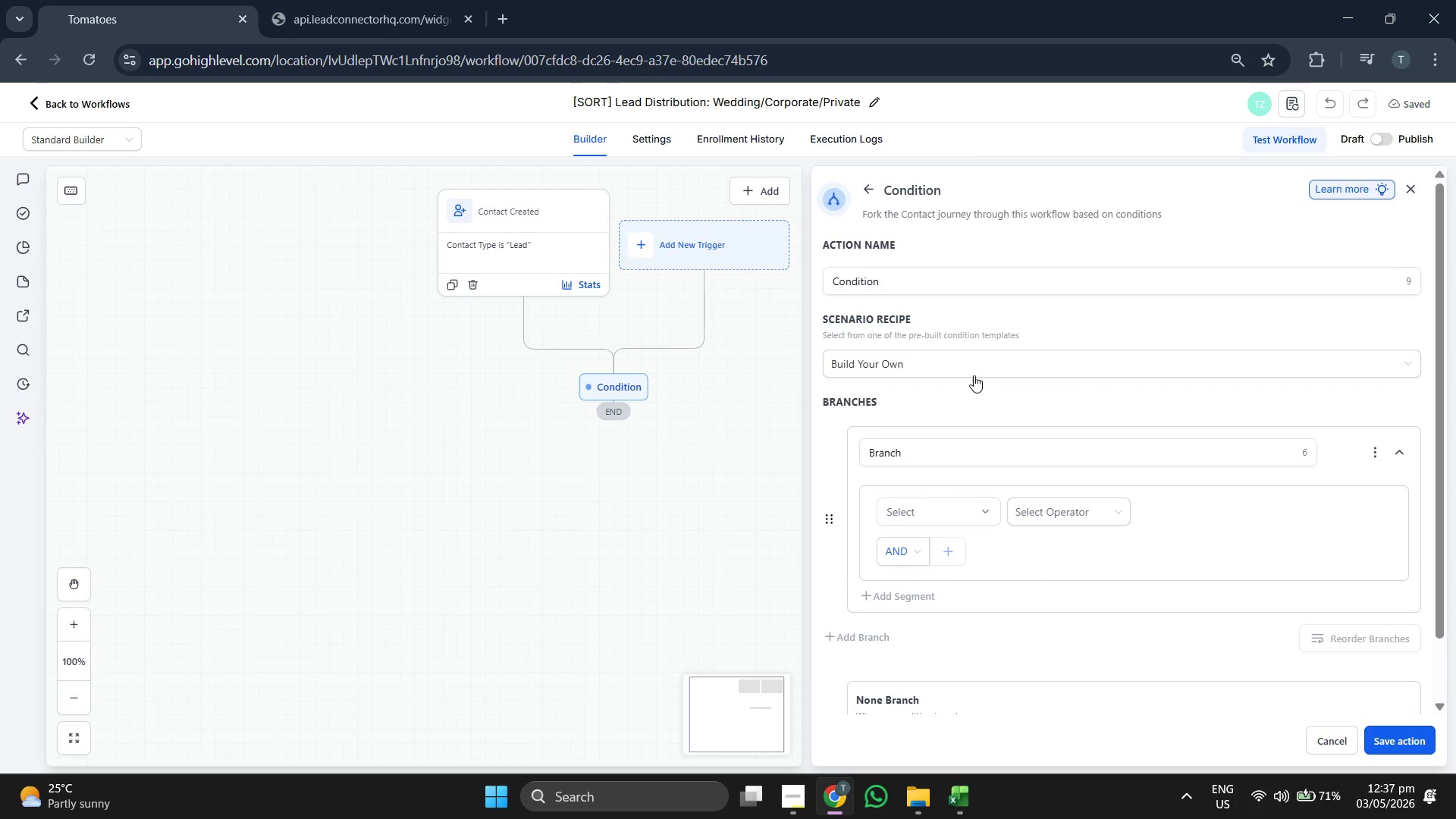 
left_click([978, 362])
 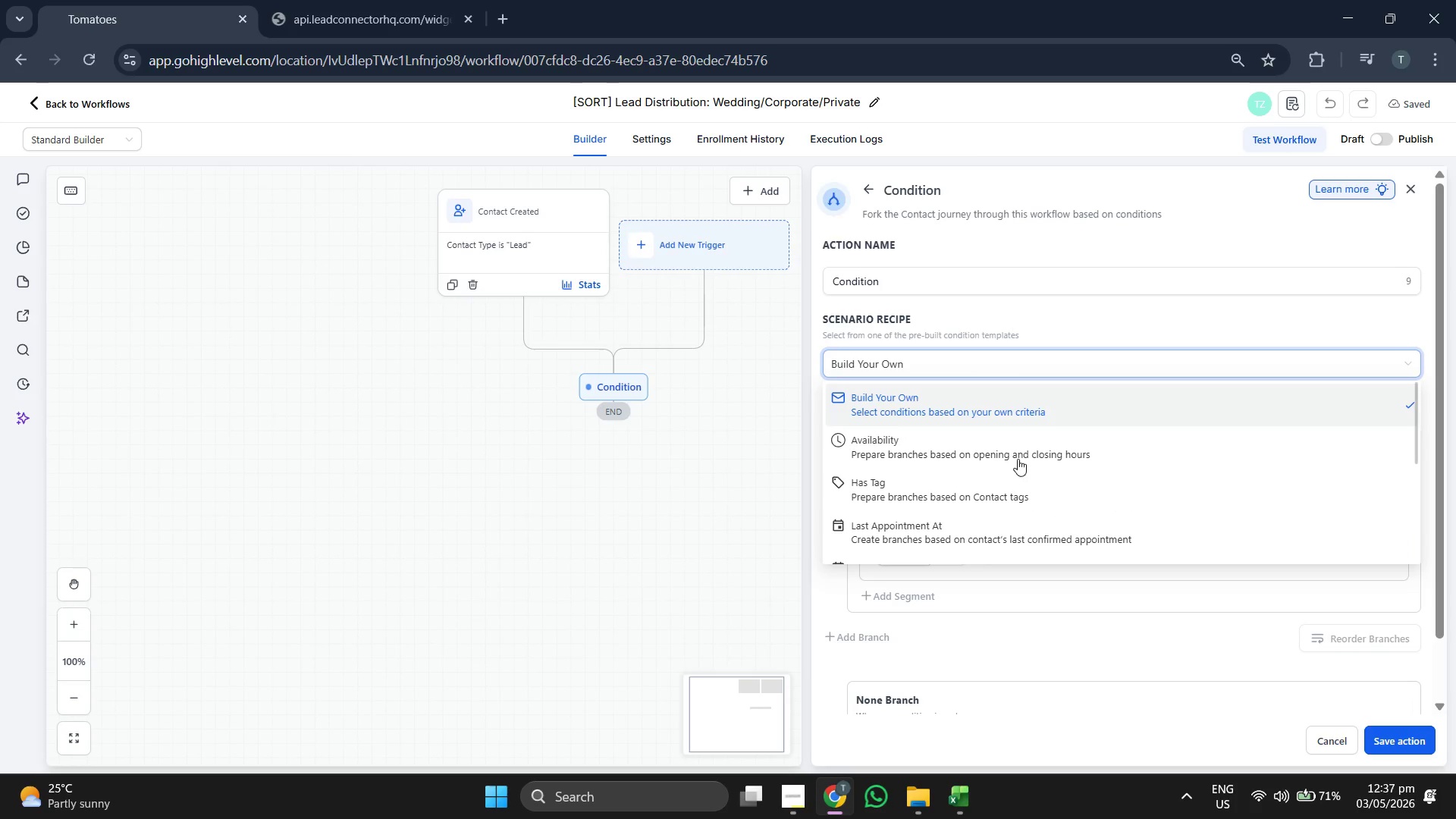 
scroll: coordinate [1018, 460], scroll_direction: down, amount: 2.0
 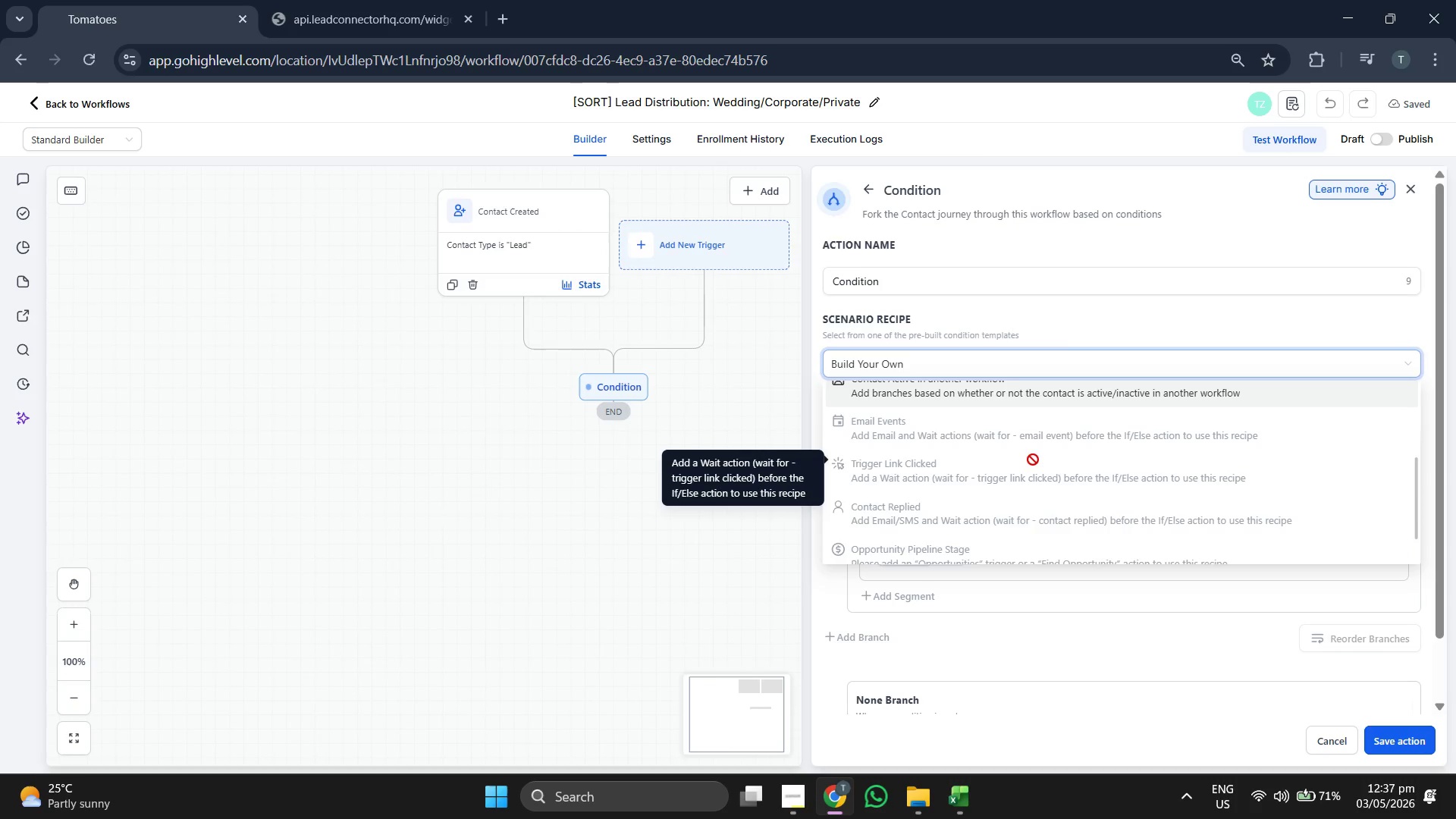 
scroll: coordinate [1034, 459], scroll_direction: up, amount: 1.0
 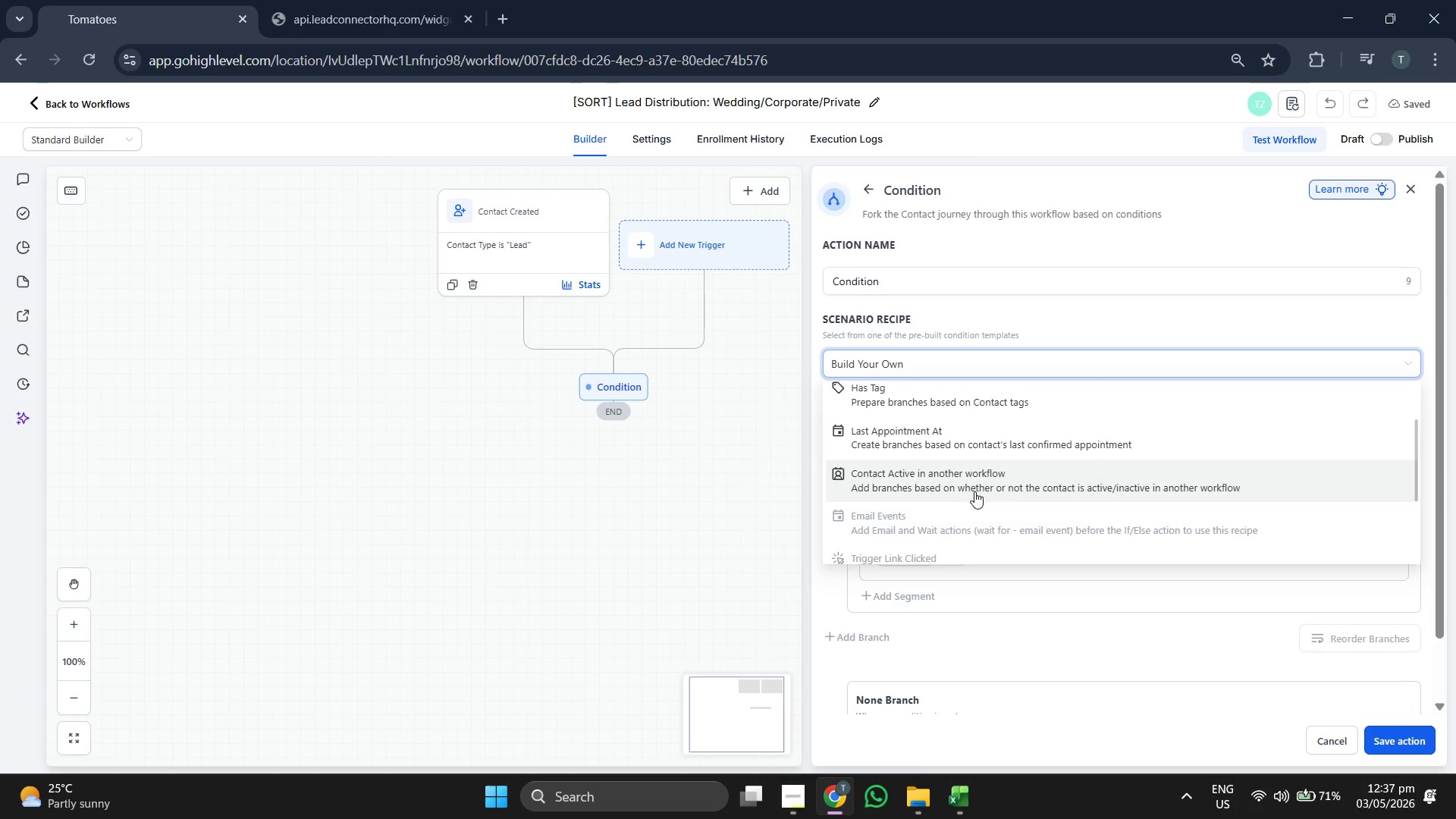 
left_click([976, 588])
 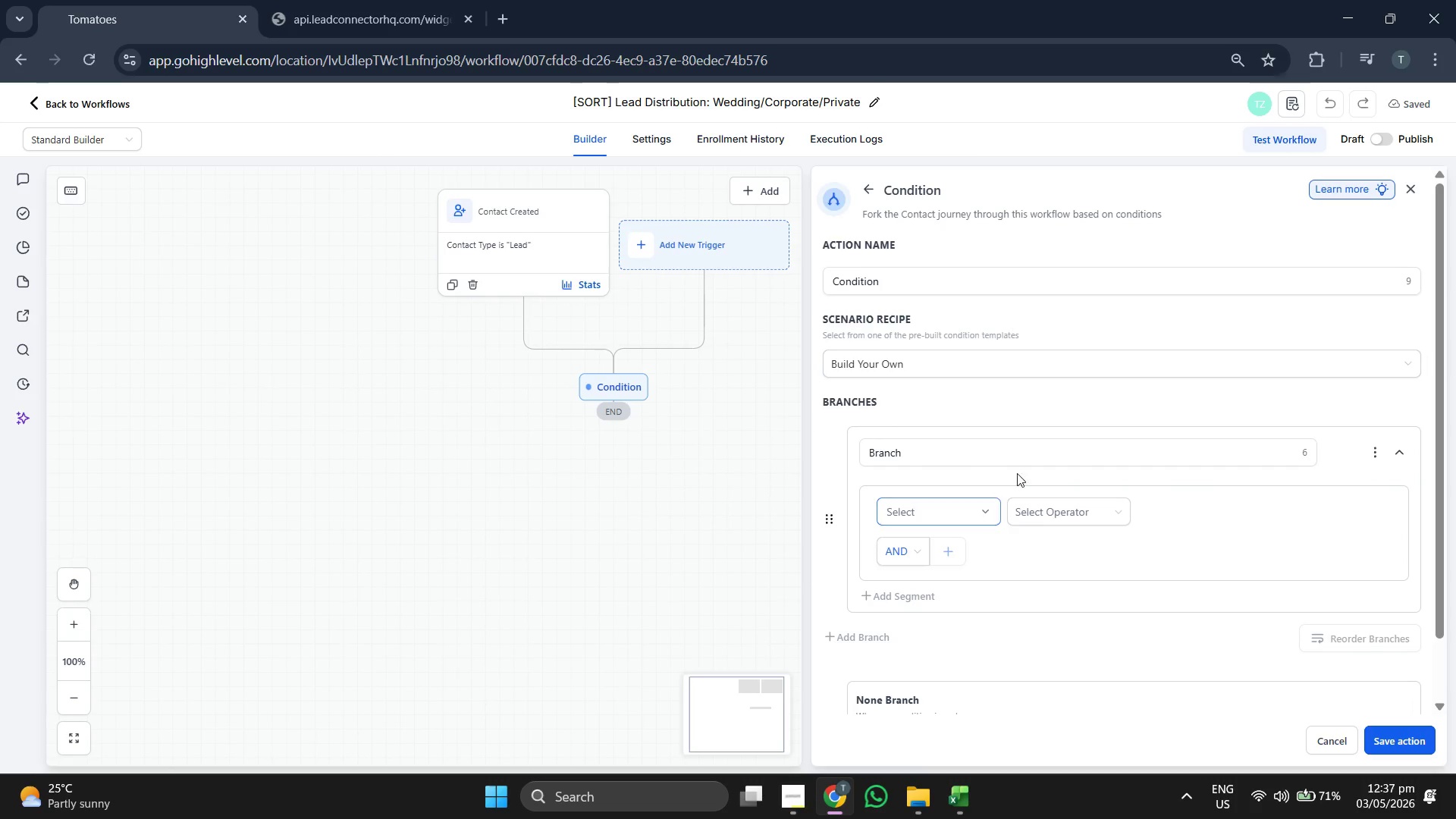 
scroll: coordinate [1040, 458], scroll_direction: down, amount: 1.0
 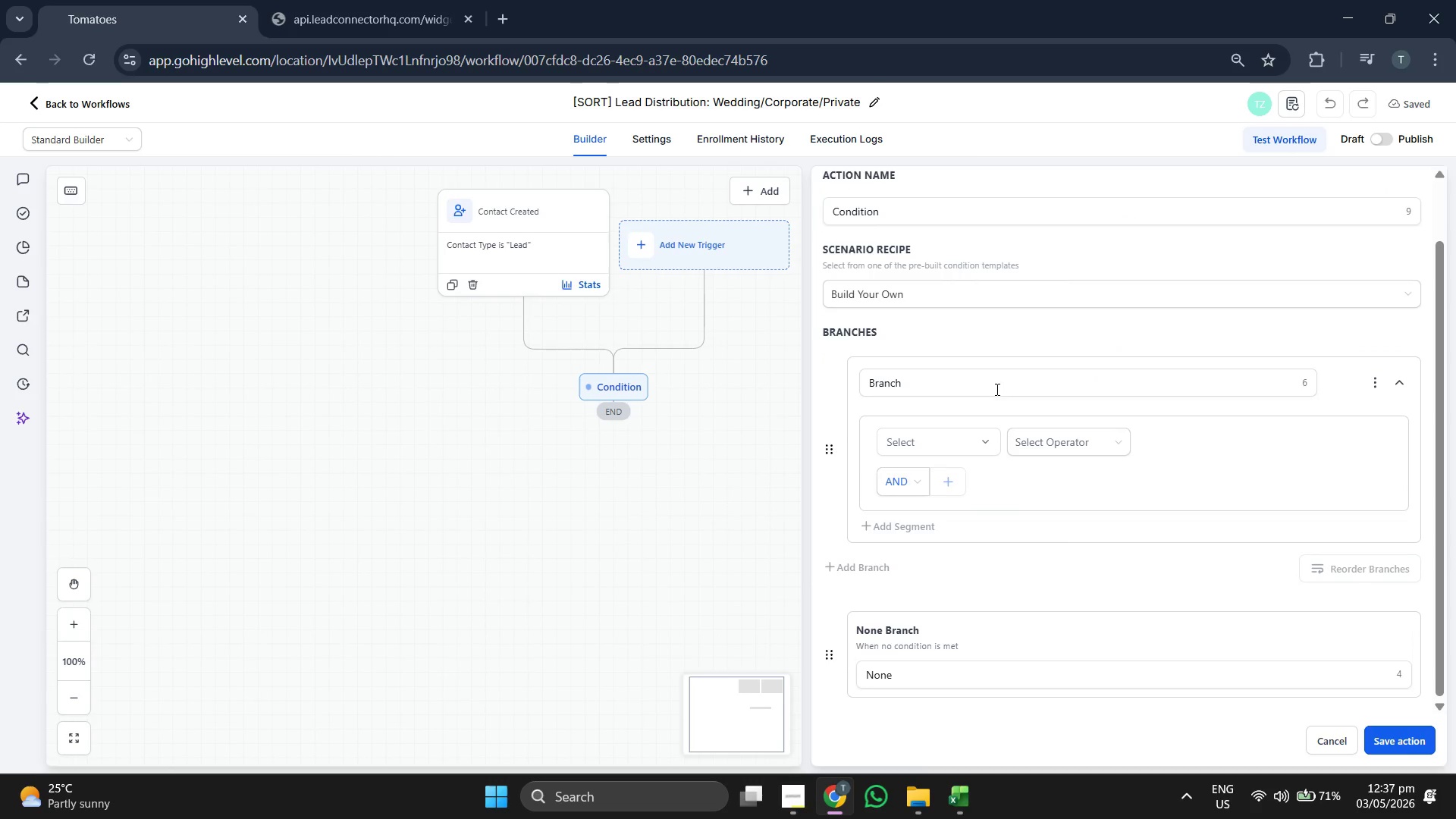 
left_click([1003, 375])
 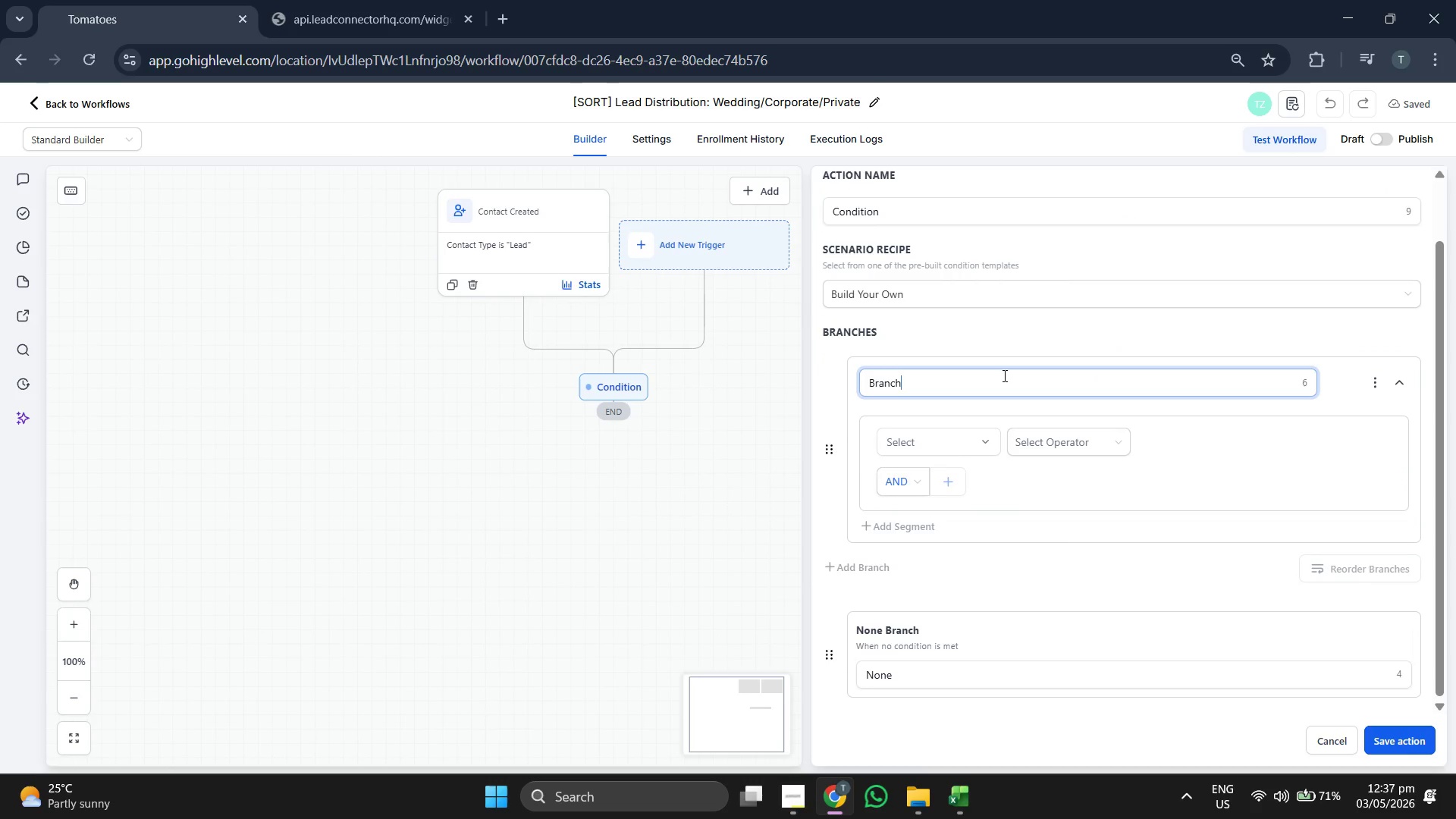 
type( 1 (Wedding))
 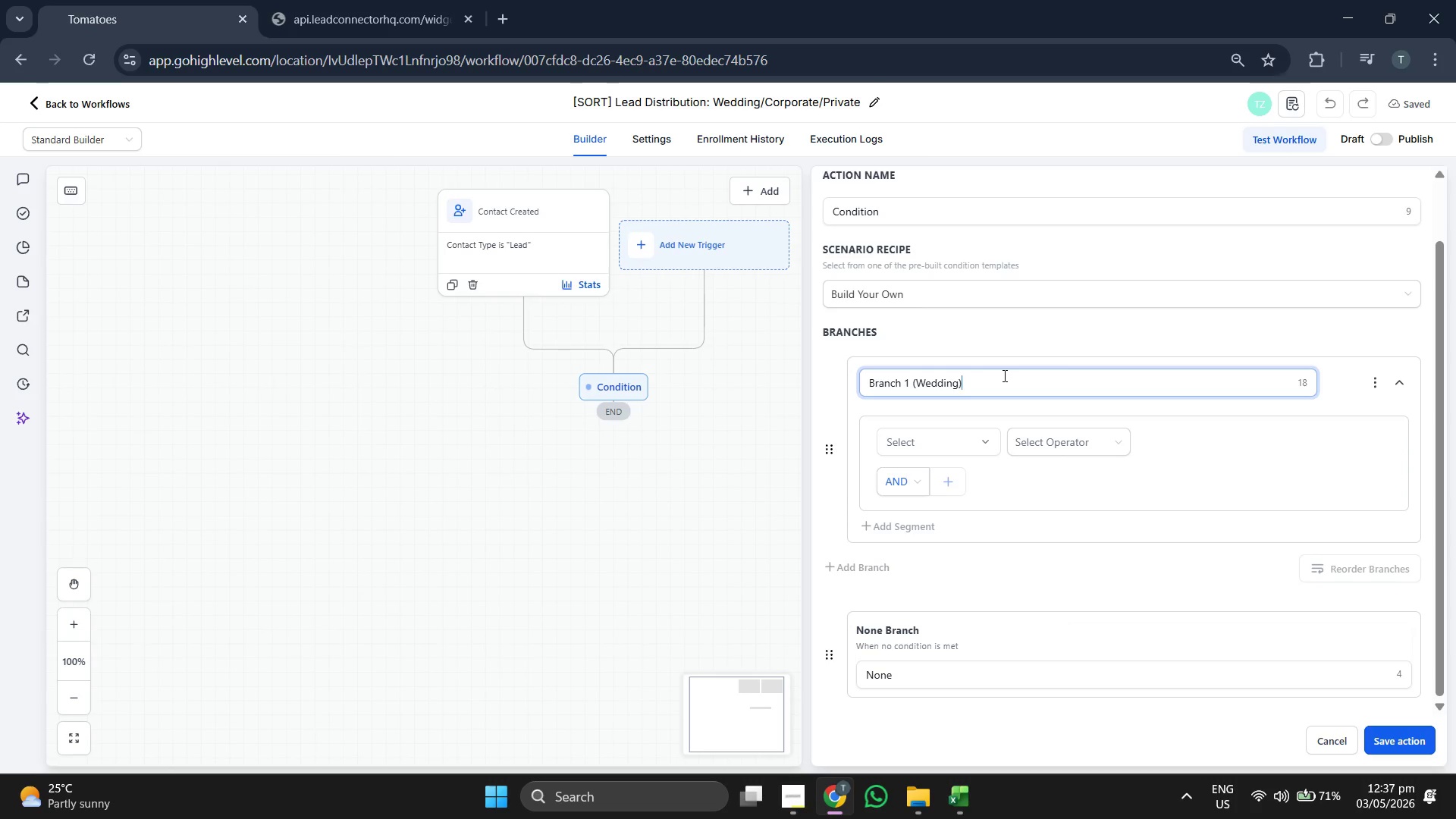 
left_click([903, 437])
 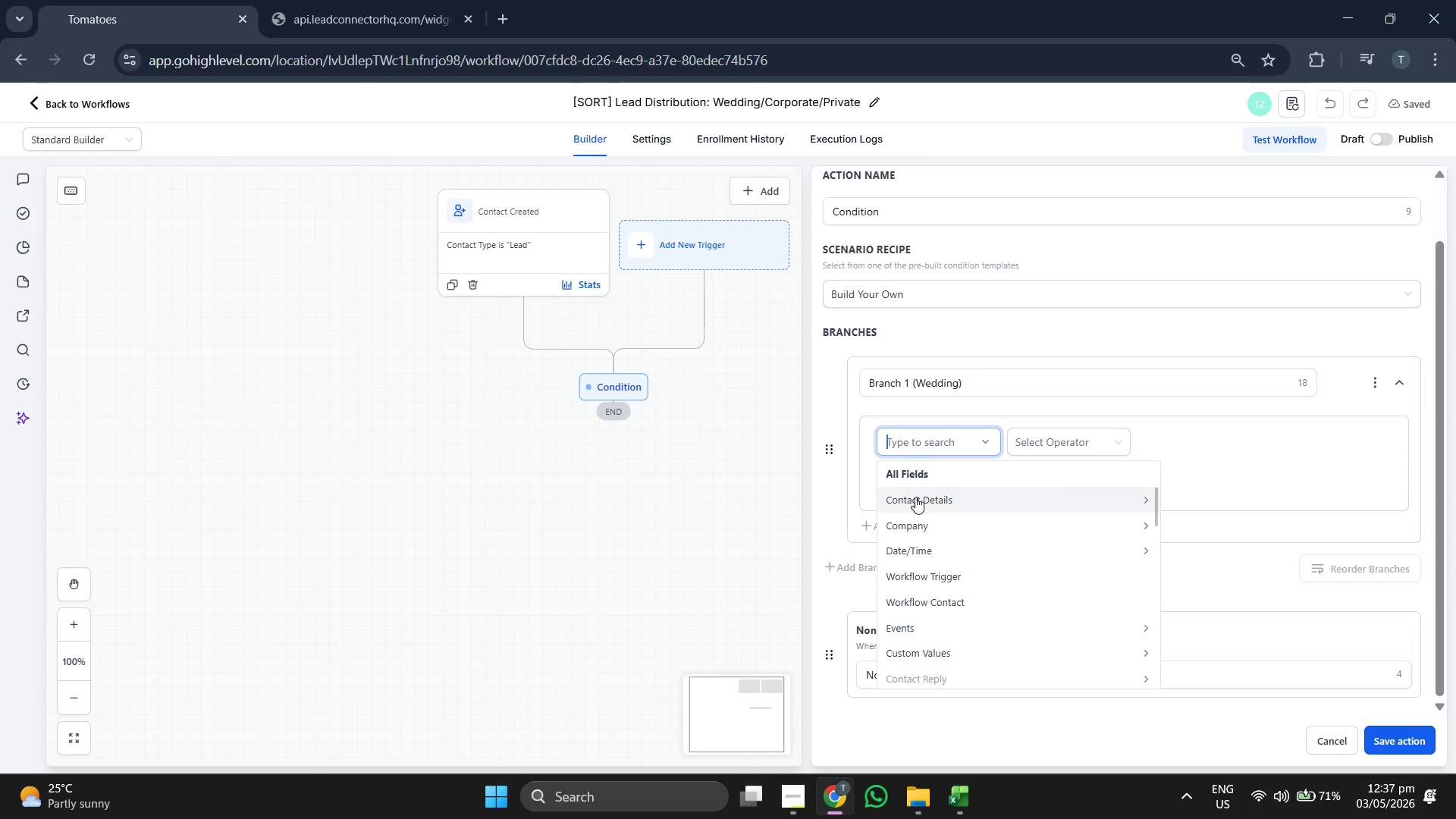 
left_click([915, 497])
 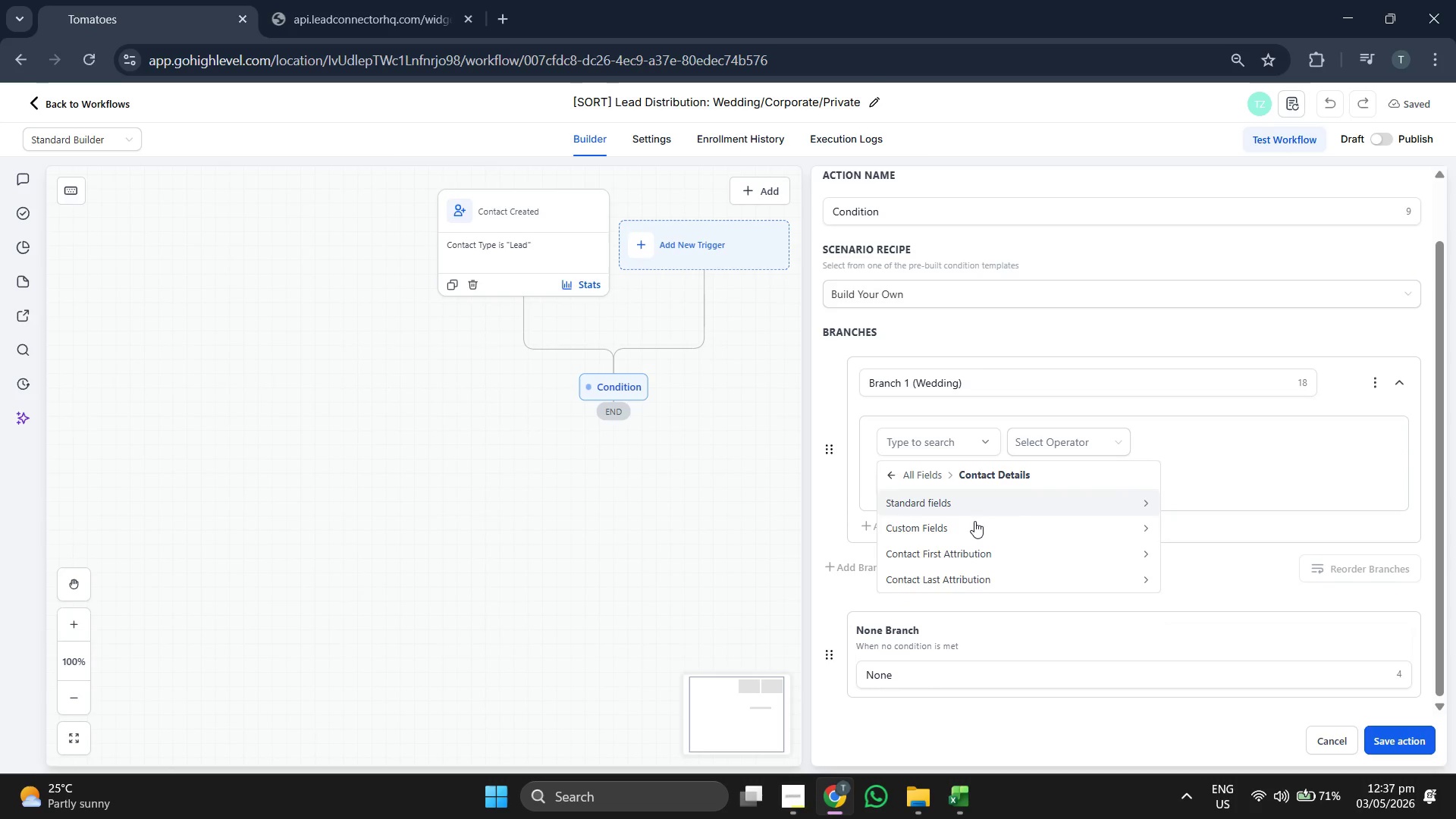 
left_click([974, 522])
 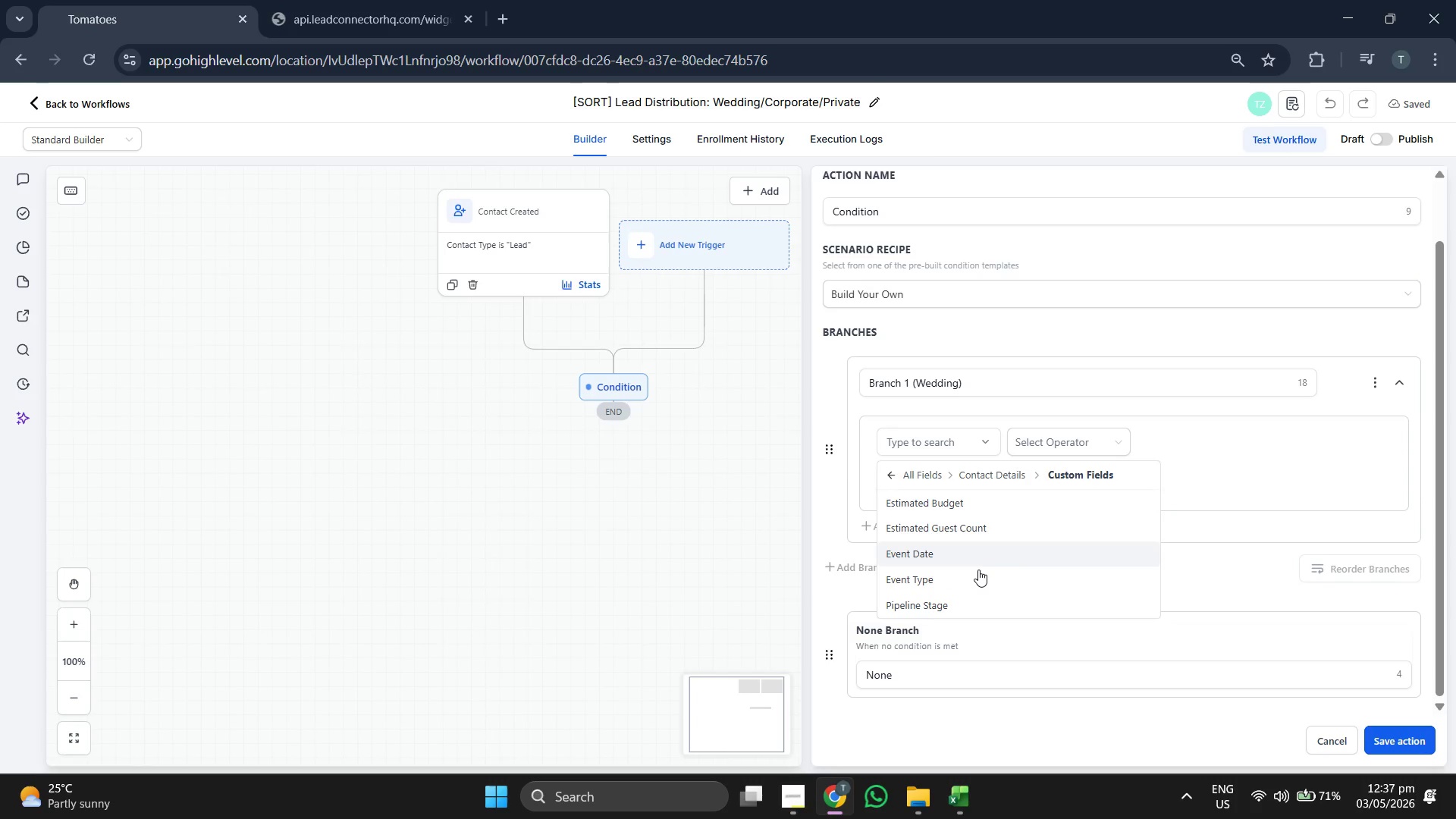 
left_click([977, 573])
 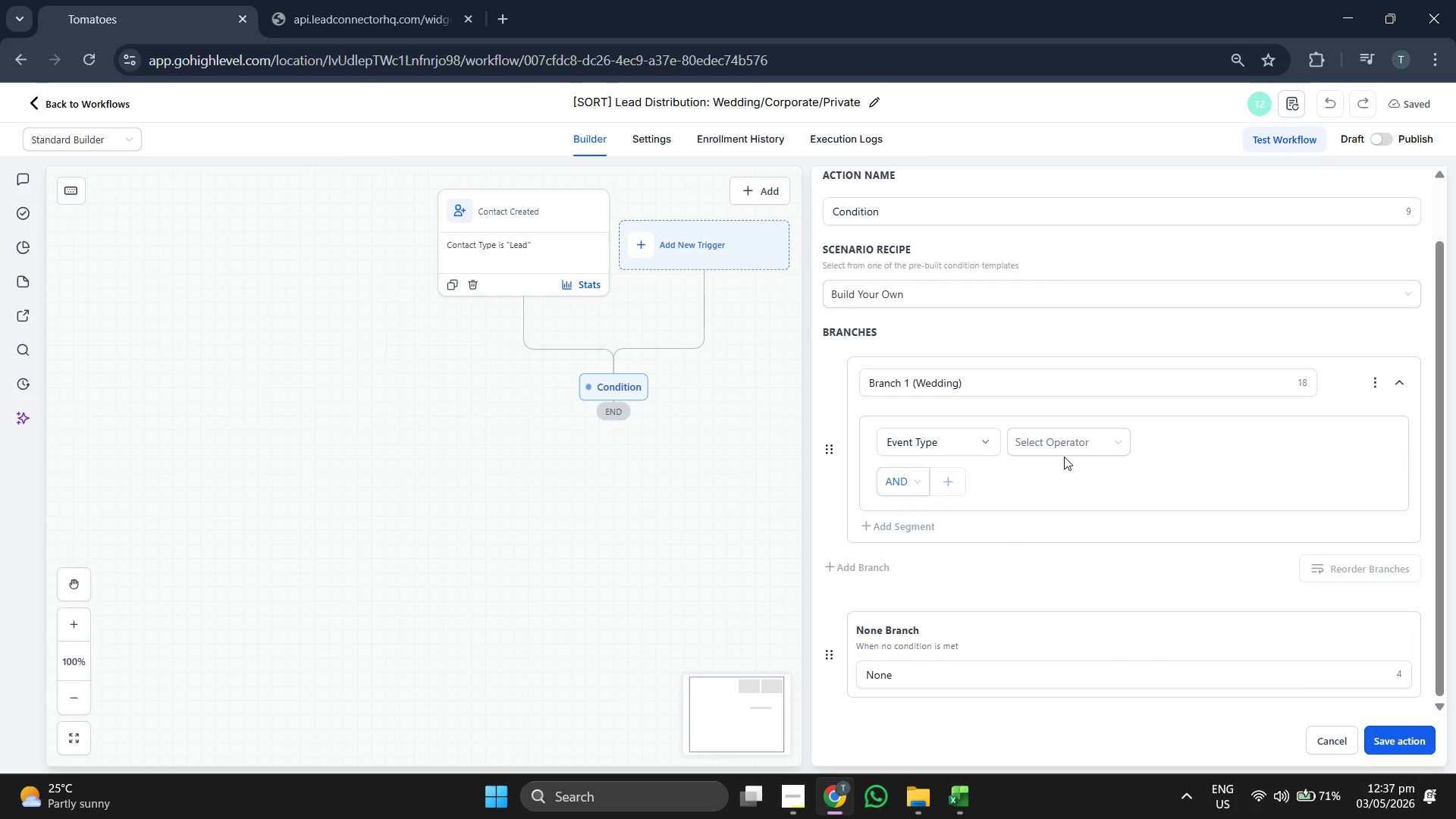 
left_click([1060, 445])
 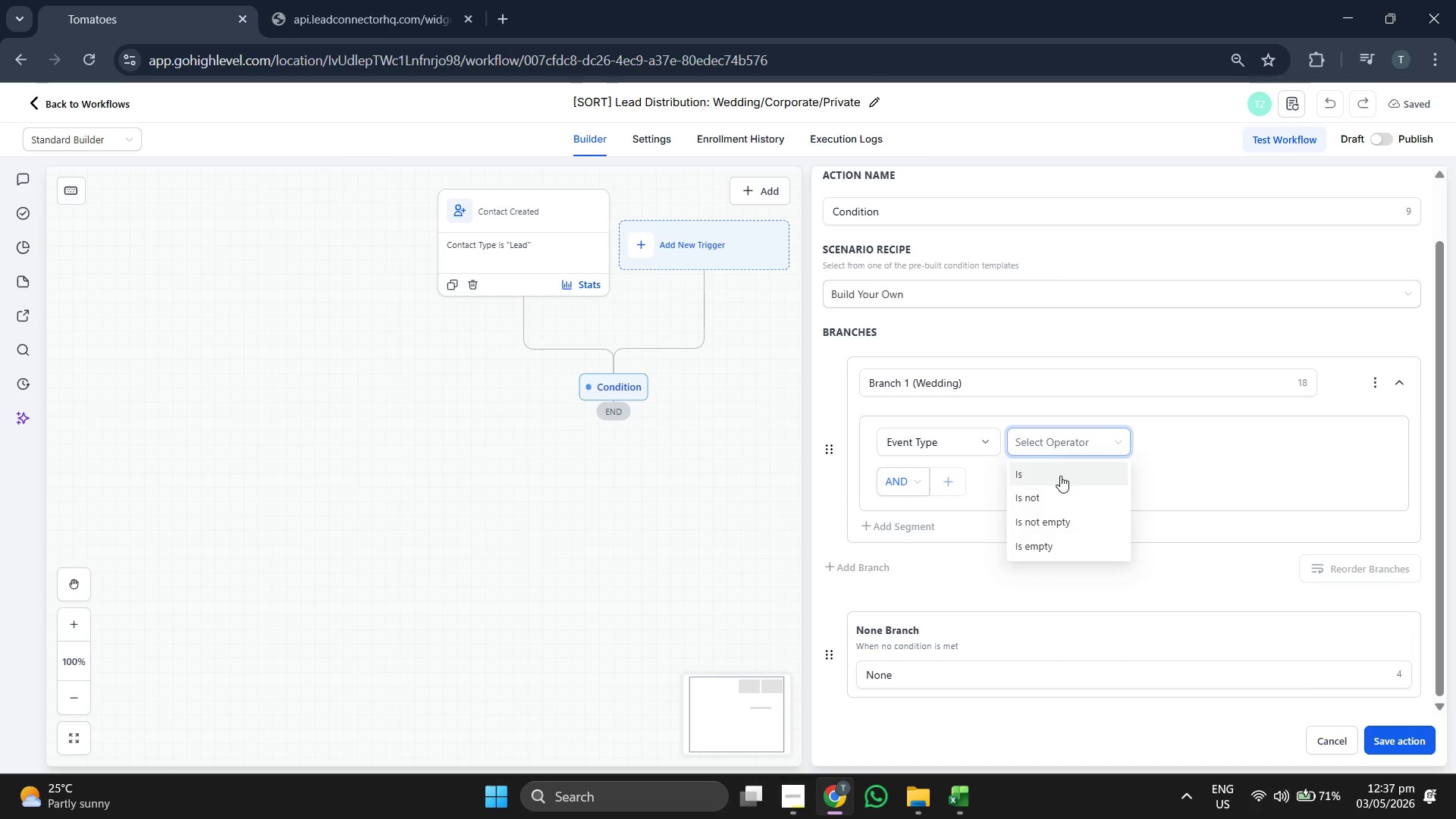 
left_click([1059, 480])
 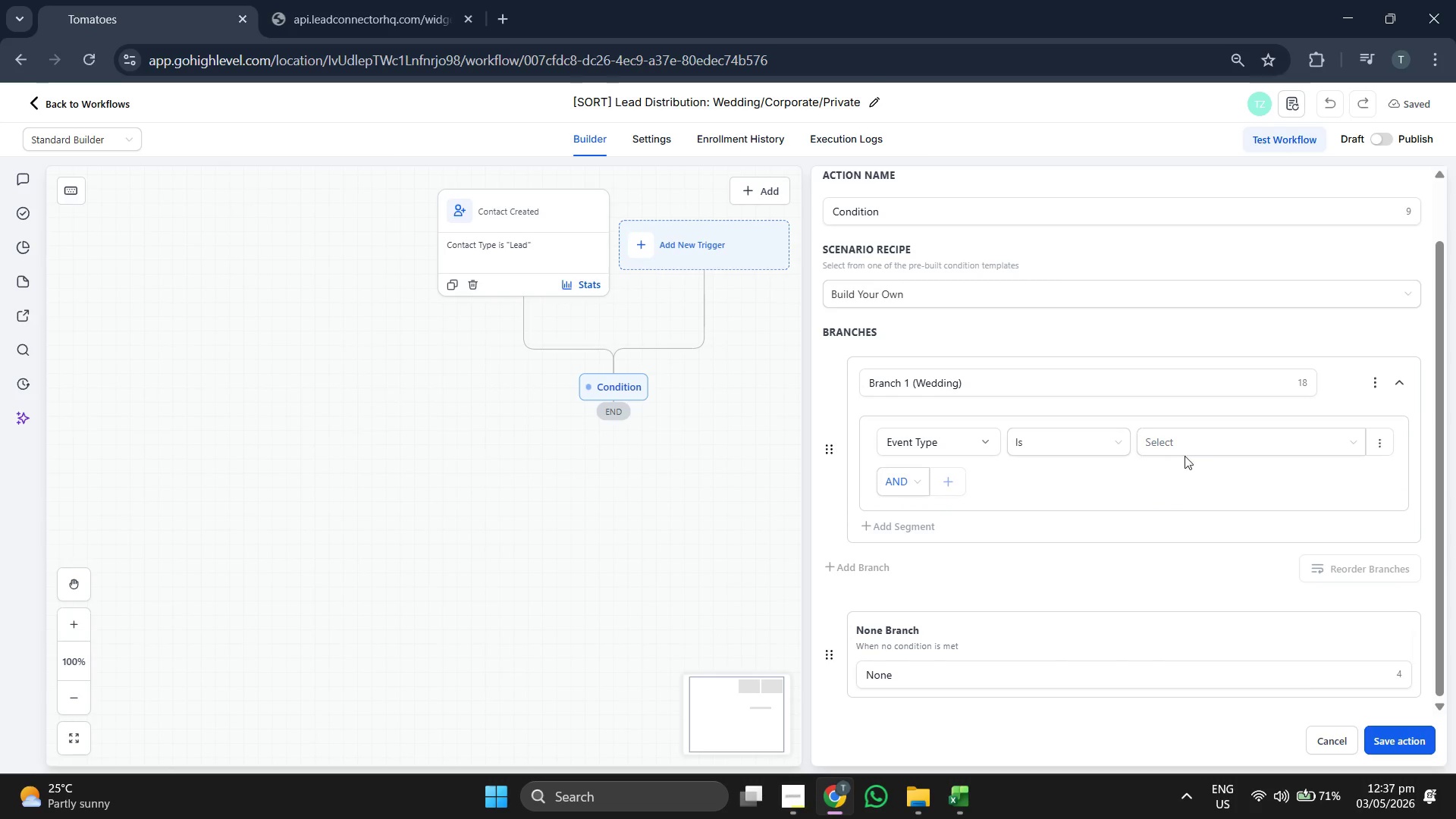 
left_click([1201, 440])
 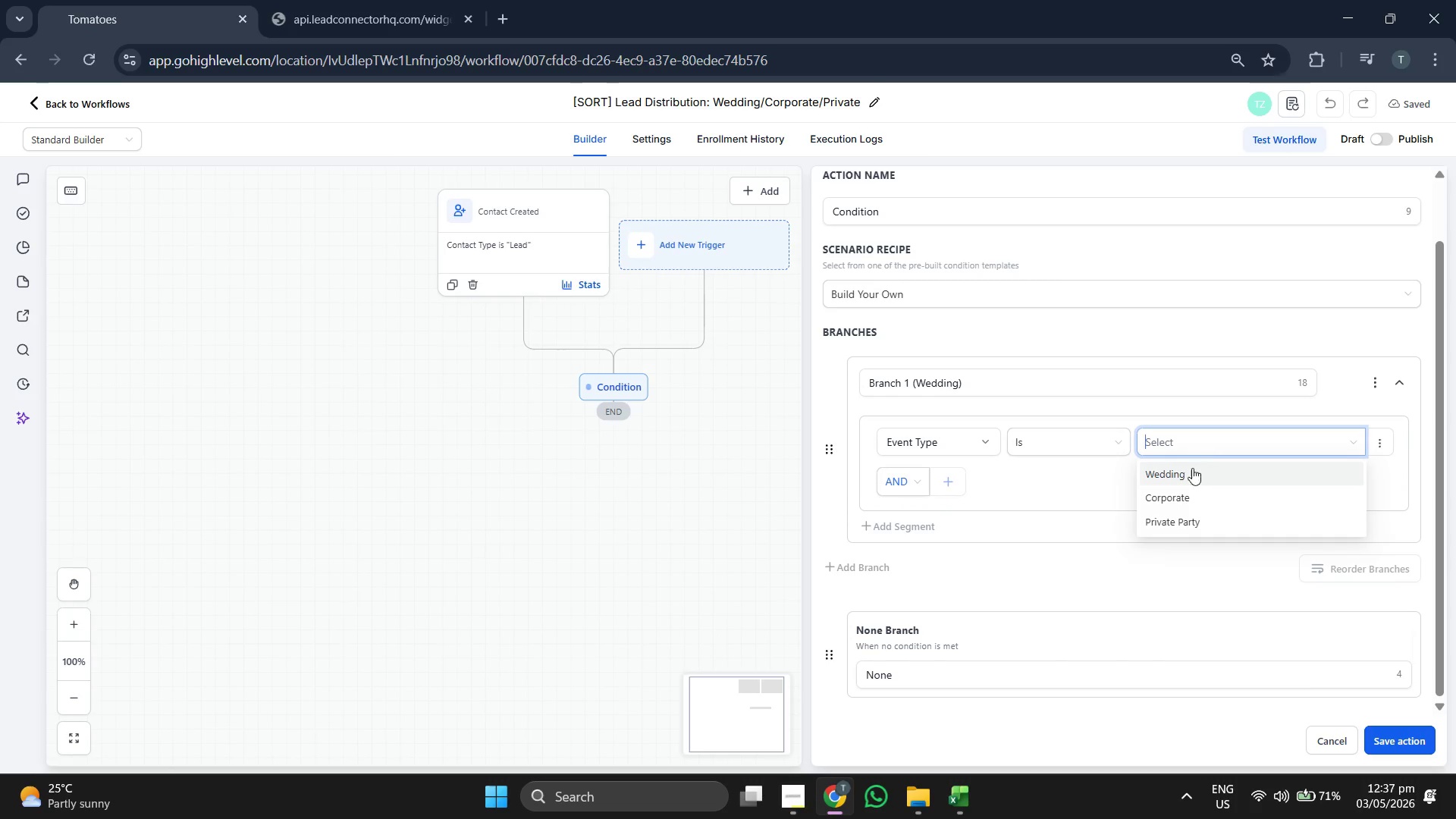 
left_click([1191, 476])
 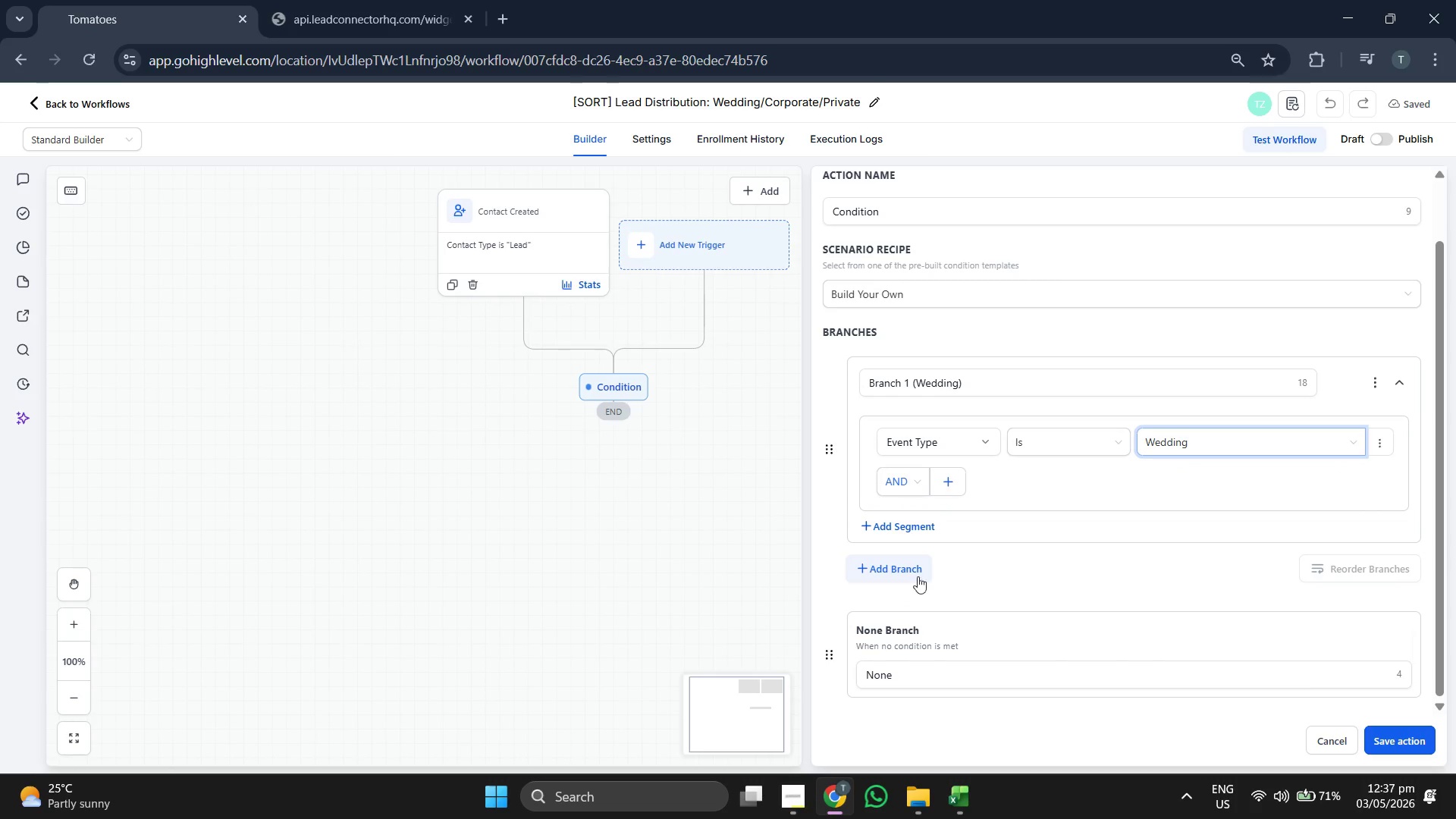 
left_click([909, 574])
 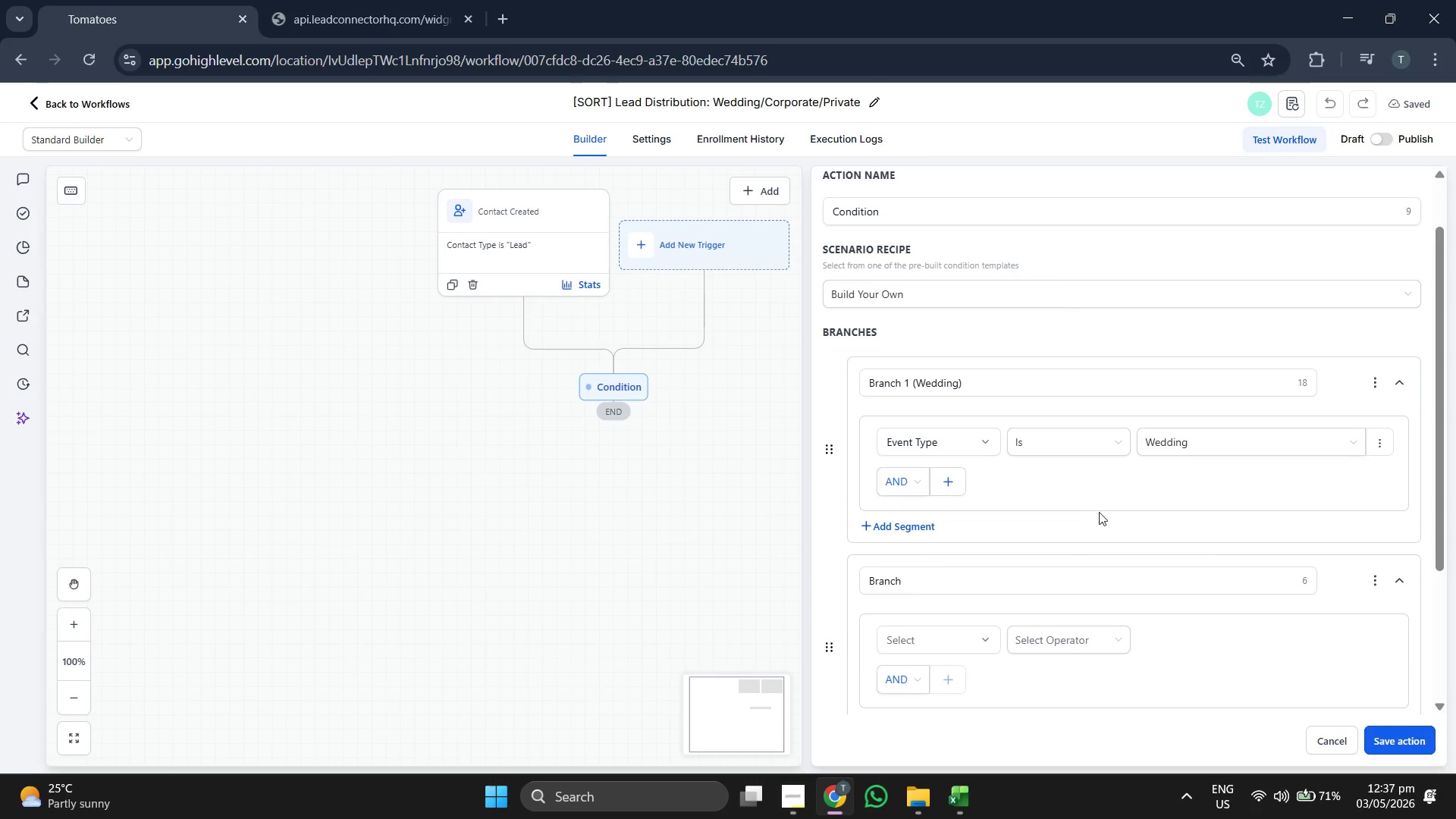 
scroll: coordinate [1100, 510], scroll_direction: down, amount: 2.0
 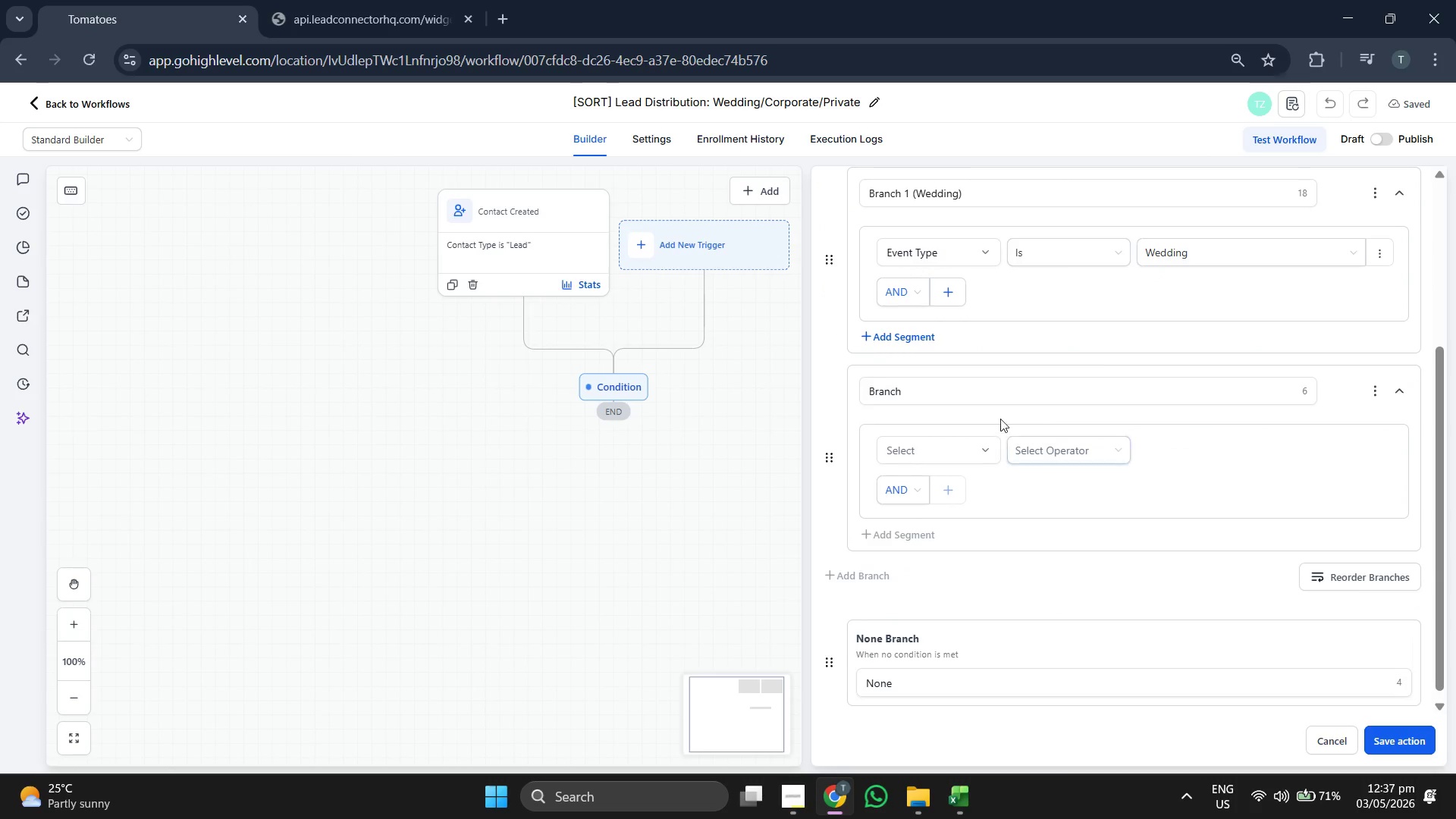 
left_click([1005, 391])
 